 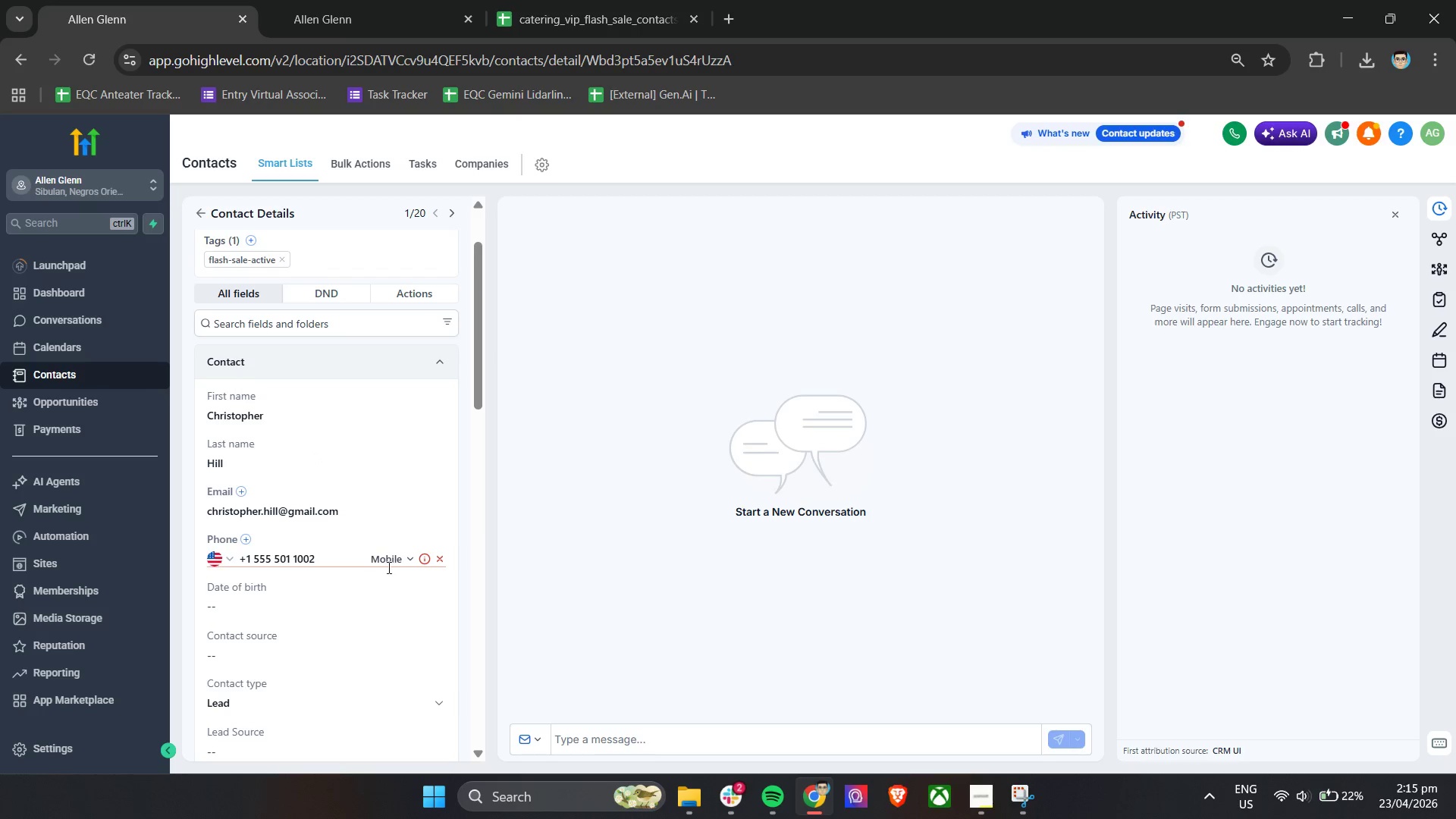 
scroll: coordinate [400, 697], scroll_direction: none, amount: 0.0
 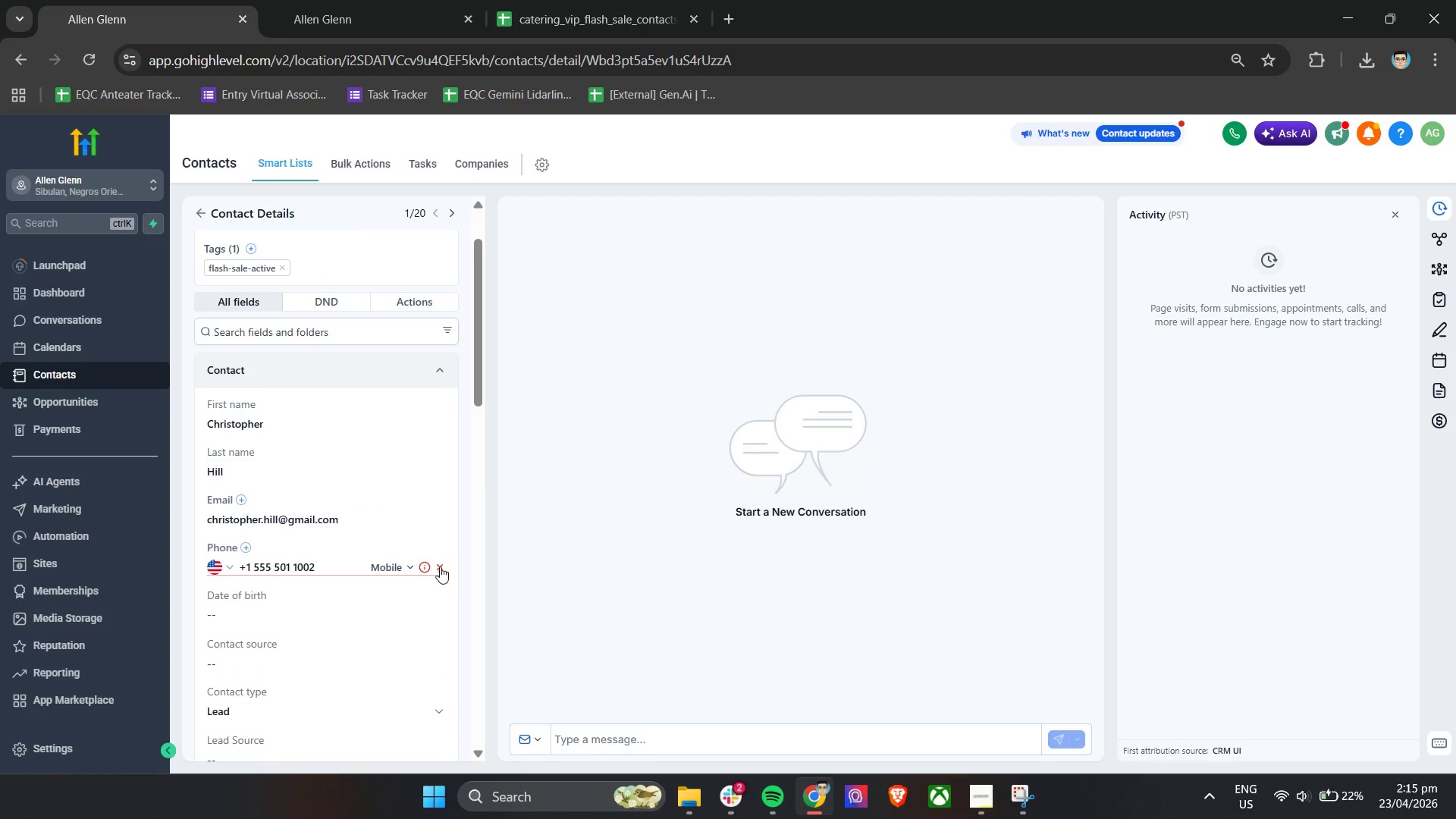 
left_click([440, 566])
 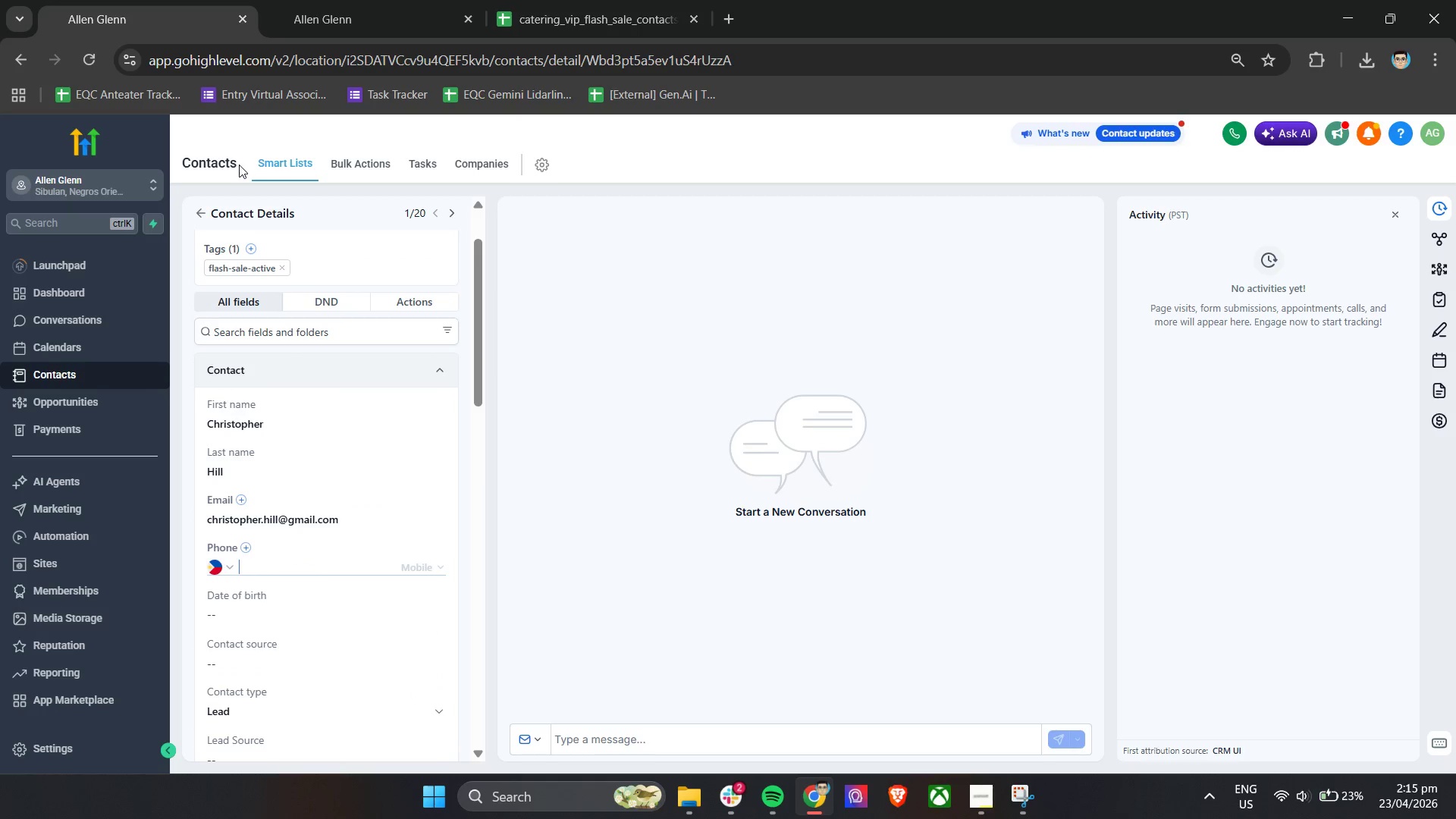 
left_click([222, 215])
 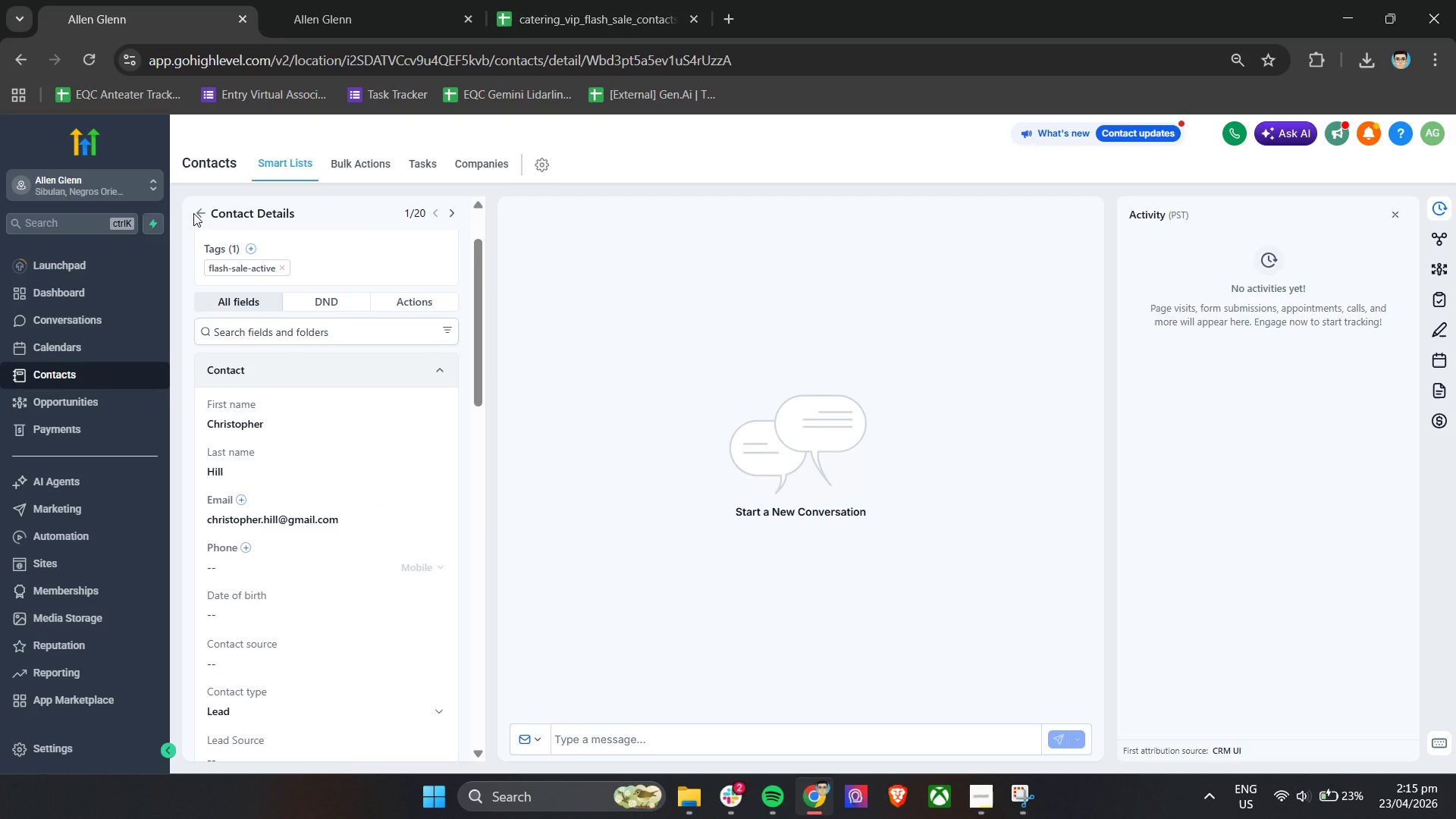 
left_click([193, 213])
 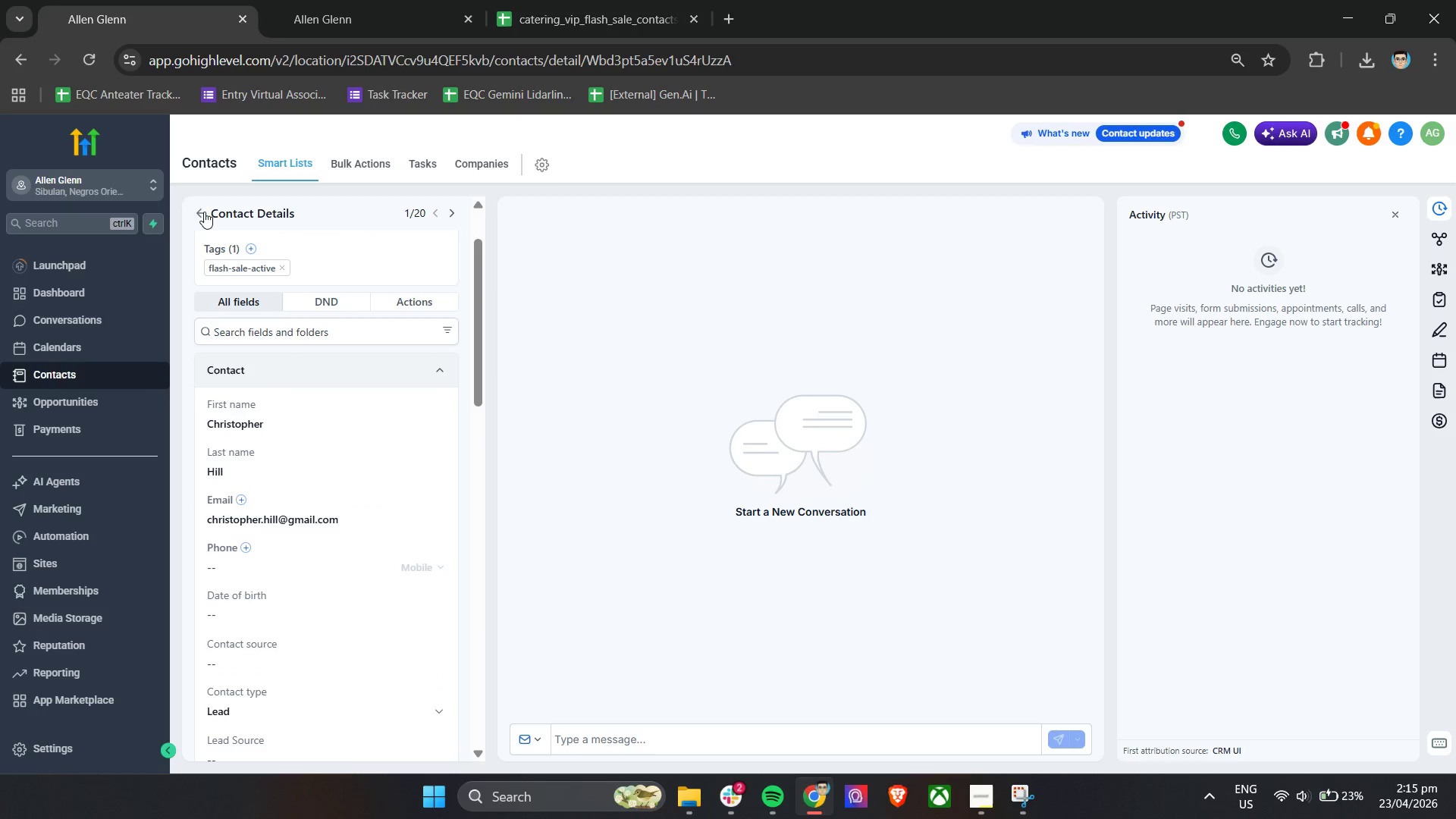 
left_click([199, 211])
 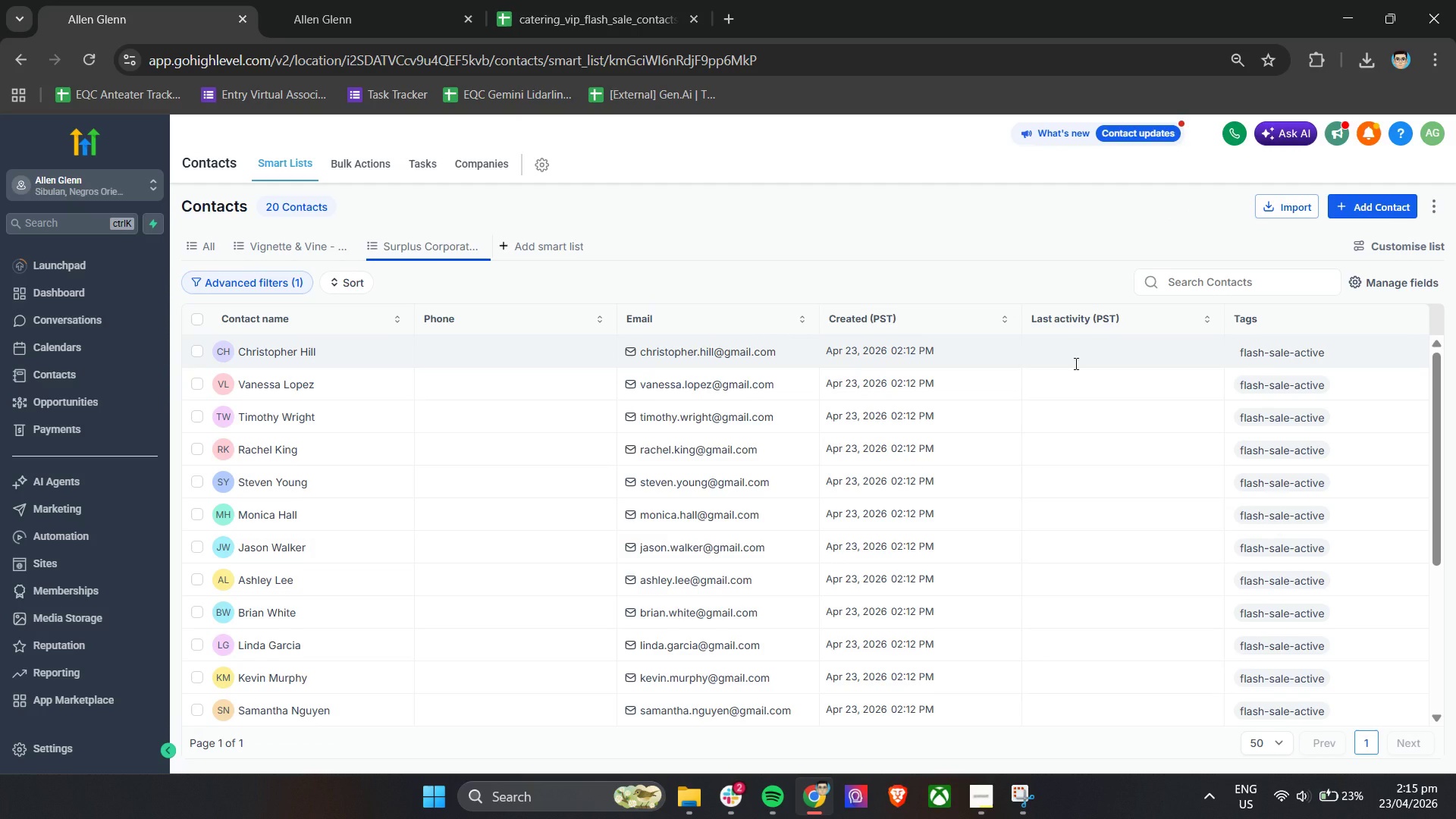 
wait(9.12)
 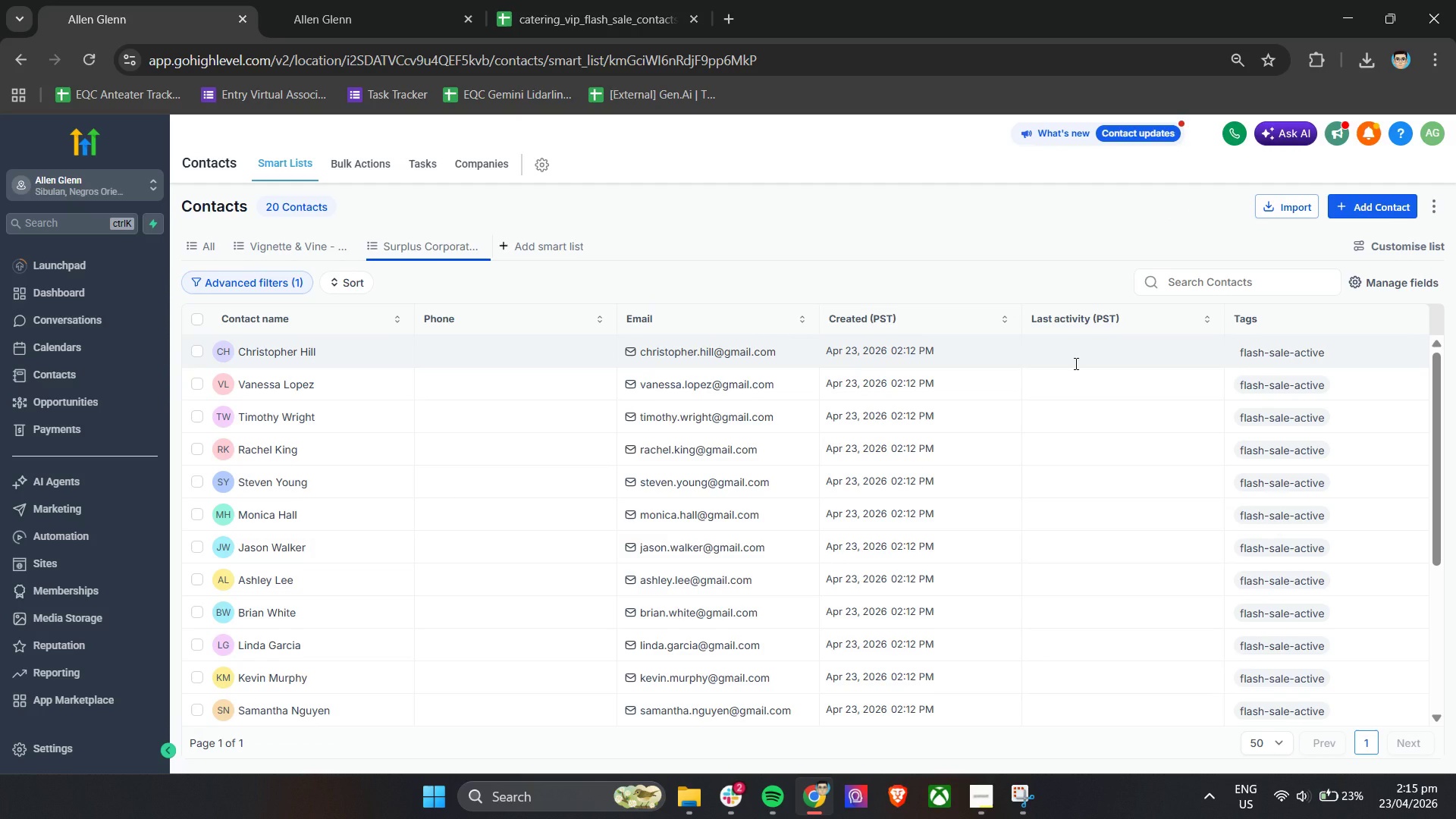 
left_click([1400, 280])
 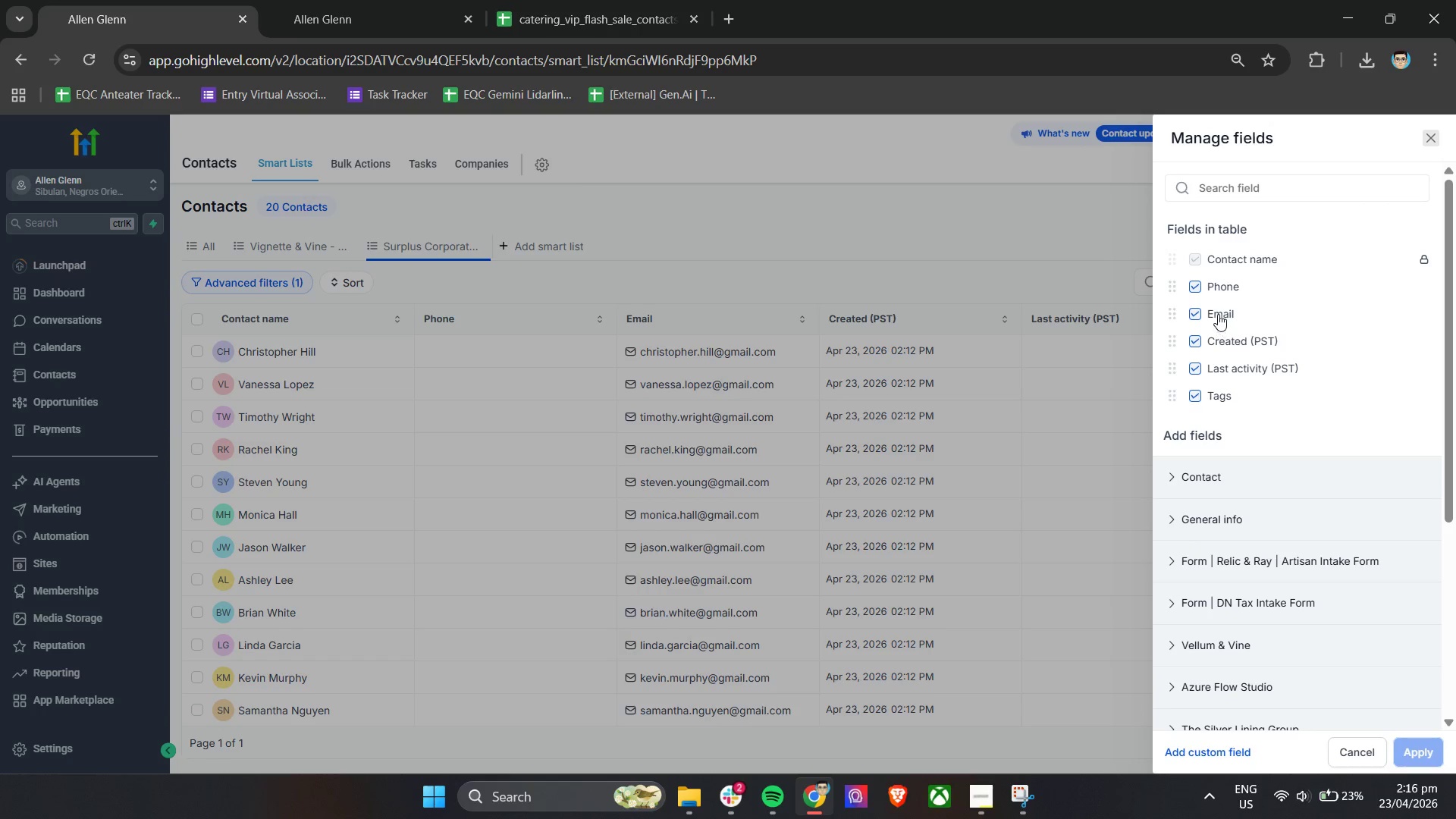 
left_click([1213, 290])
 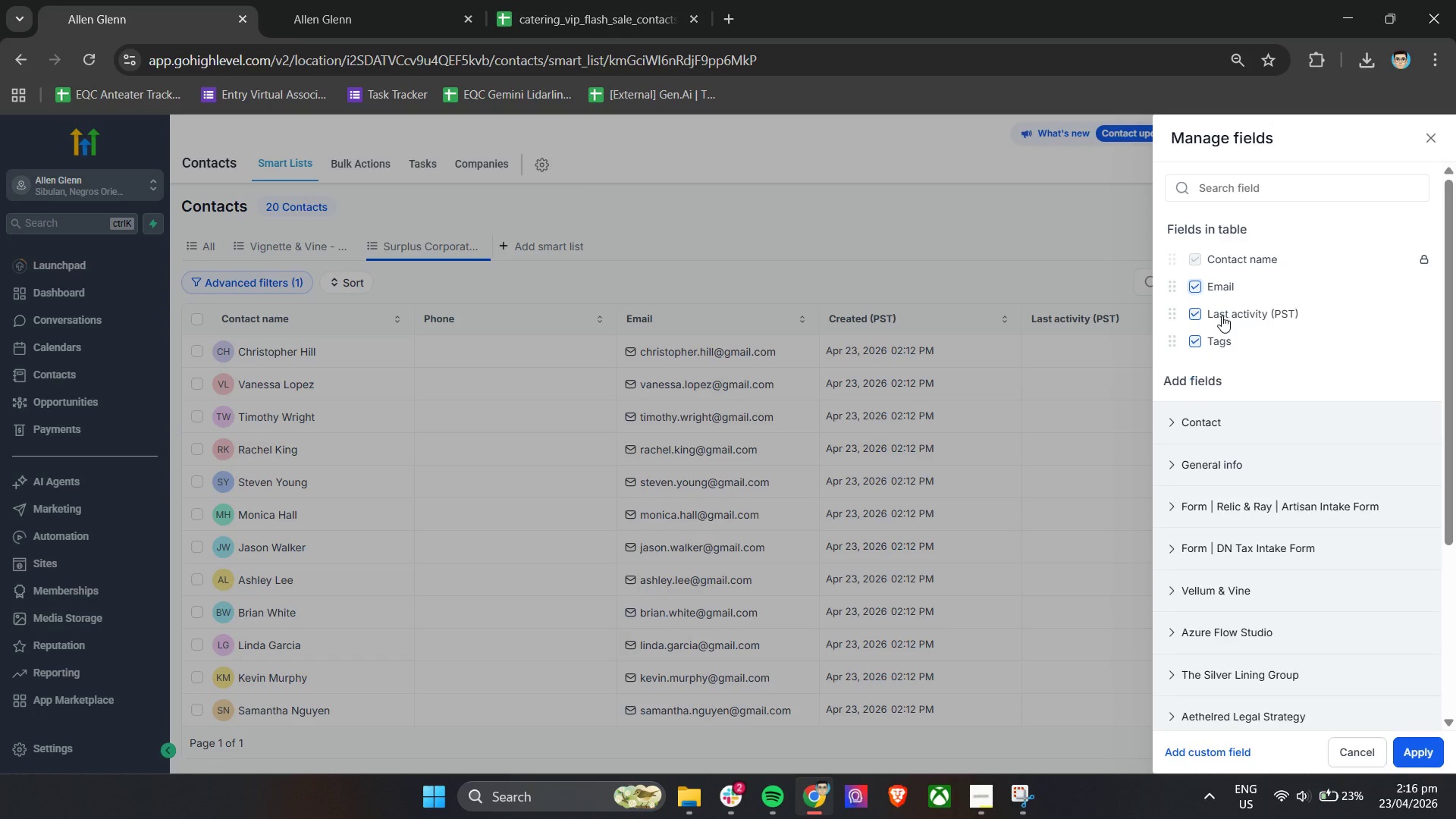 
double_click([1222, 315])
 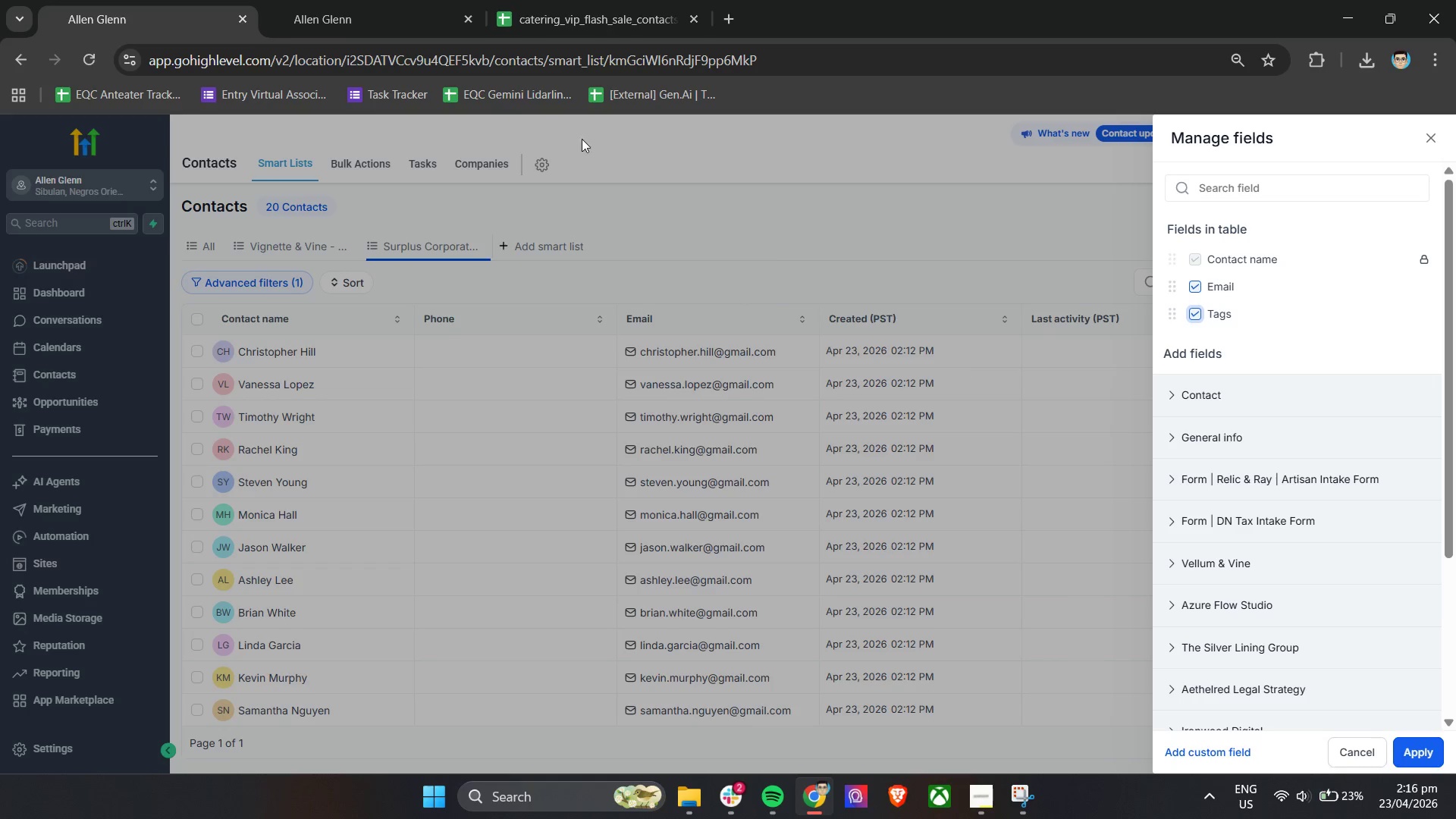 
left_click([576, 0])
 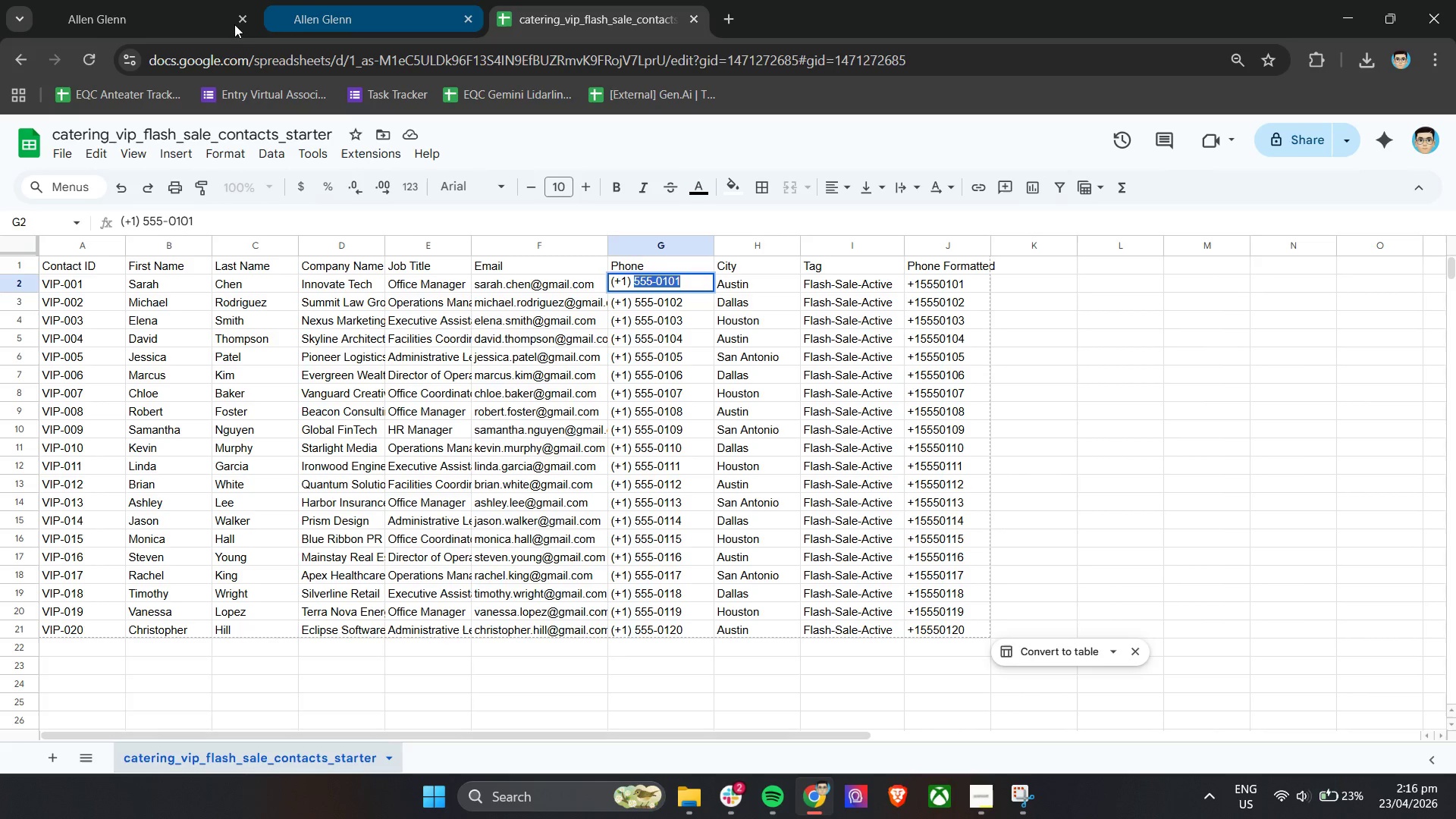 
mouse_move([174, 20])
 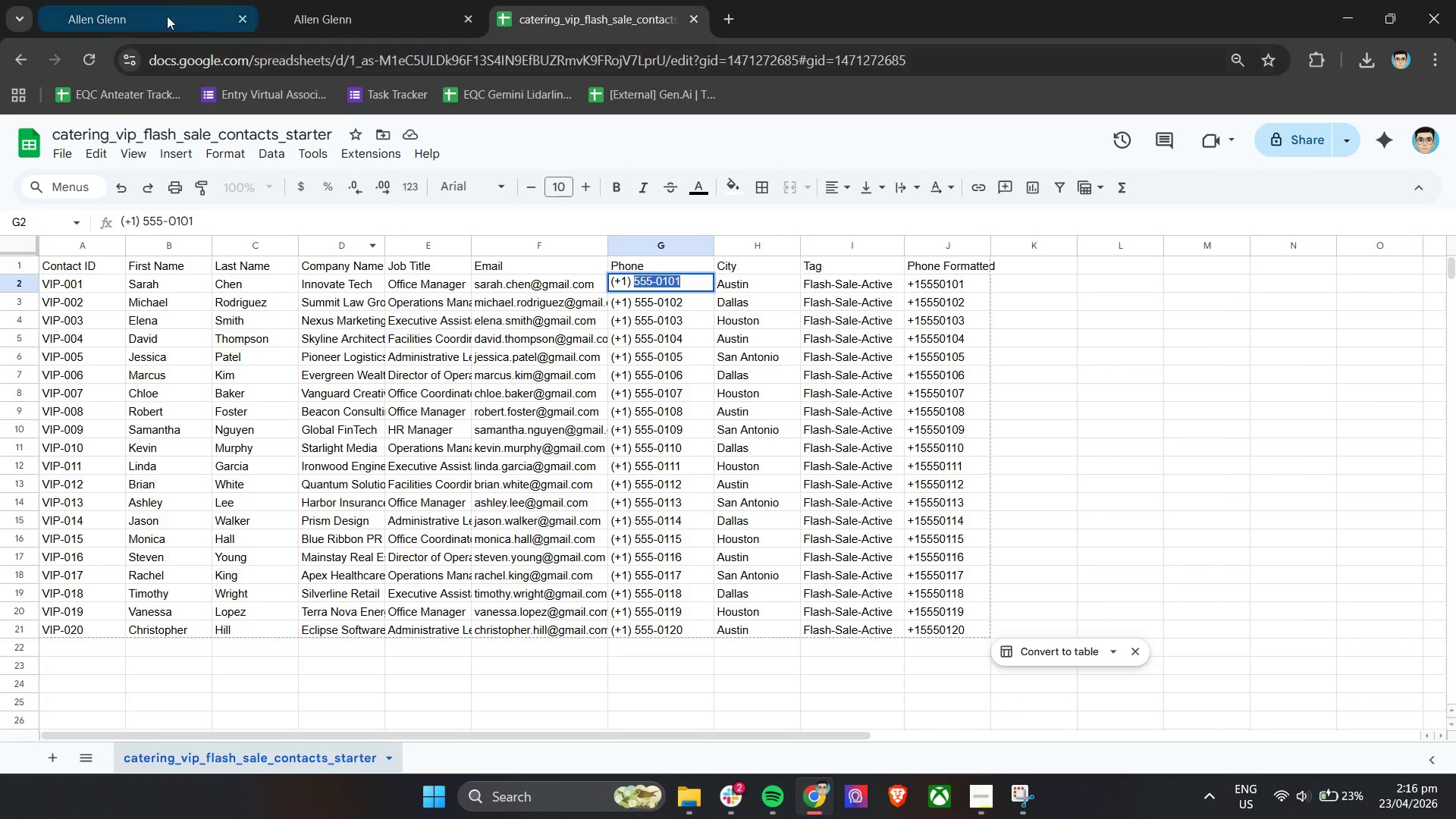 
left_click([171, 0])
 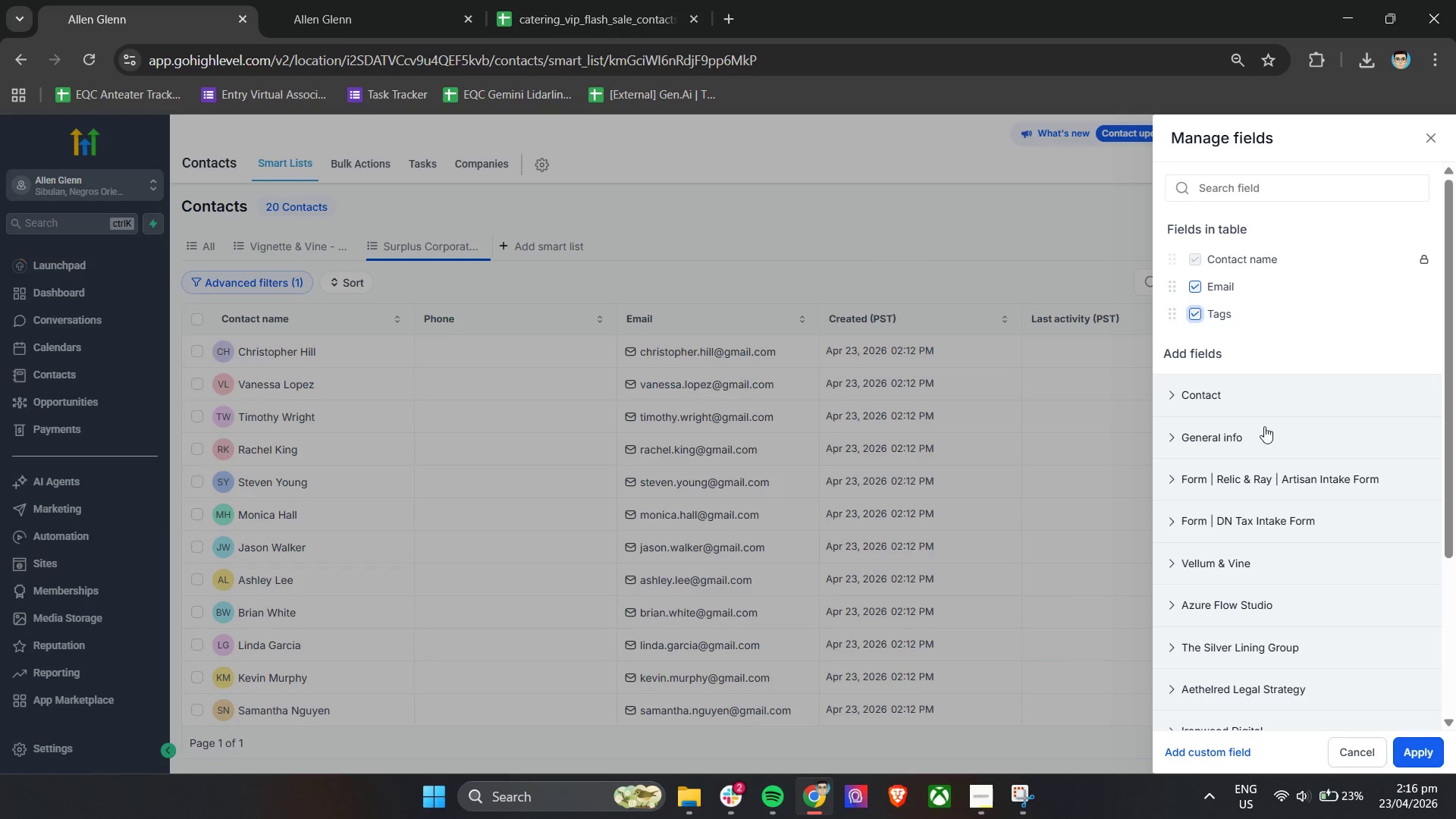 
left_click([1210, 289])
 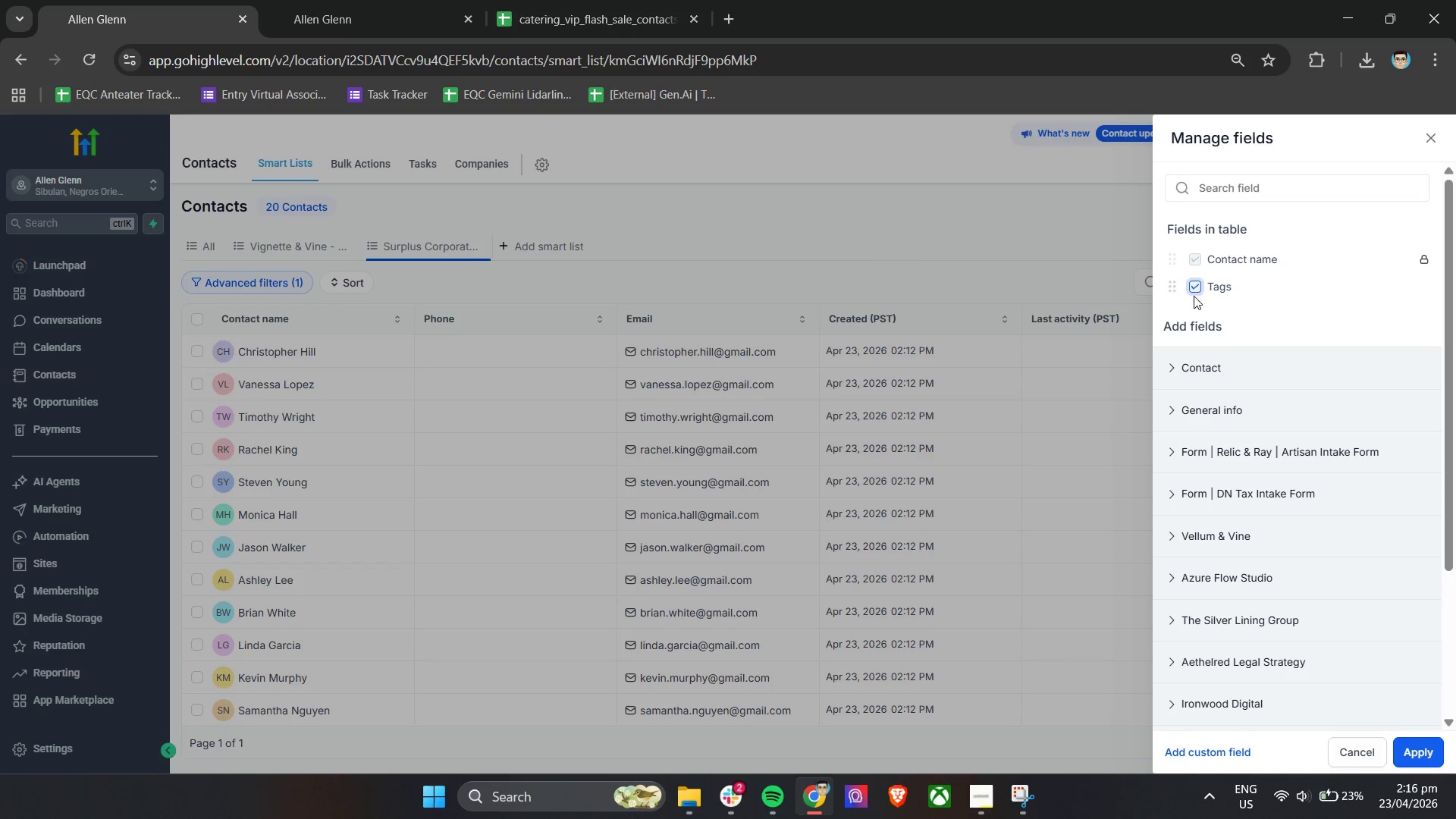 
left_click([1196, 293])
 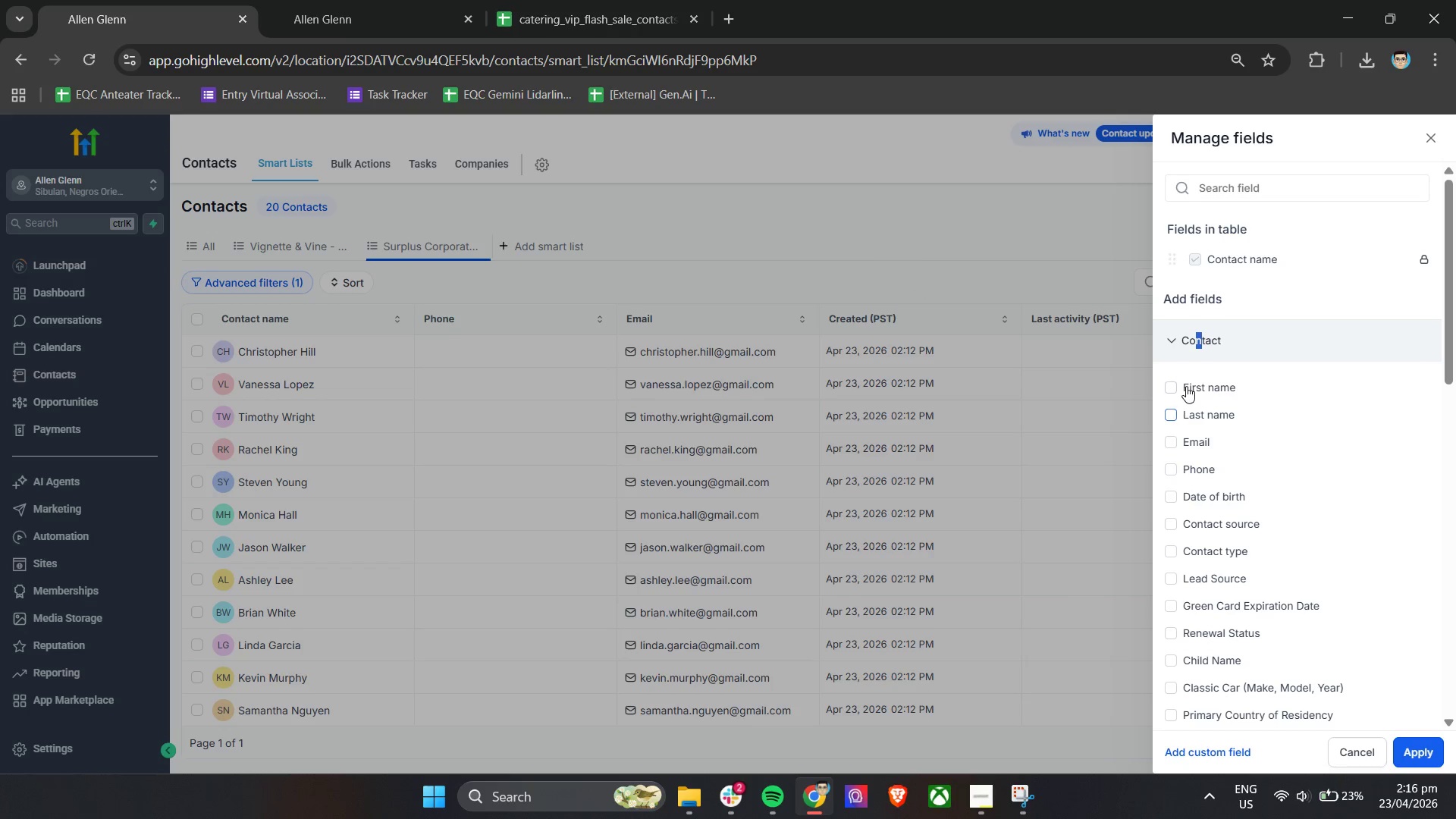 
double_click([1188, 407])
 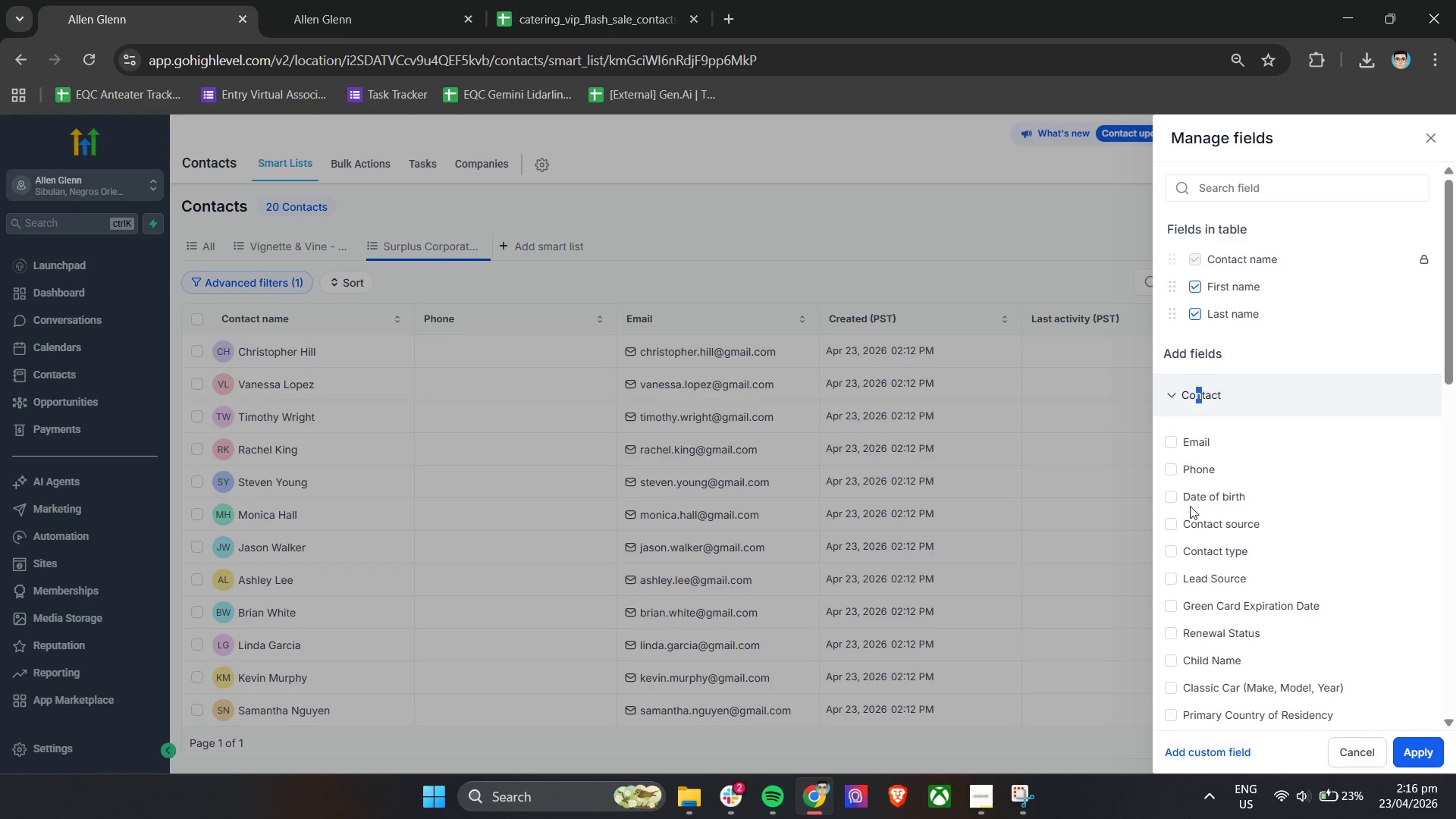 
left_click([619, 0])
 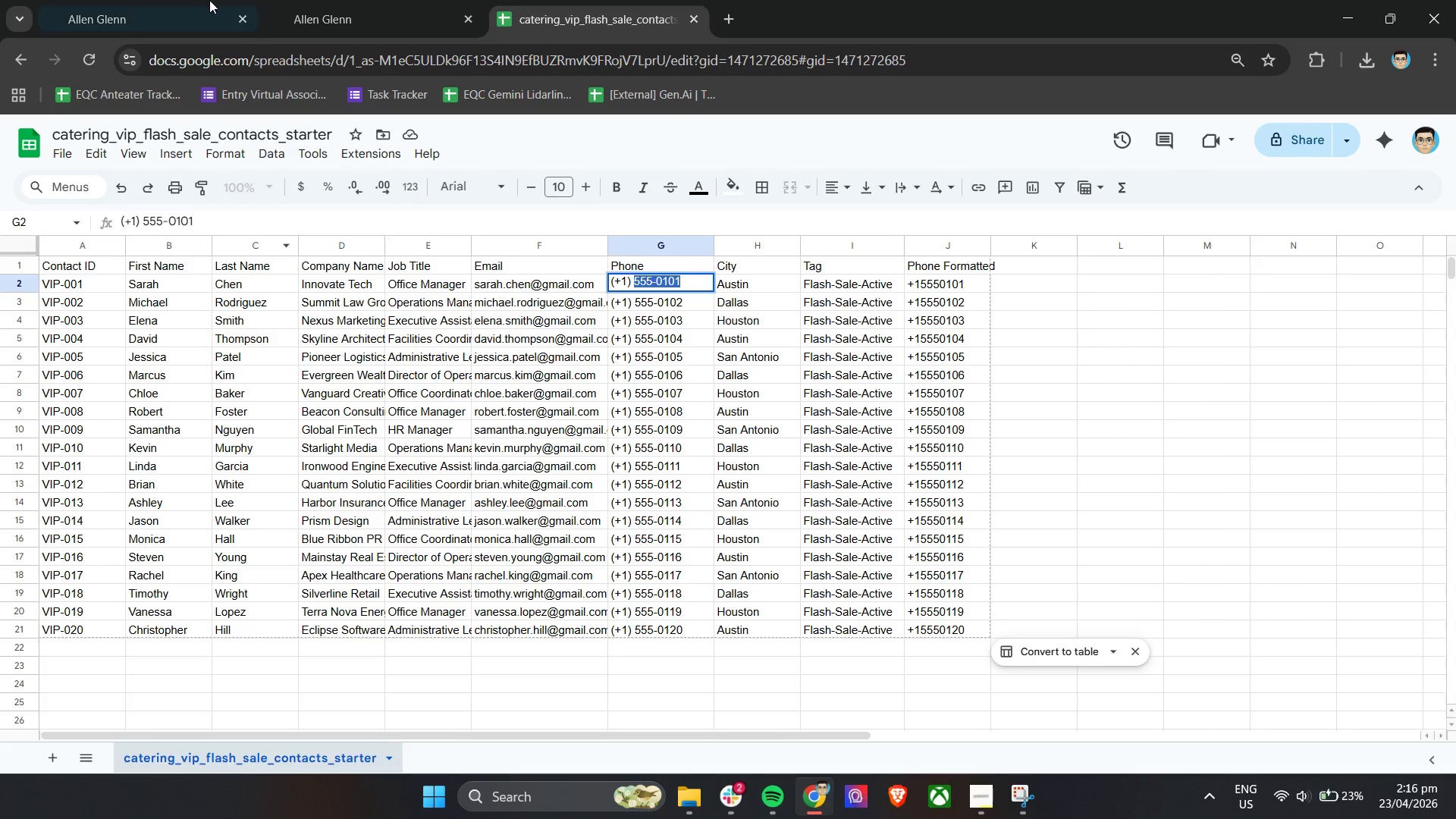 
left_click([155, 0])
 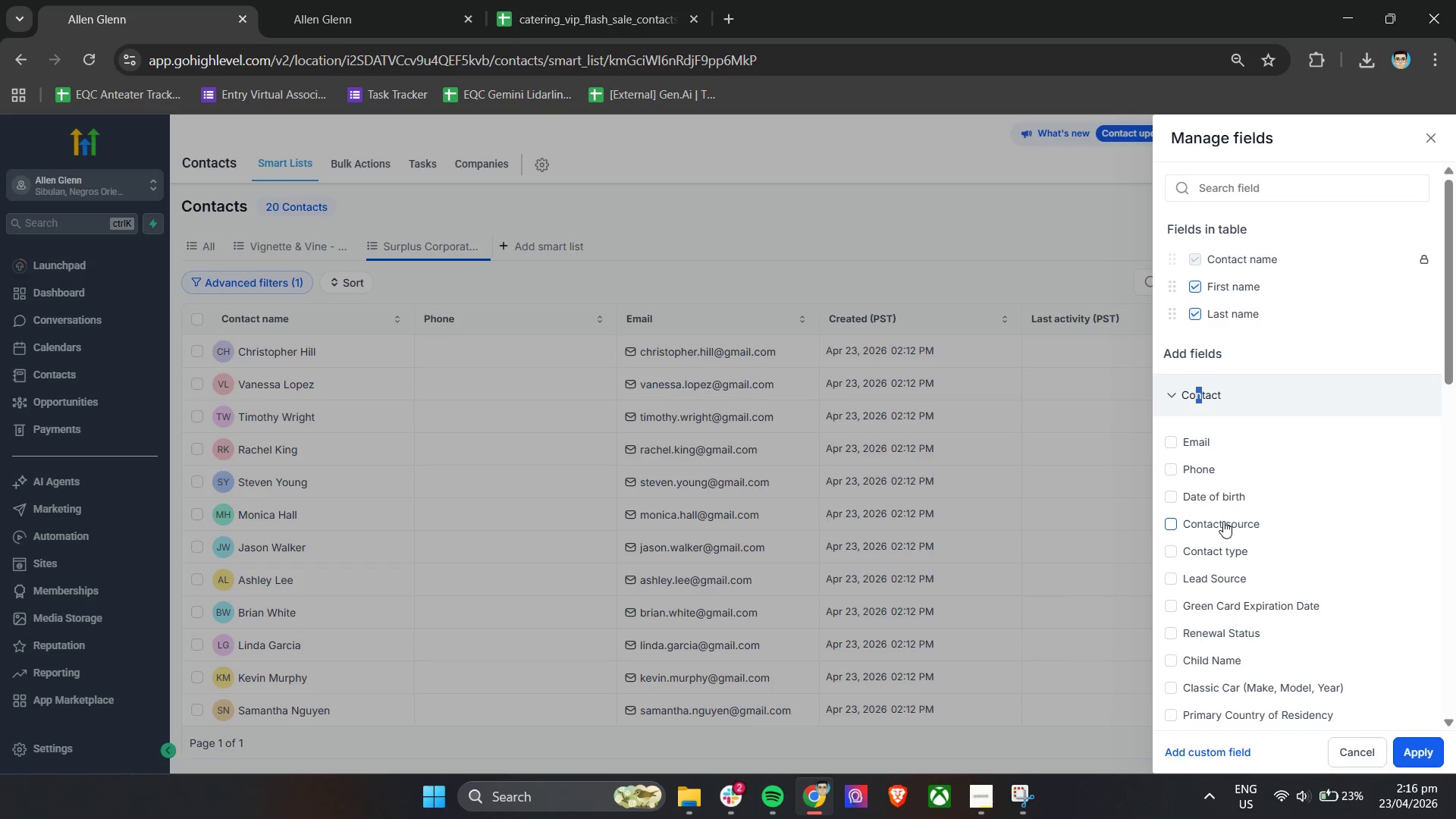 
scroll: coordinate [1254, 598], scroll_direction: down, amount: 3.0
 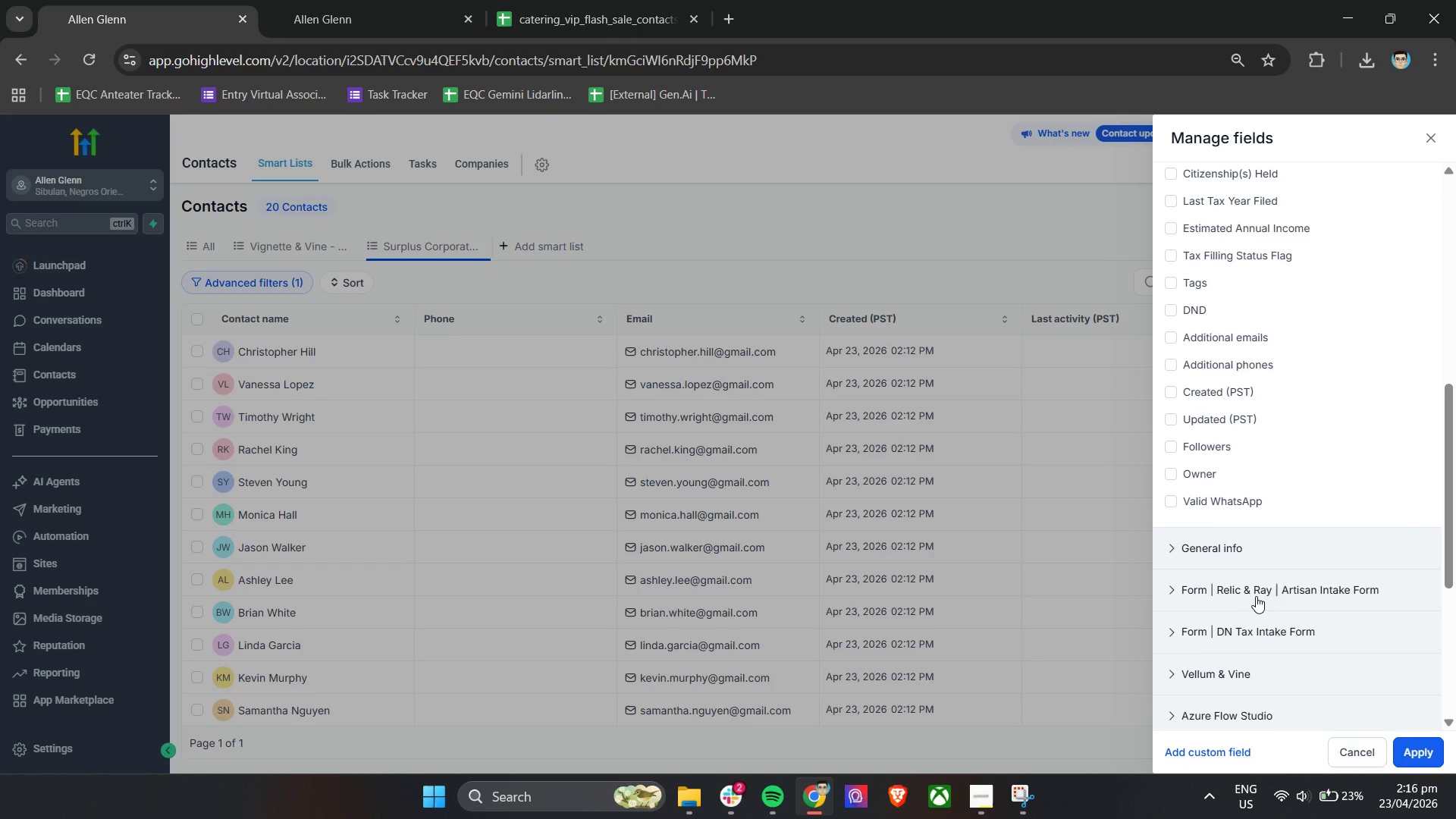 
scroll: coordinate [1257, 588], scroll_direction: up, amount: 4.0
 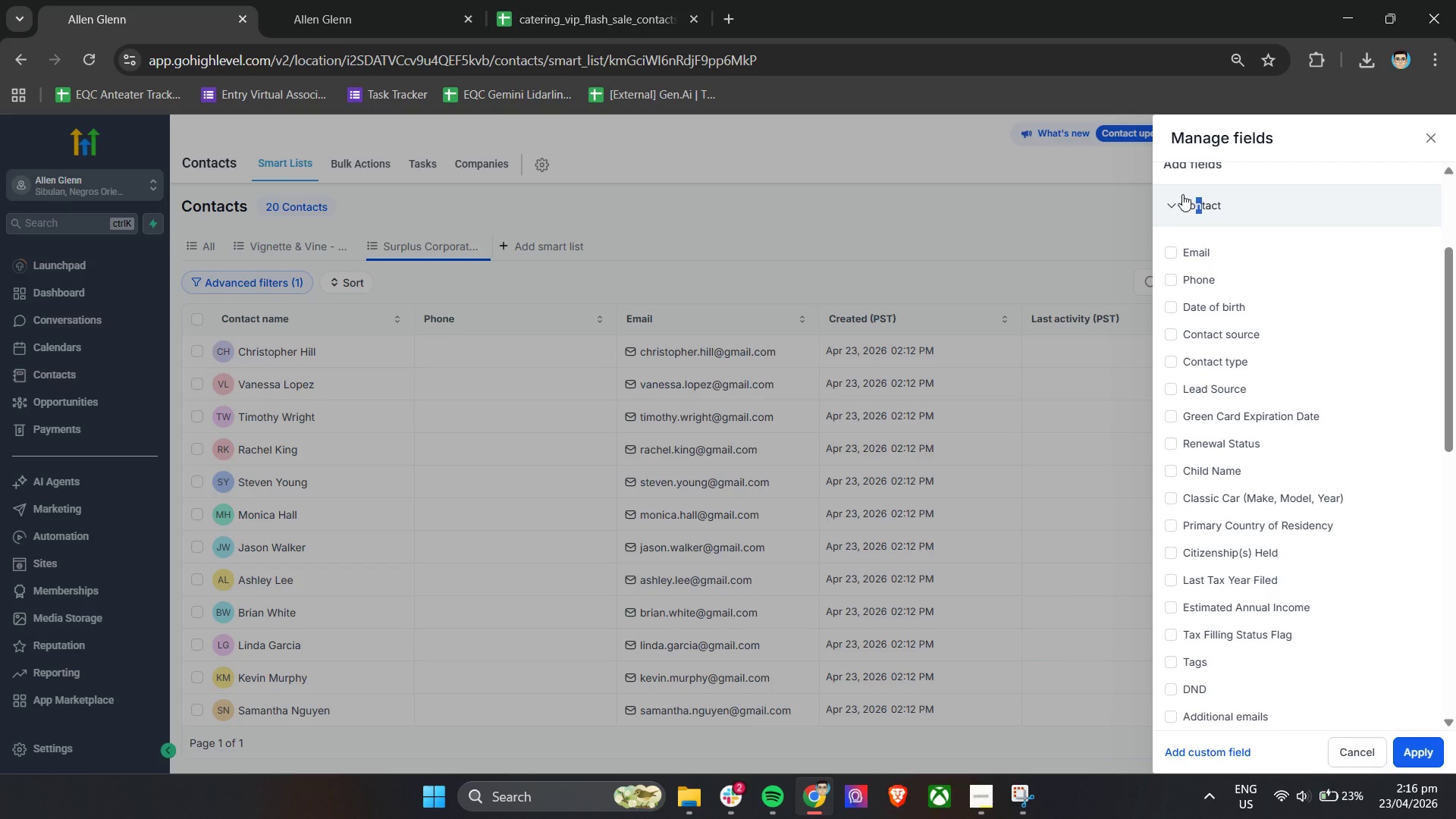 
left_click([1169, 205])
 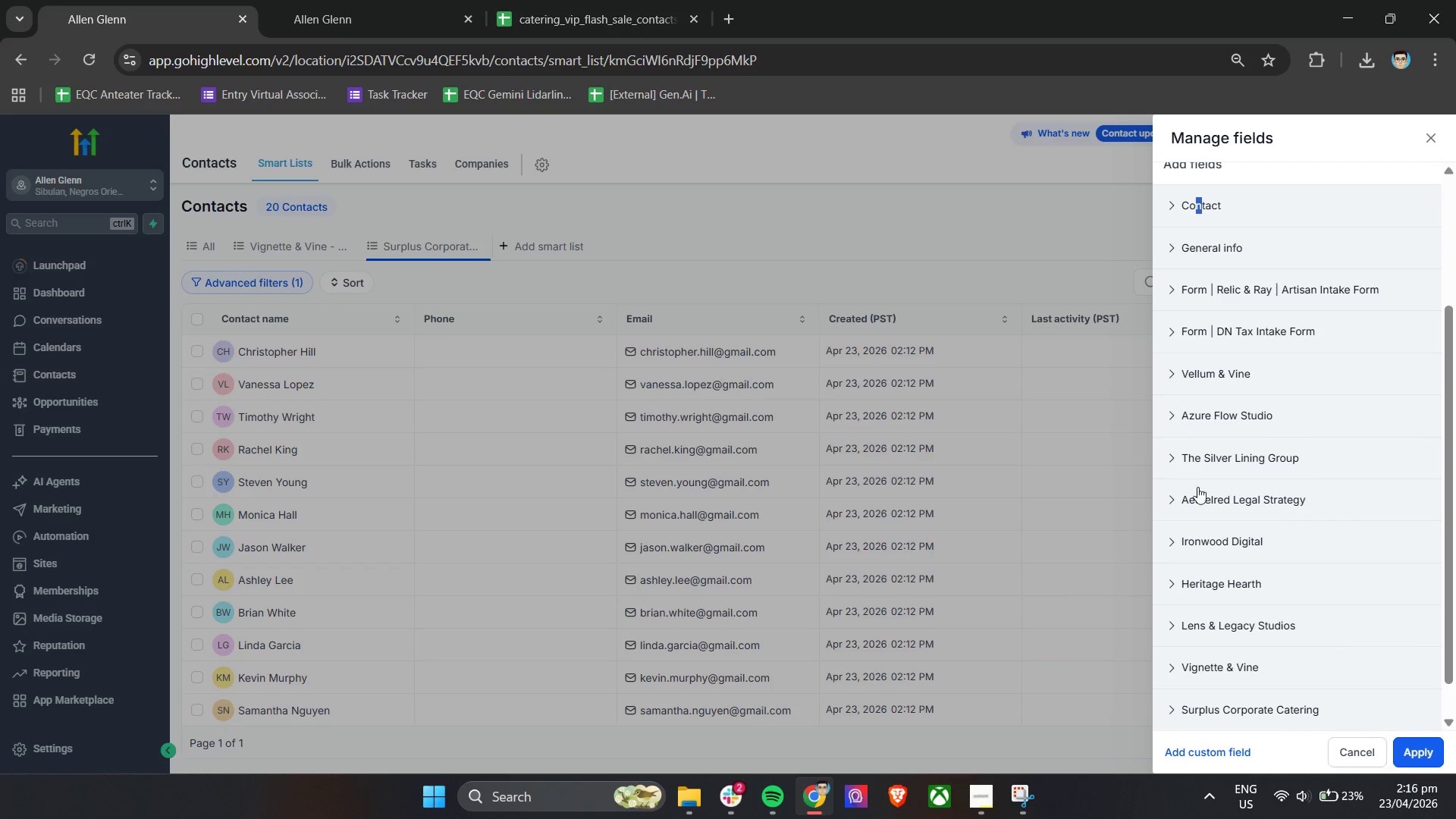 
scroll: coordinate [1219, 588], scroll_direction: down, amount: 4.0
 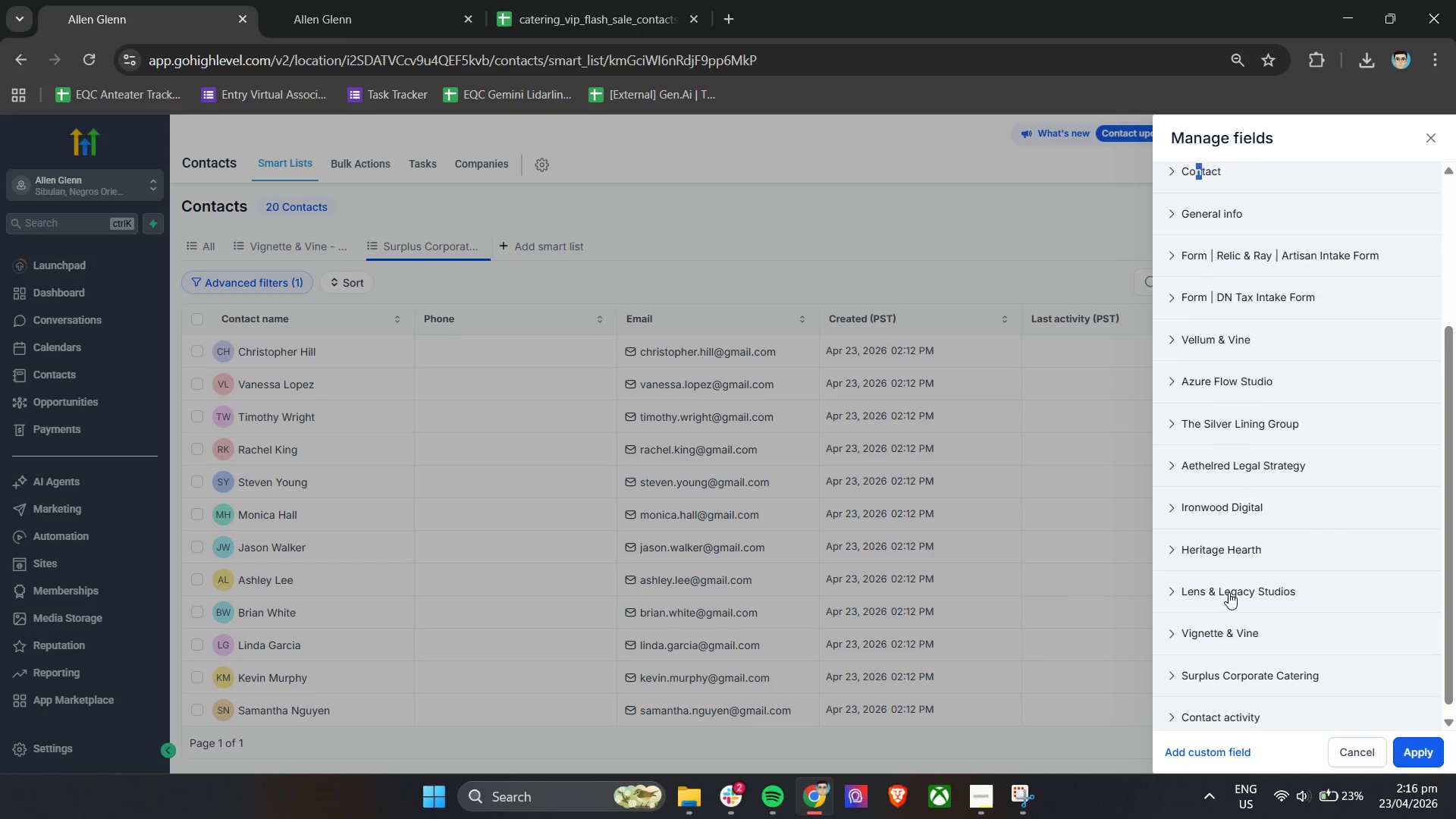 
scroll: coordinate [1228, 592], scroll_direction: up, amount: 5.0
 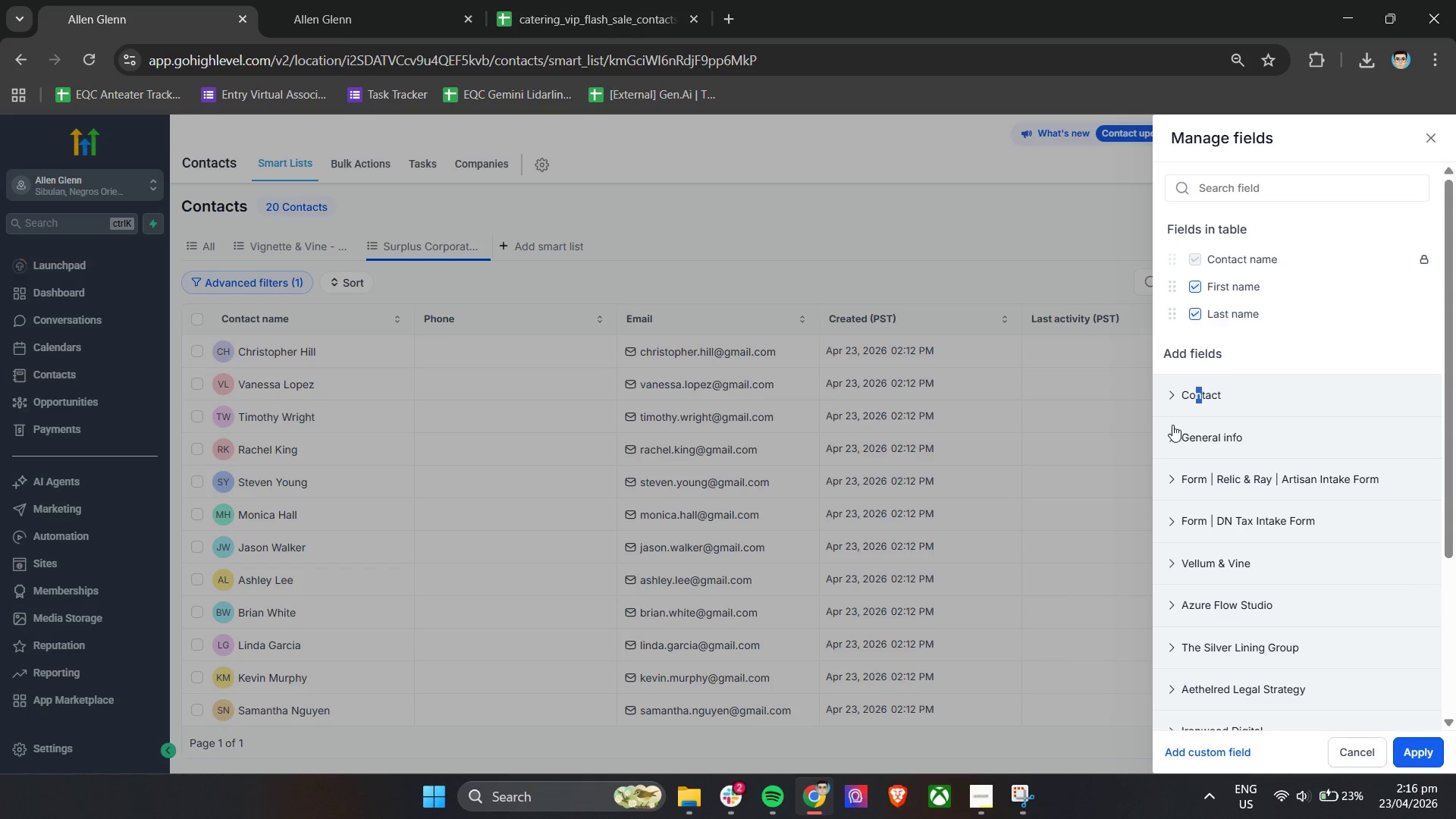 
left_click([1172, 434])
 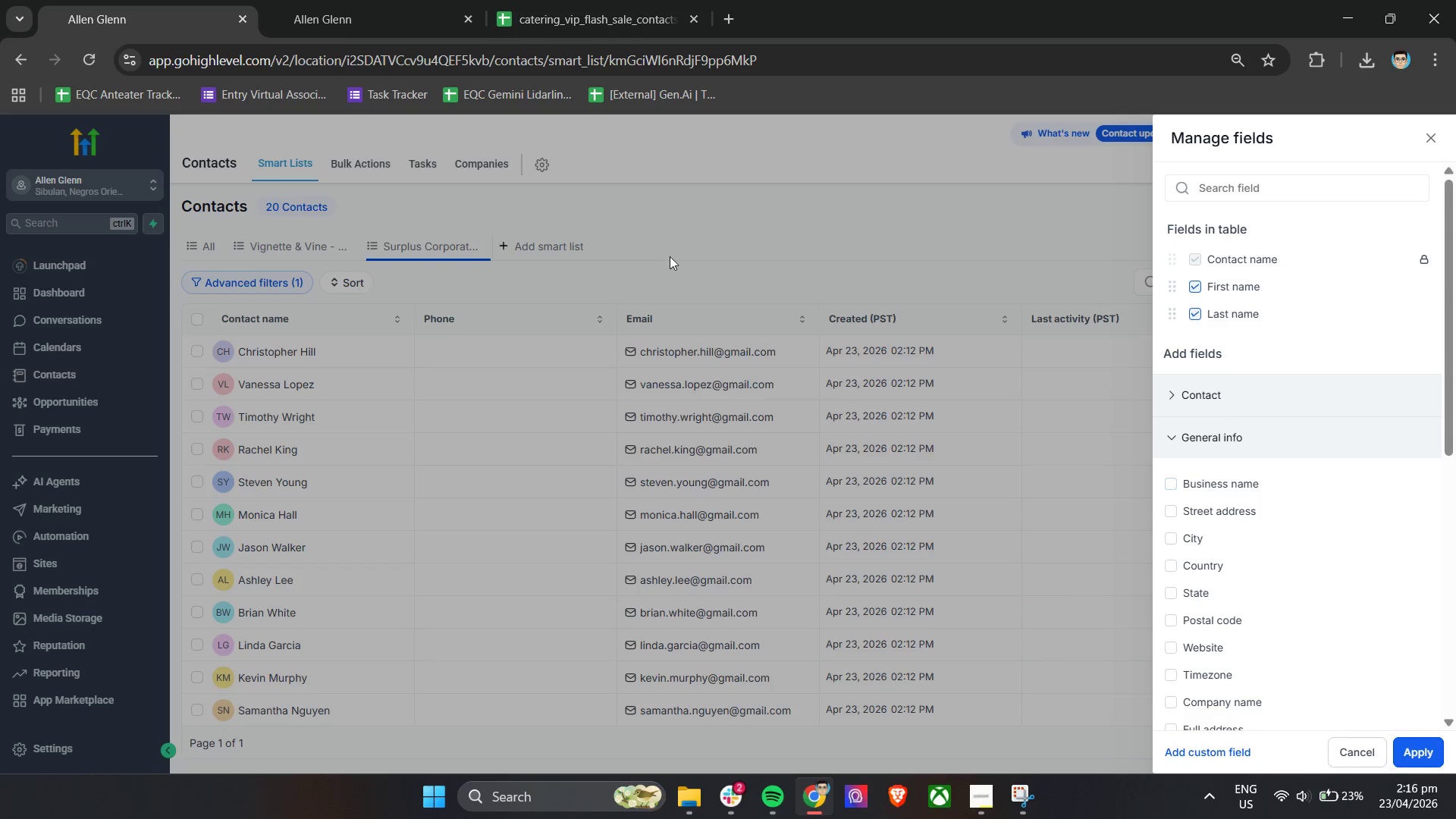 
left_click([542, 0])
 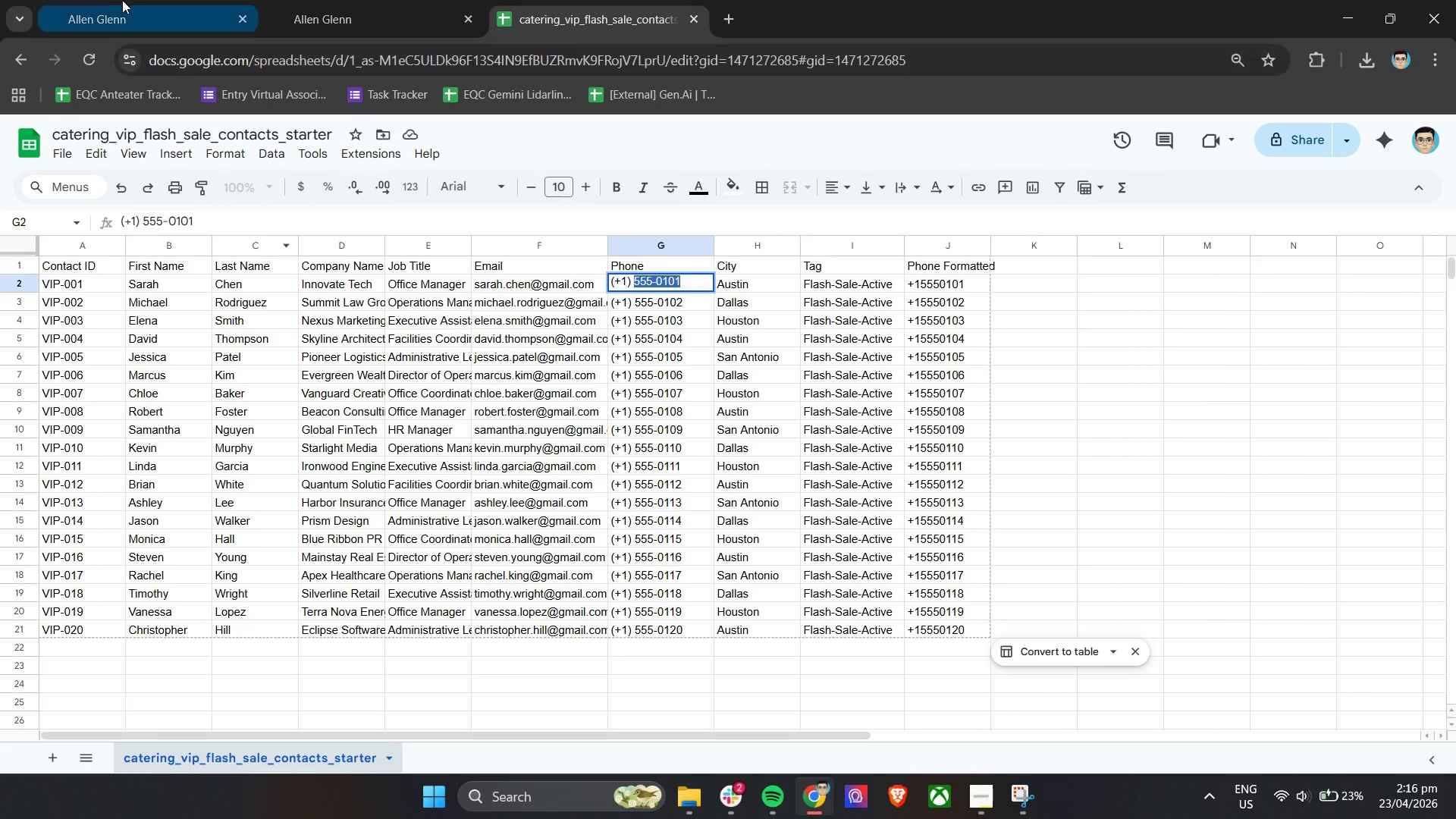 
left_click([112, 0])
 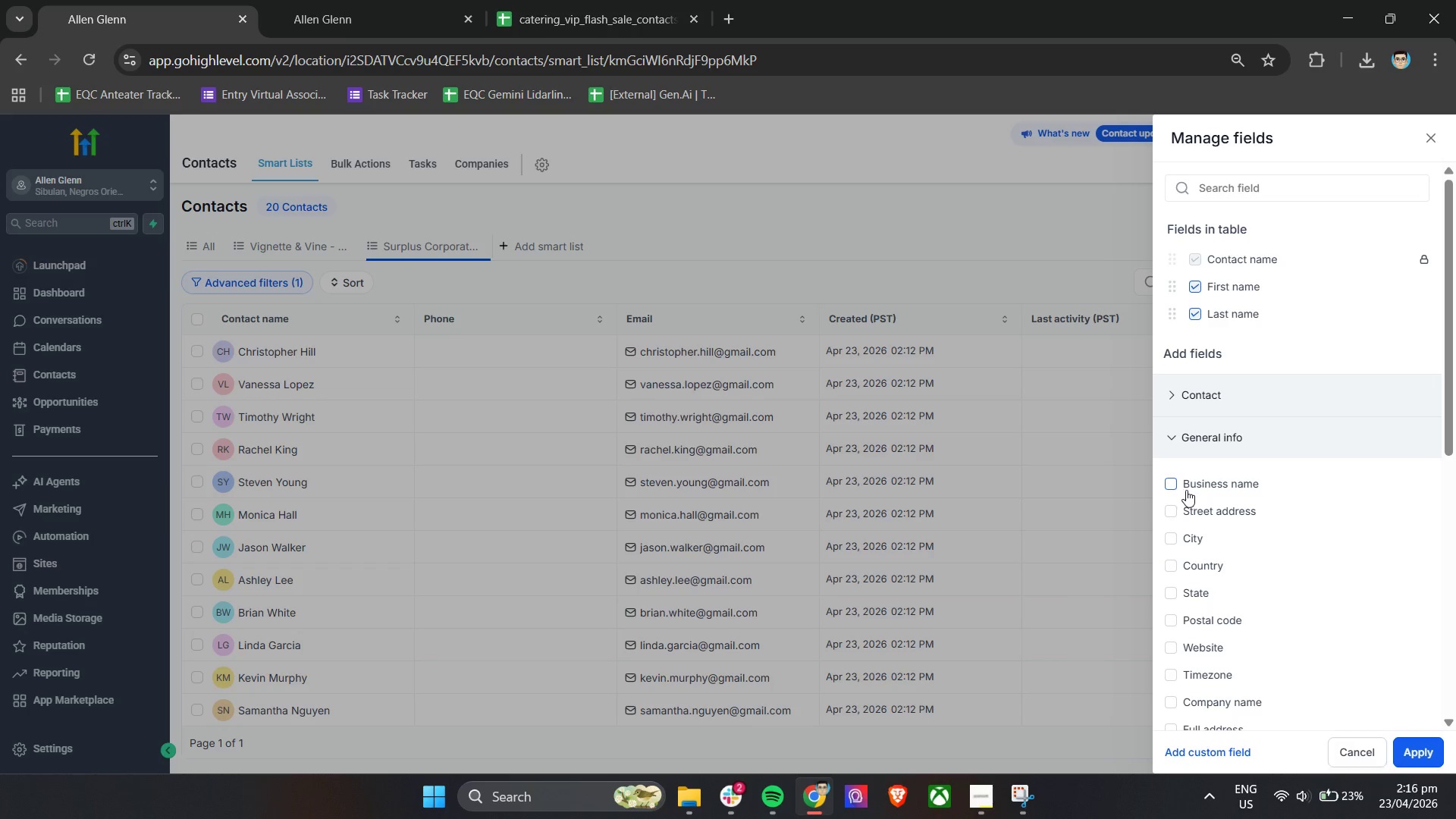 
left_click([1178, 487])
 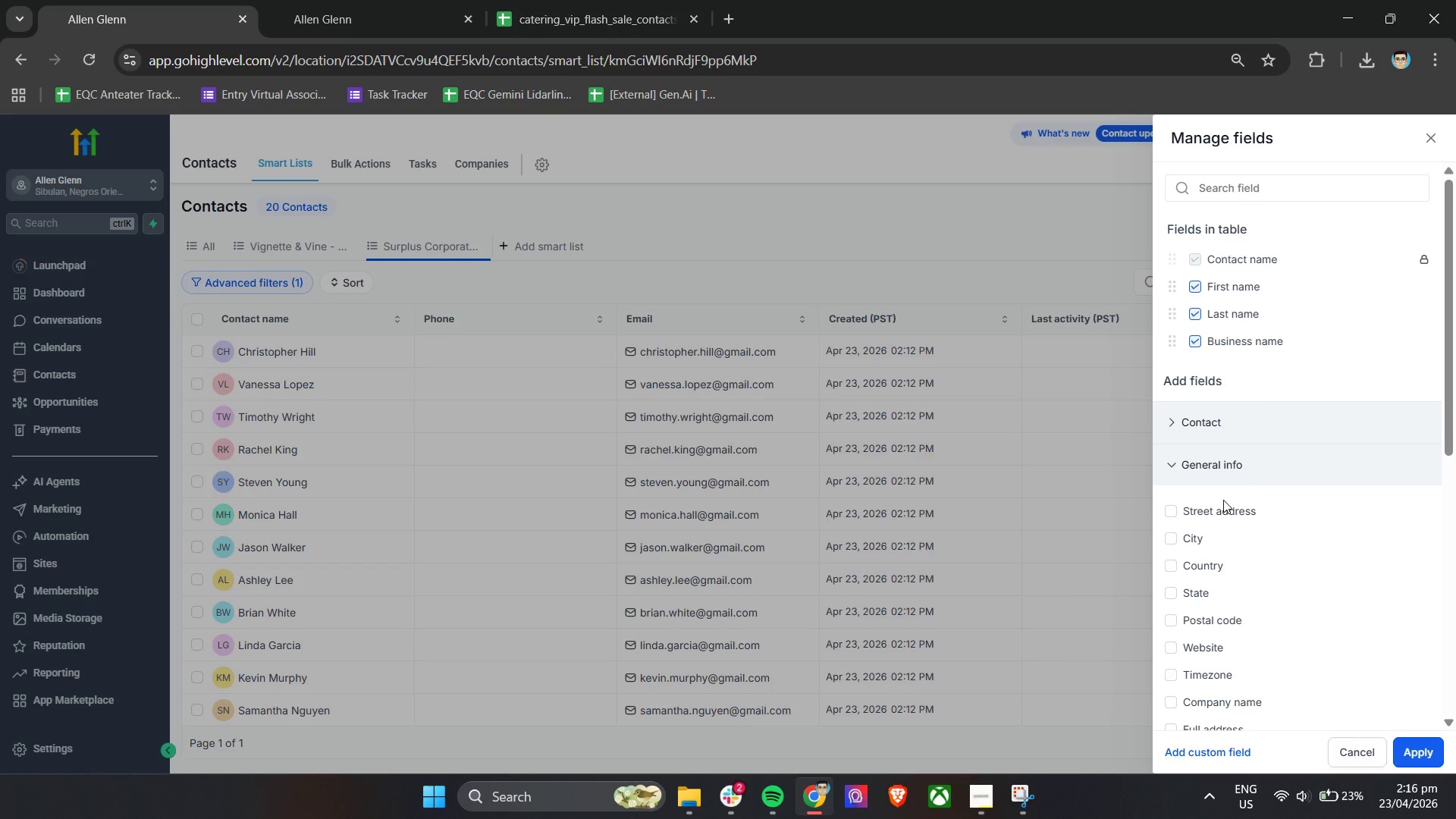 
scroll: coordinate [1228, 500], scroll_direction: down, amount: 2.0
 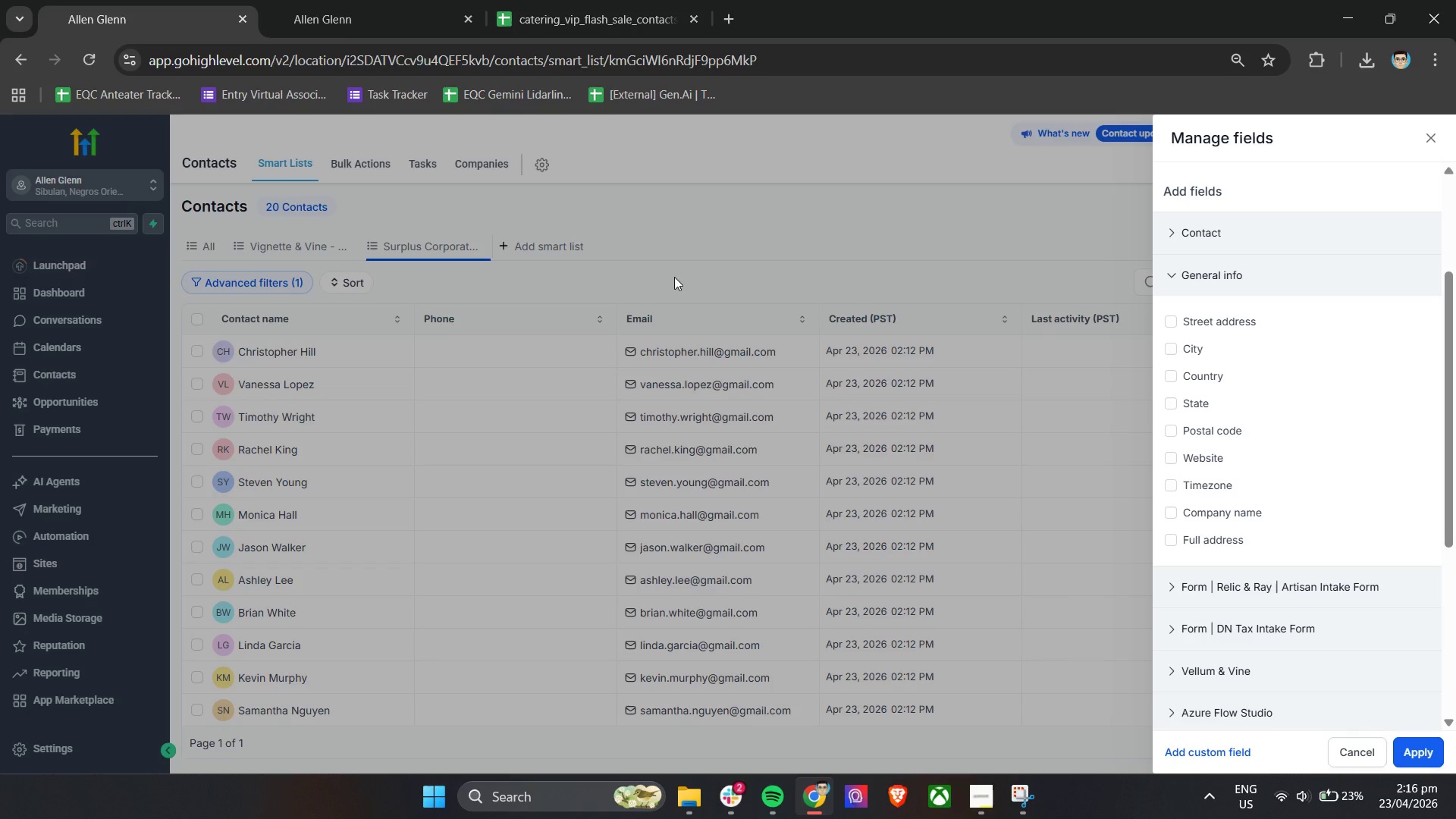 
left_click([355, 0])
 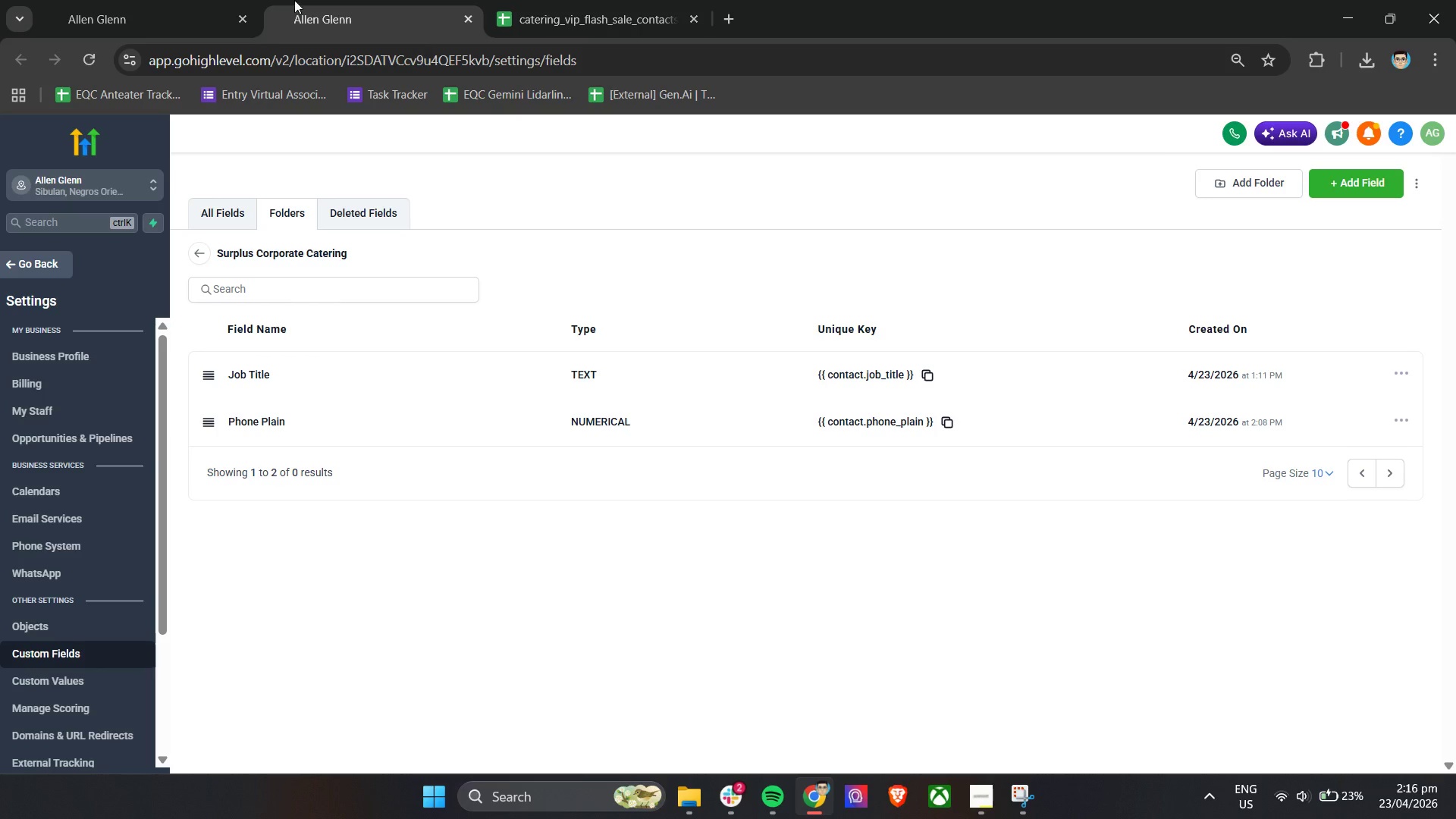 
left_click([121, 0])
 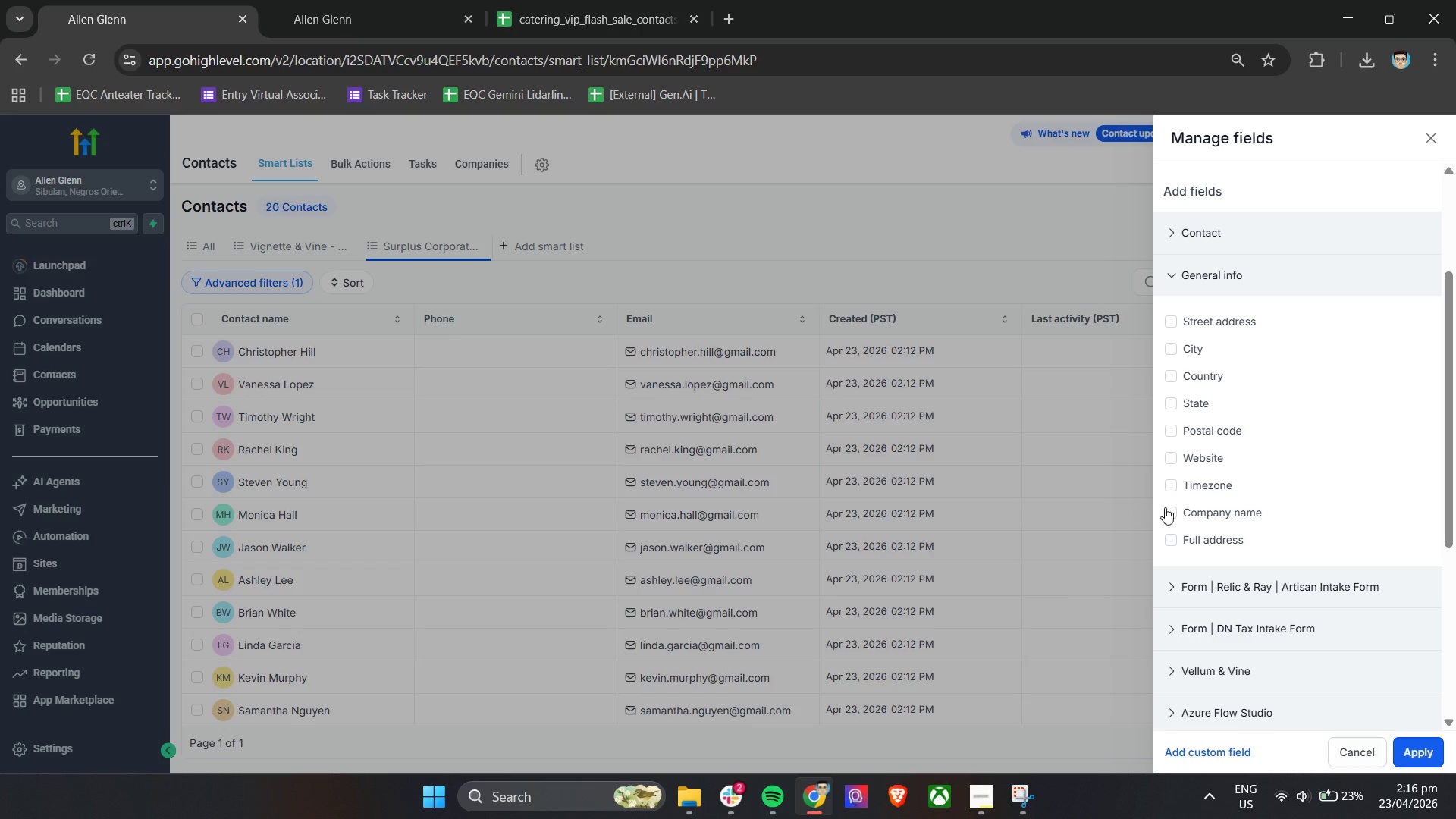 
left_click([1177, 509])
 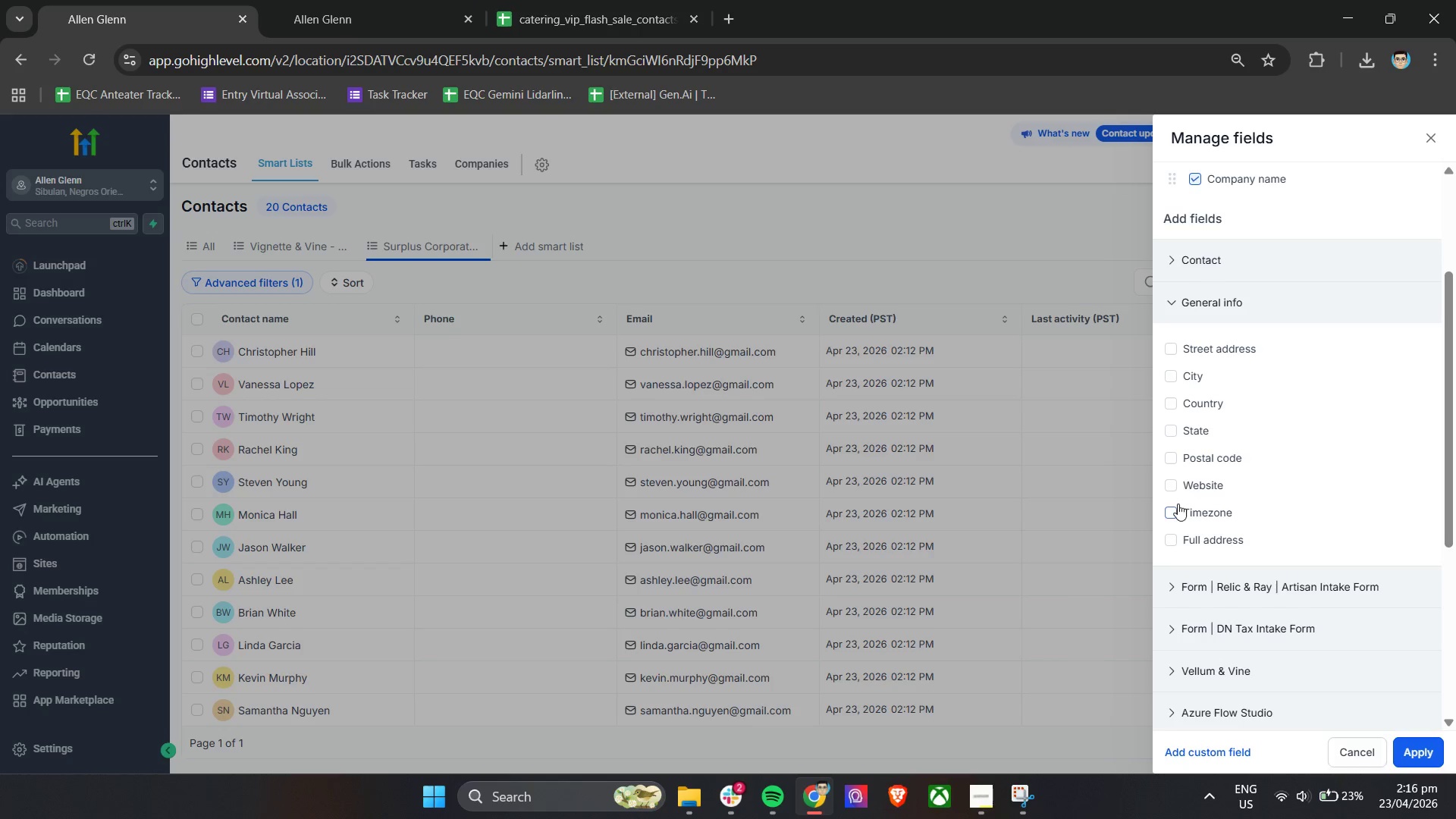 
scroll: coordinate [1178, 504], scroll_direction: up, amount: 3.0
 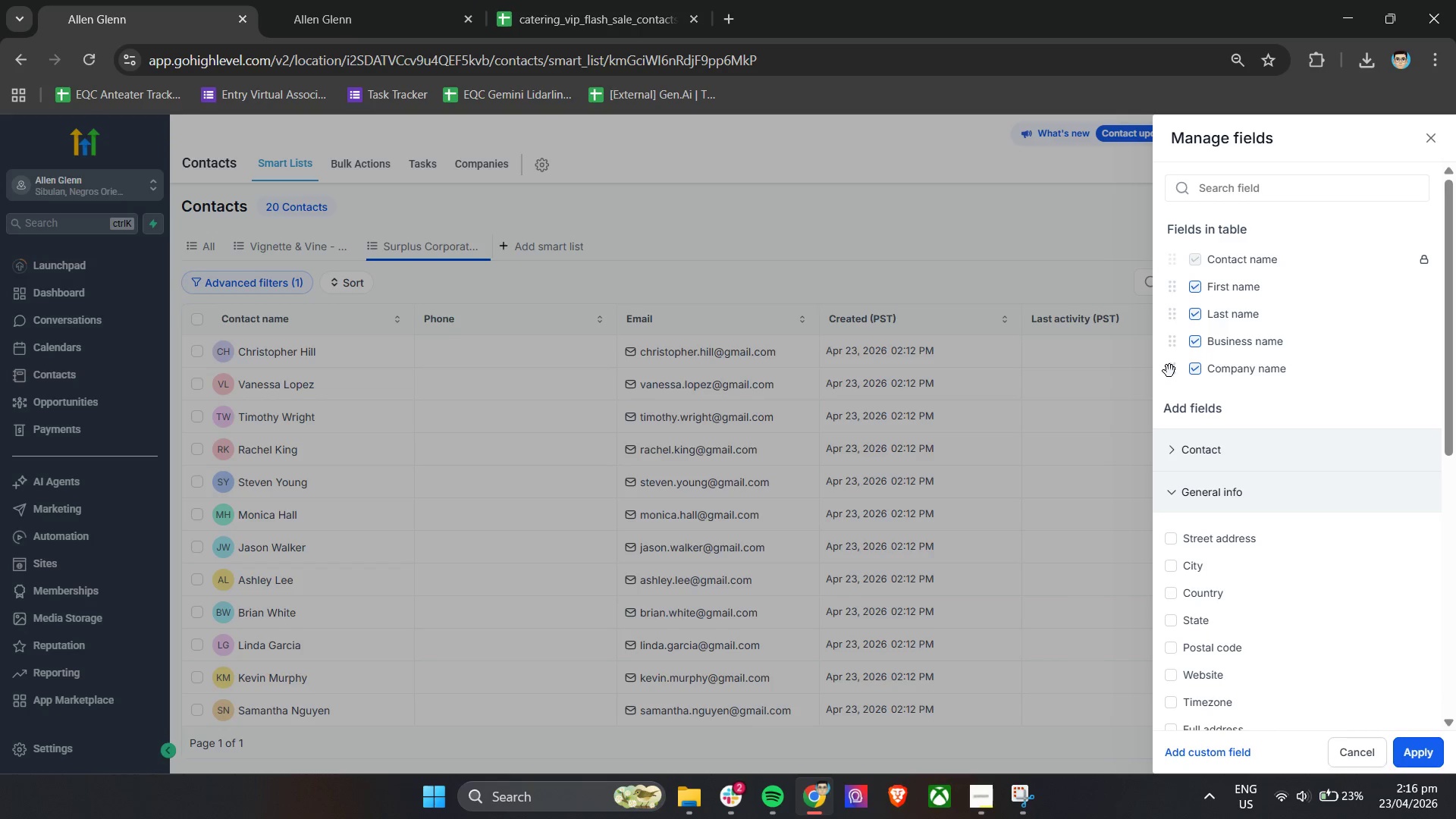 
left_click_drag(start_coordinate=[1172, 369], to_coordinate=[1172, 335])
 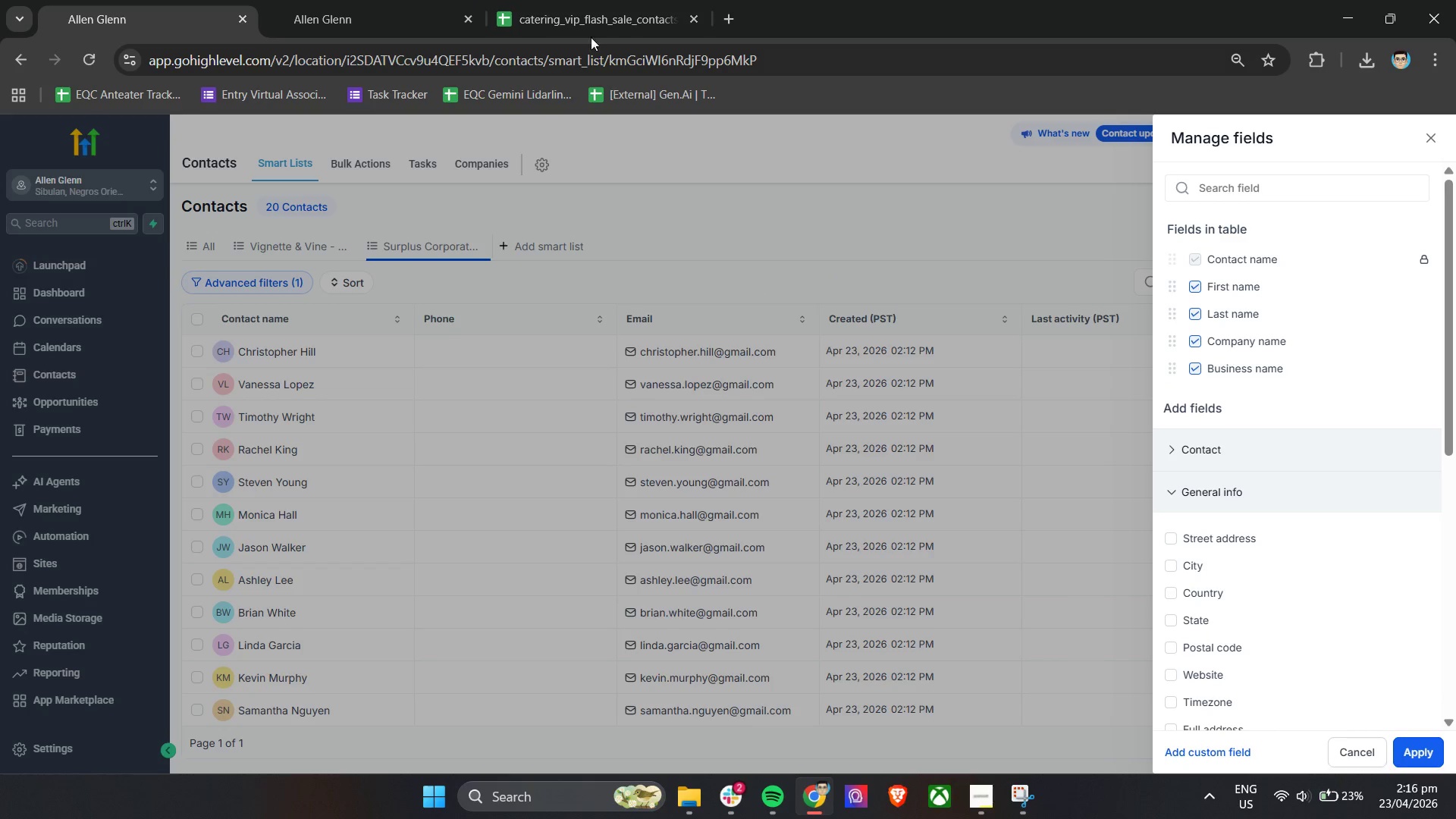 
left_click([602, 0])
 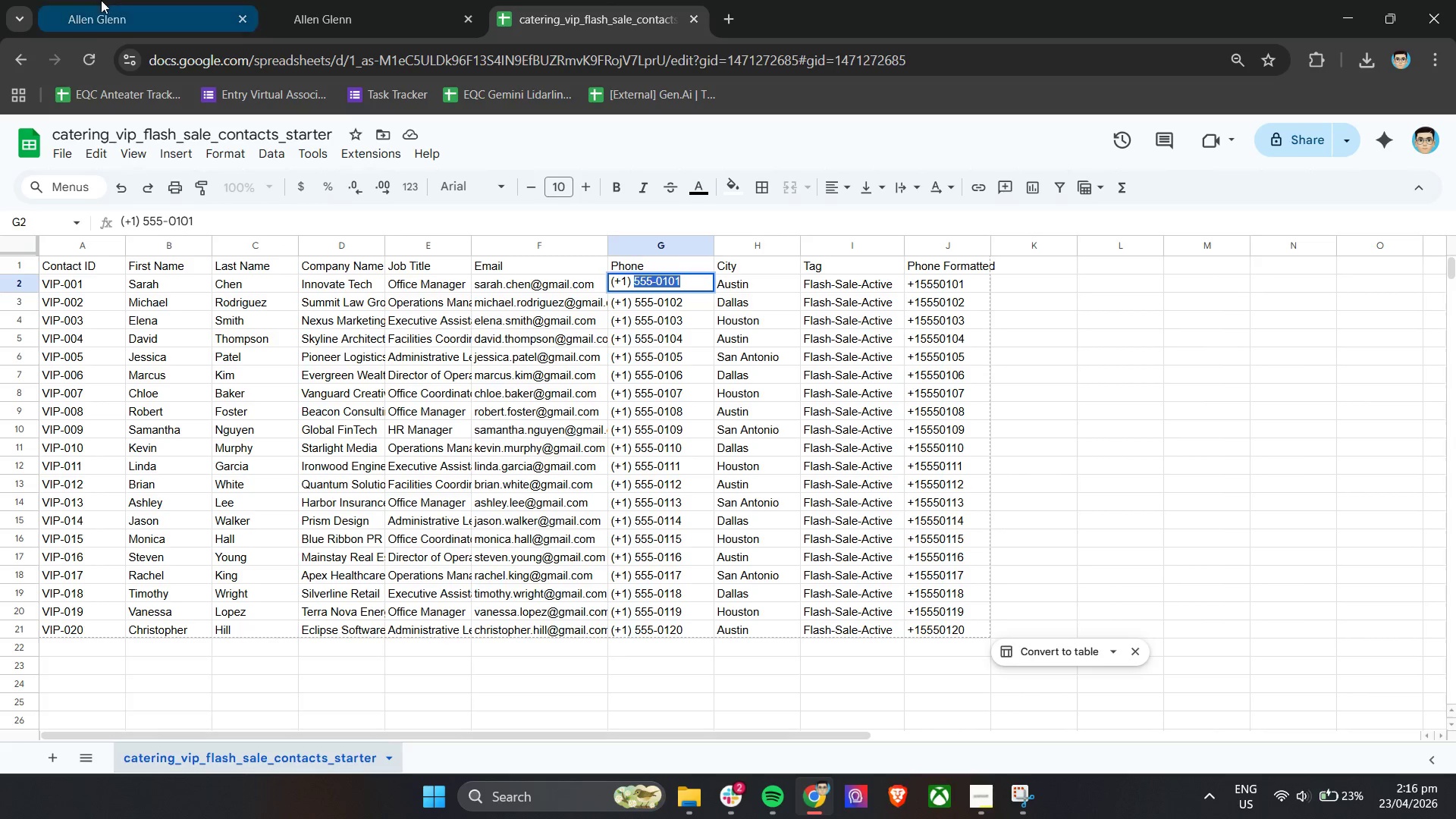 
wait(5.48)
 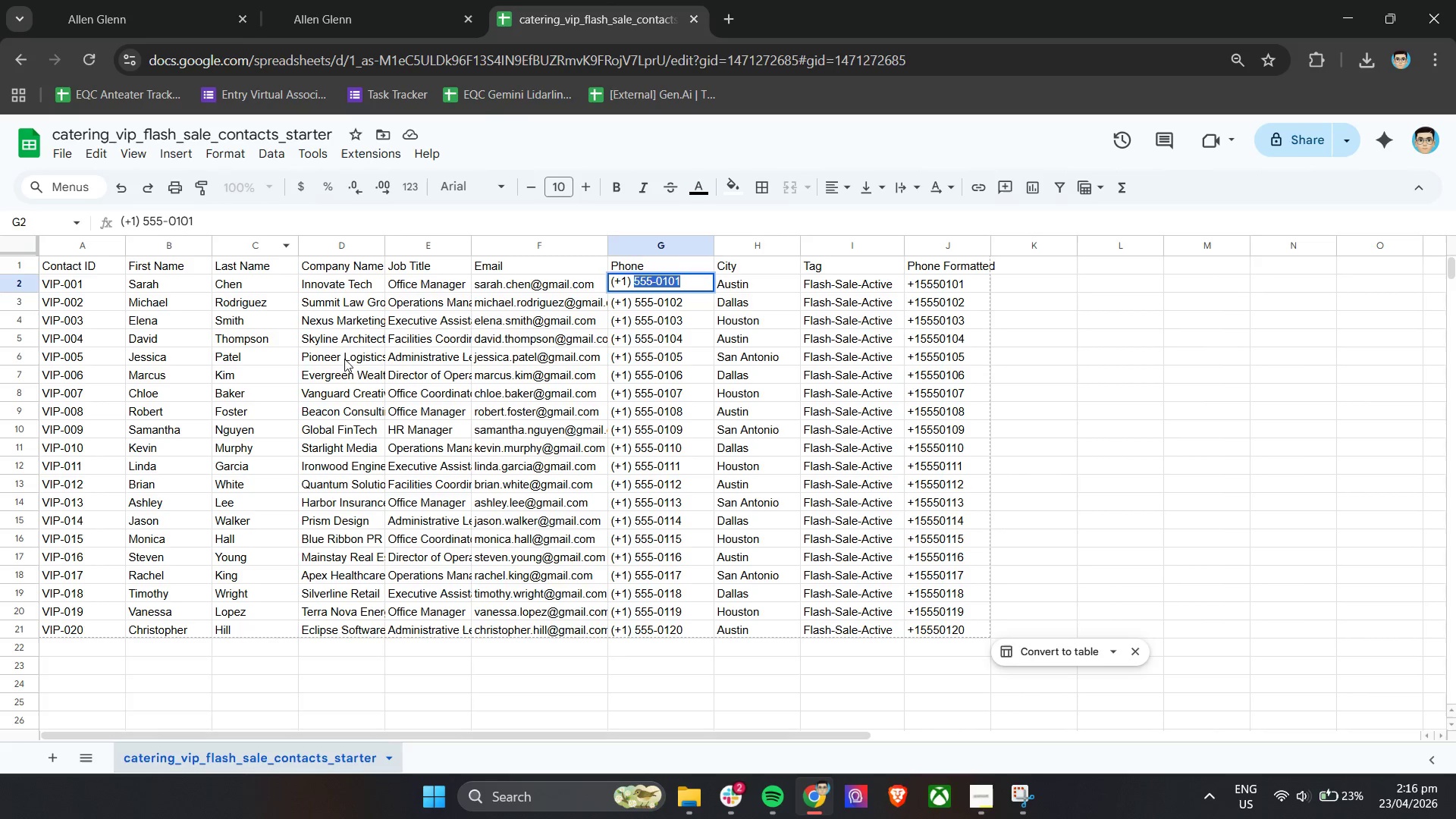 
left_click([102, 0])
 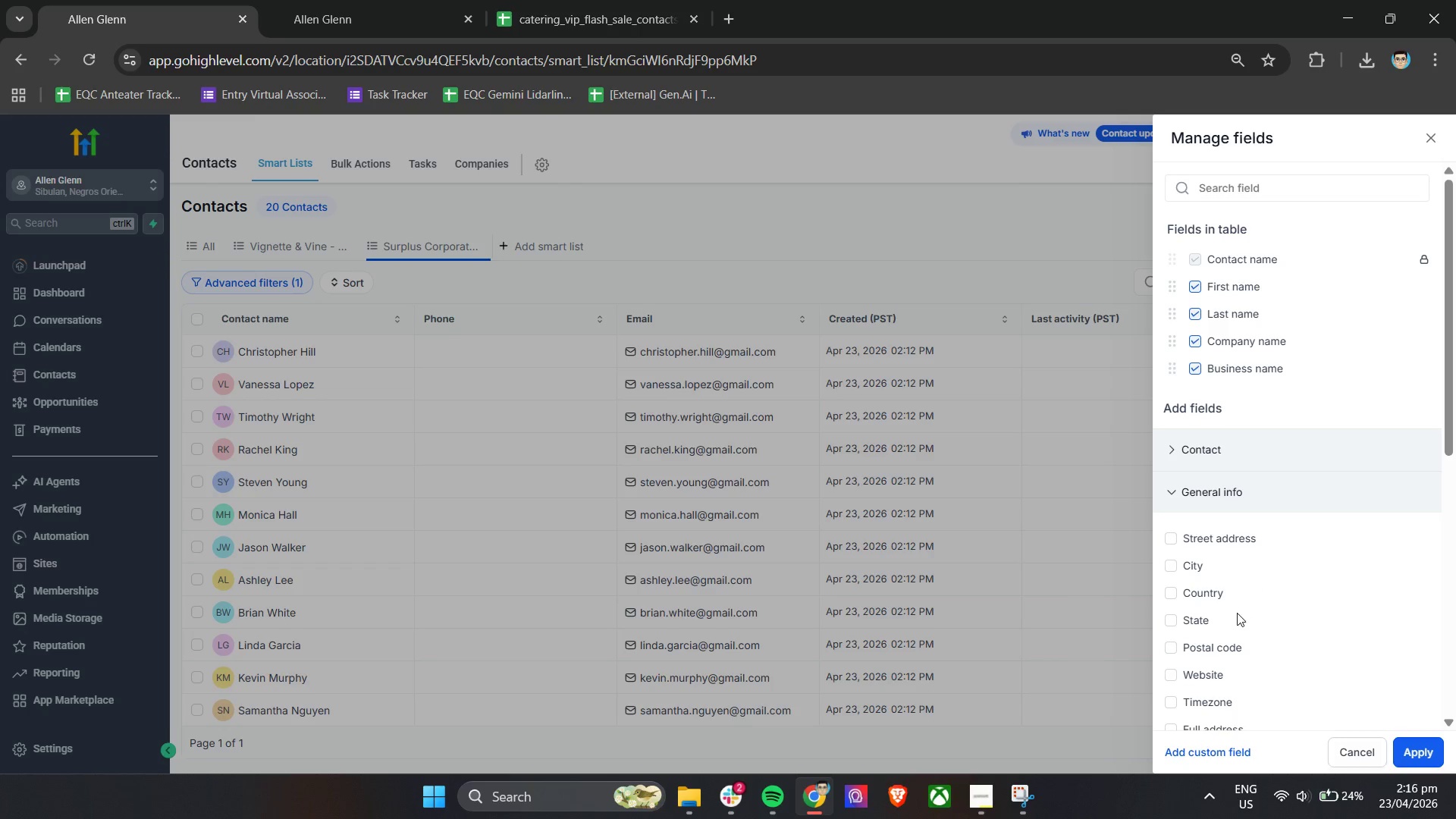 
scroll: coordinate [1237, 613], scroll_direction: down, amount: 11.0
 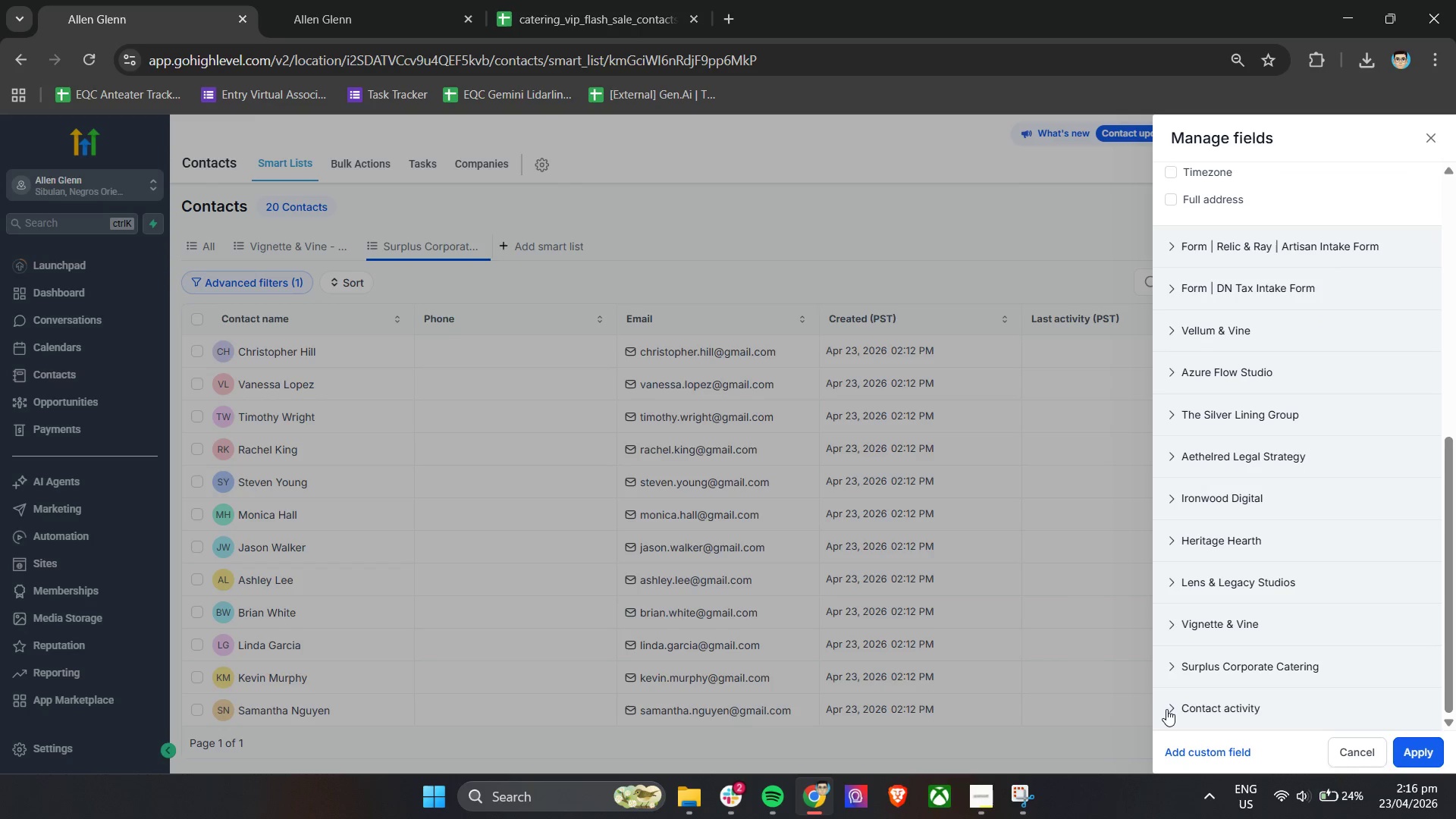 
left_click([1166, 709])
 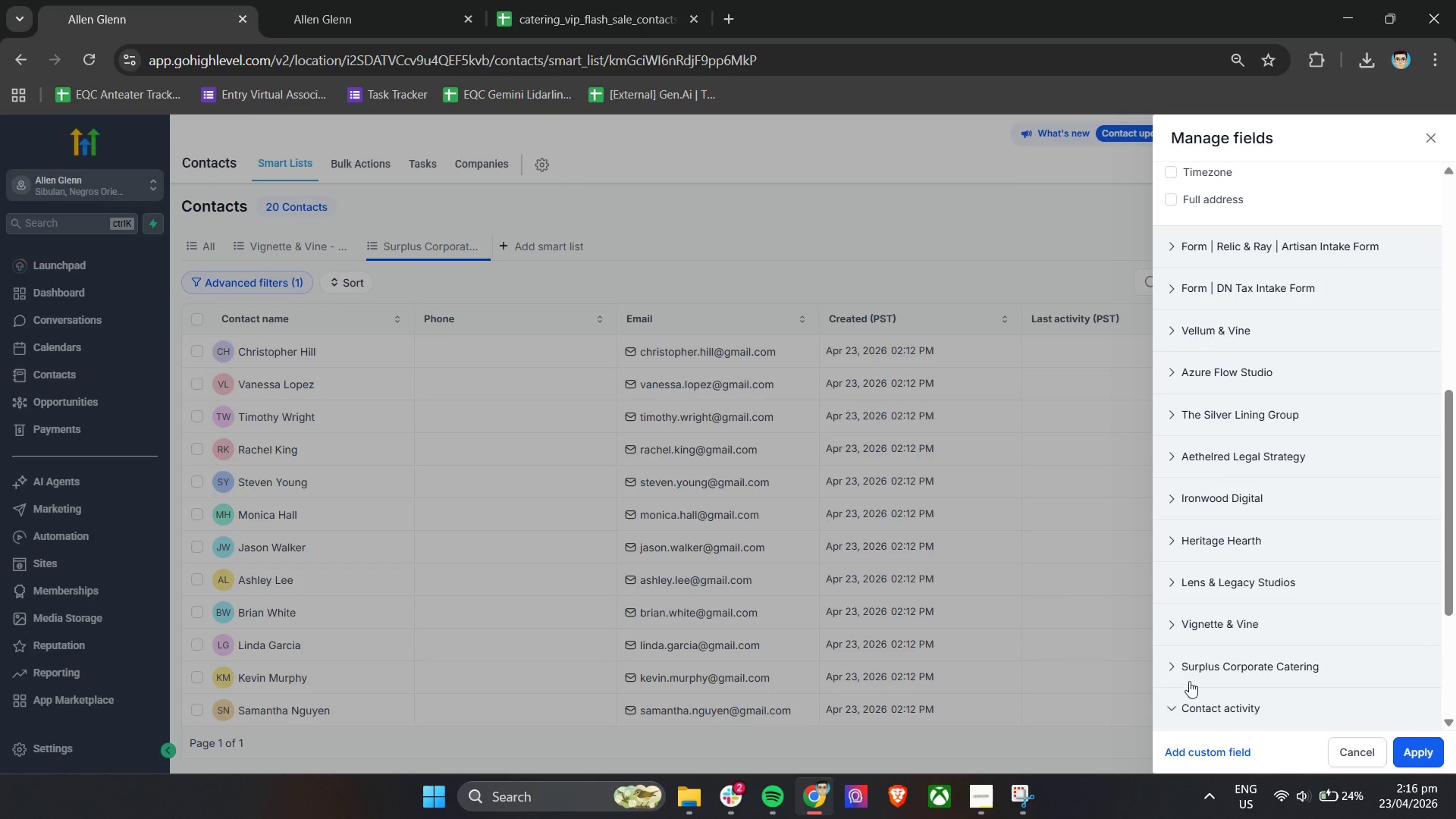 
scroll: coordinate [1191, 681], scroll_direction: down, amount: 5.0
 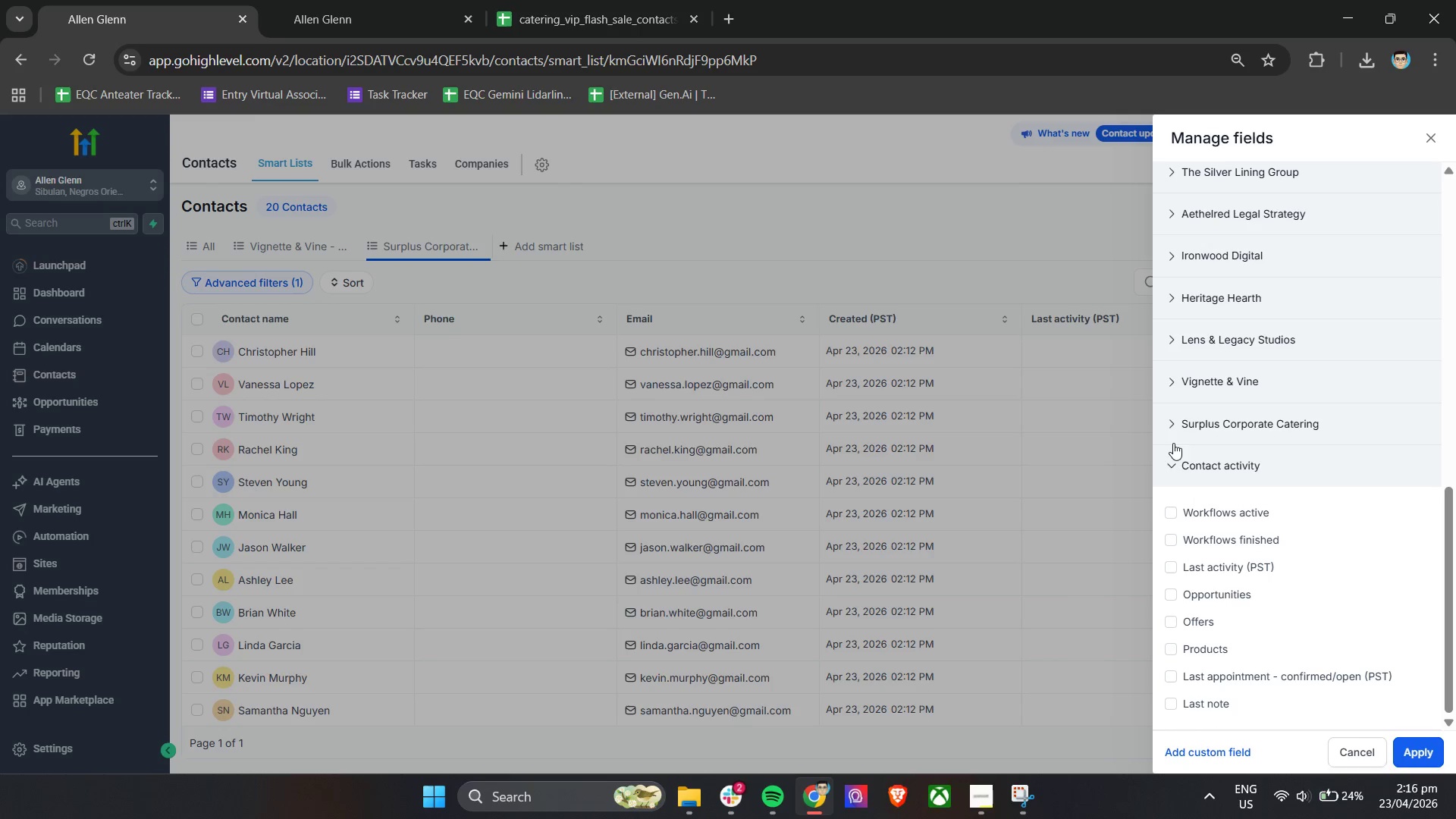 
left_click([1171, 463])
 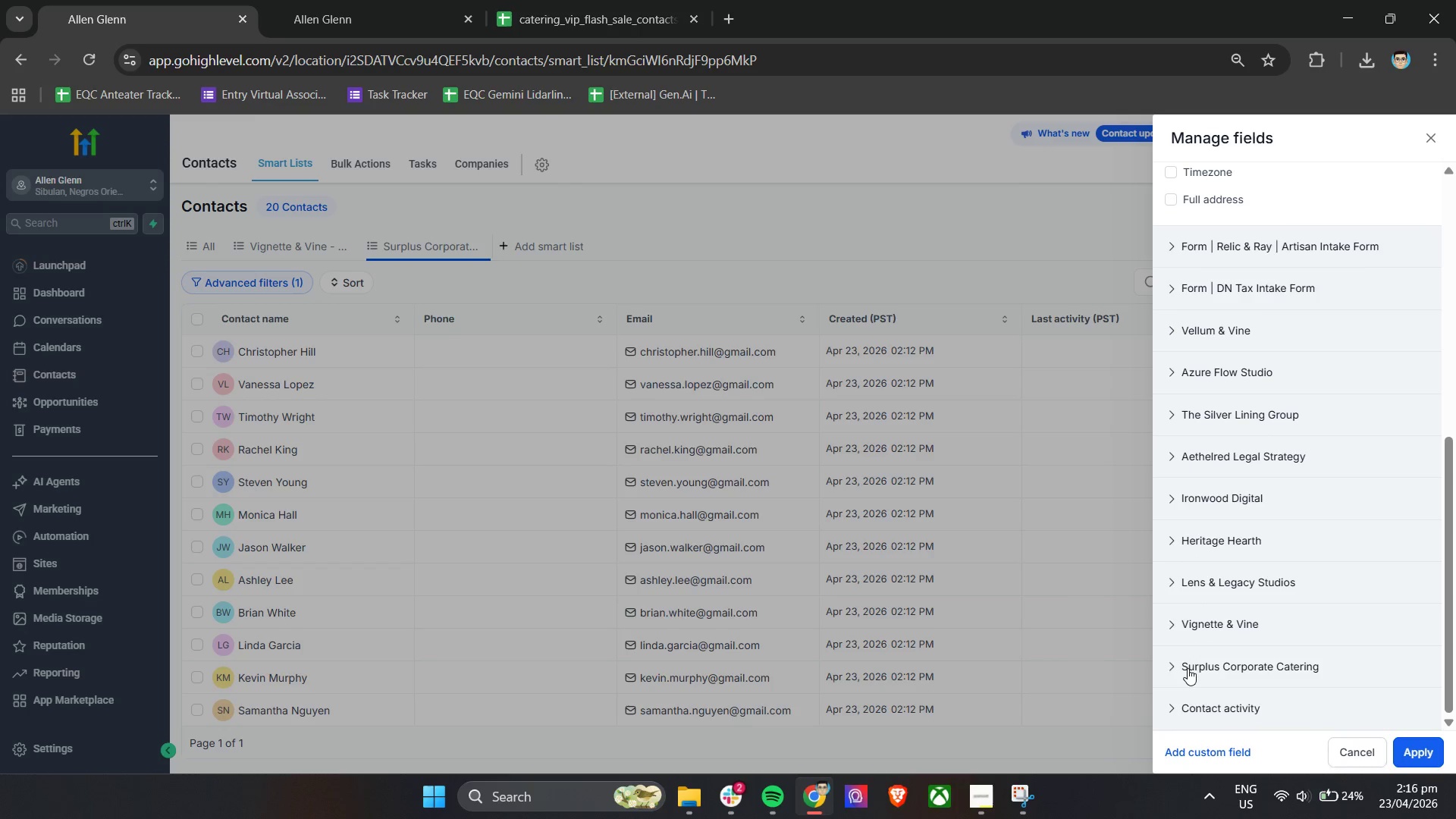 
left_click([1174, 662])
 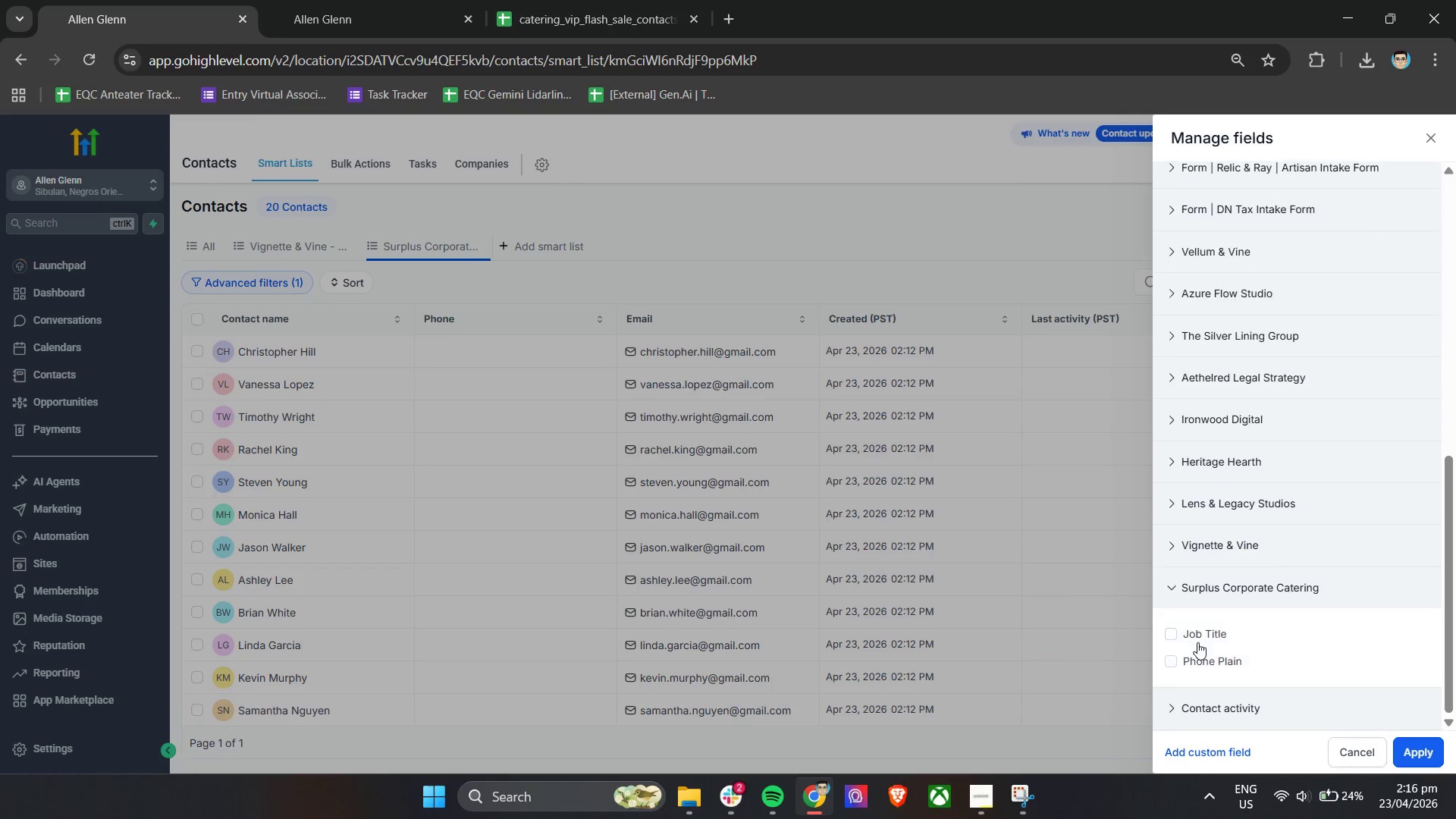 
scroll: coordinate [1197, 642], scroll_direction: down, amount: 2.0
 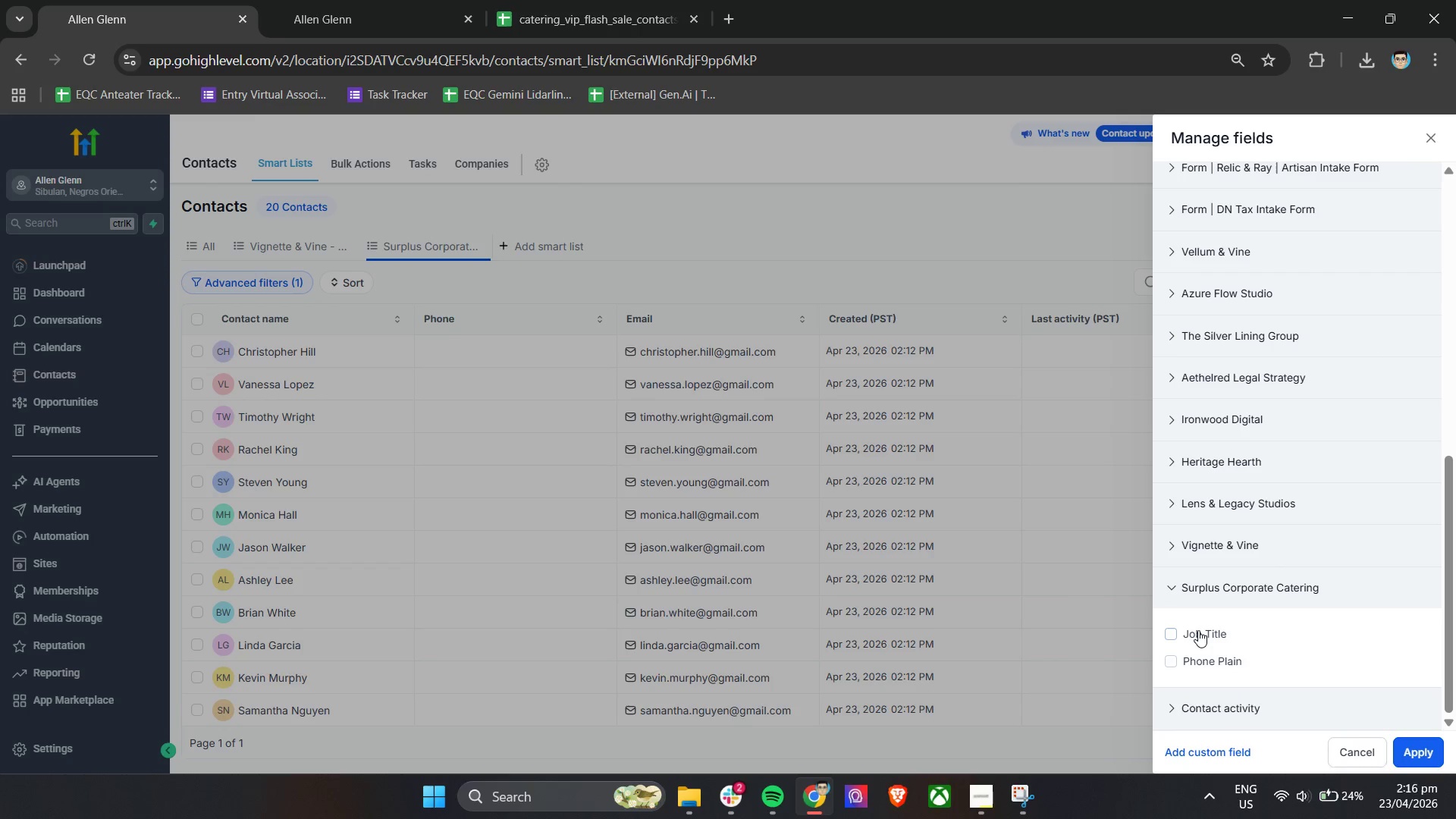 
left_click([1198, 626])
 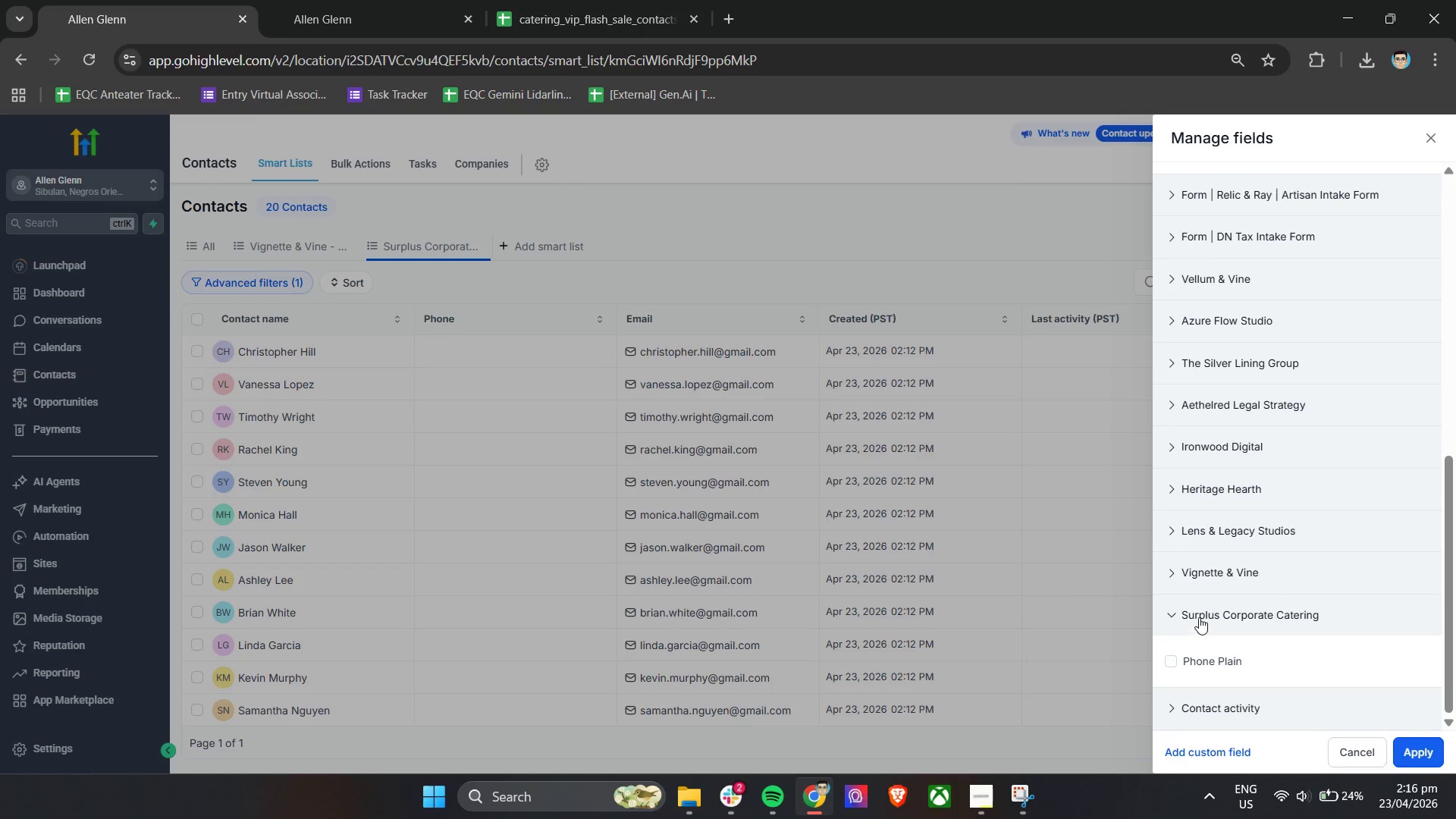 
scroll: coordinate [1199, 617], scroll_direction: up, amount: 6.0
 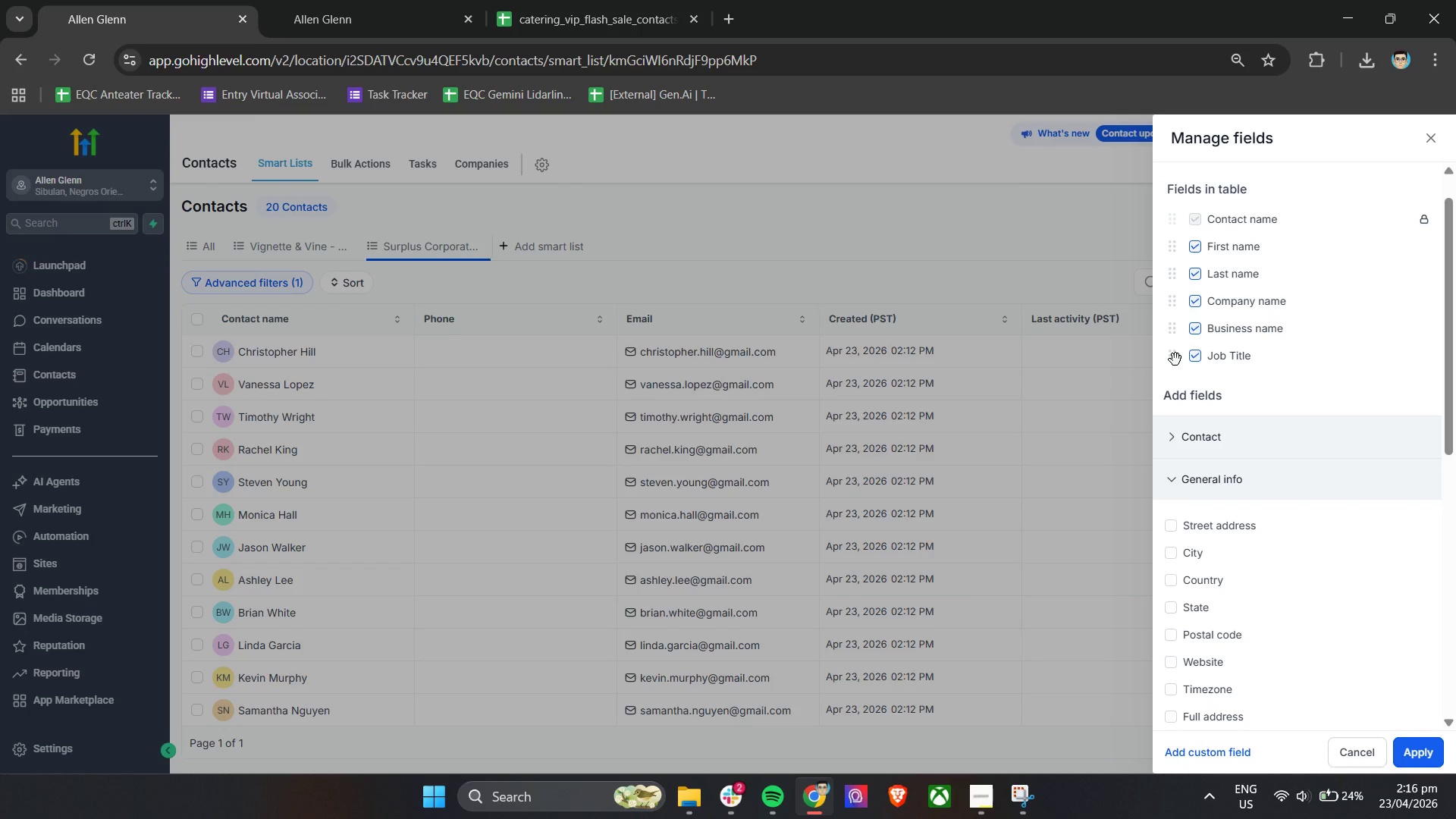 
left_click_drag(start_coordinate=[1175, 359], to_coordinate=[1178, 309])
 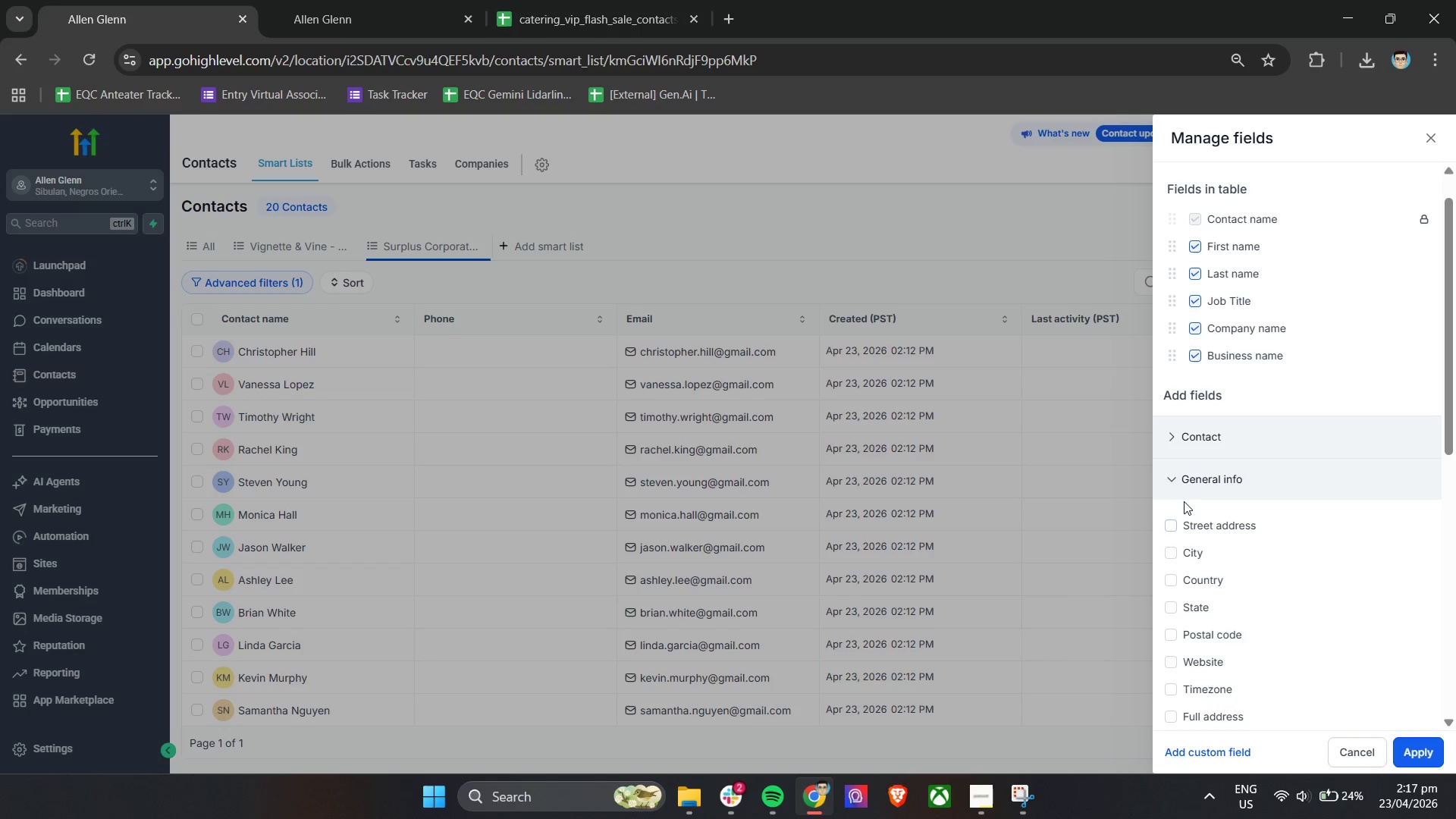 
left_click([1177, 435])
 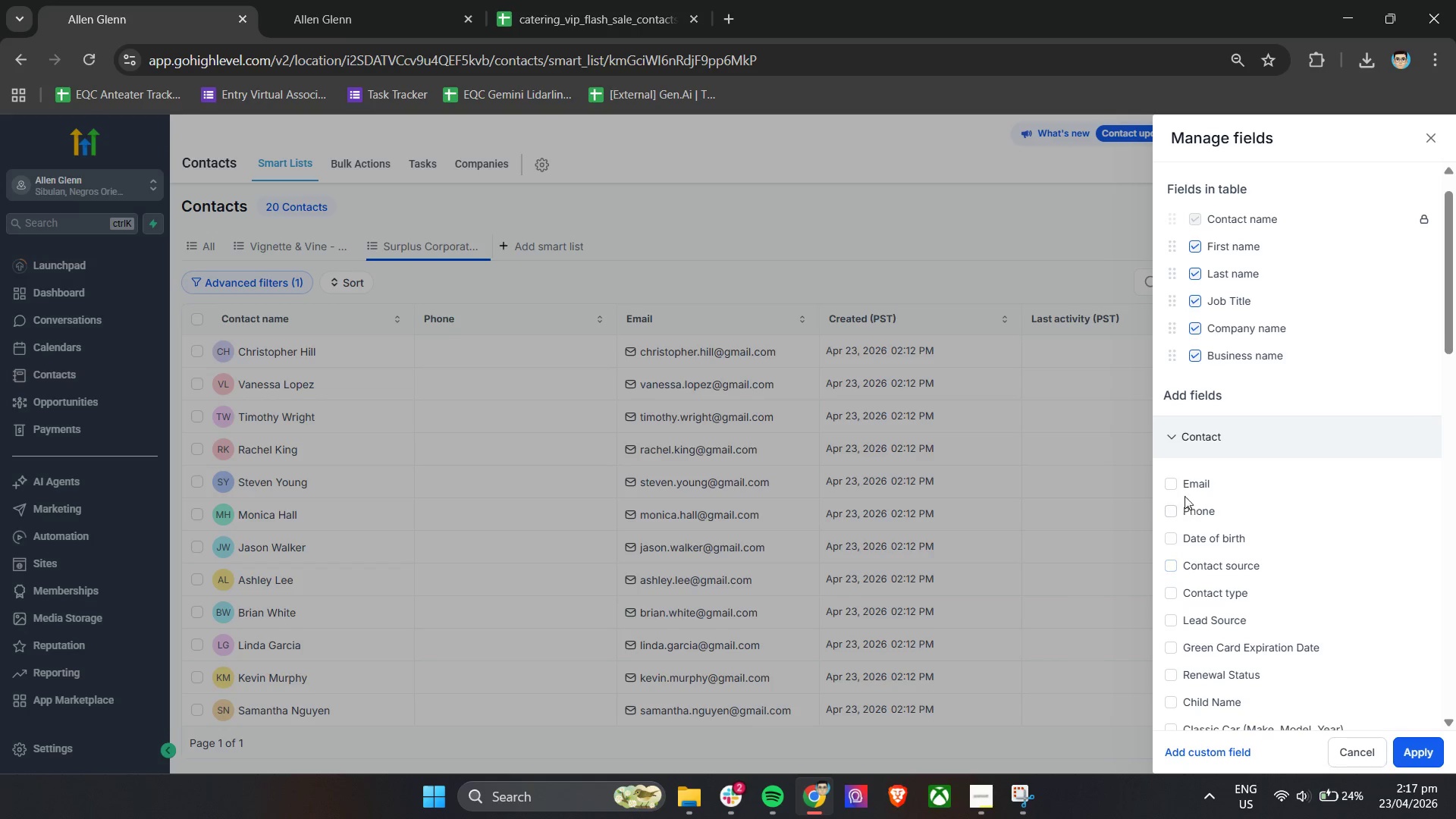 
left_click([1181, 485])
 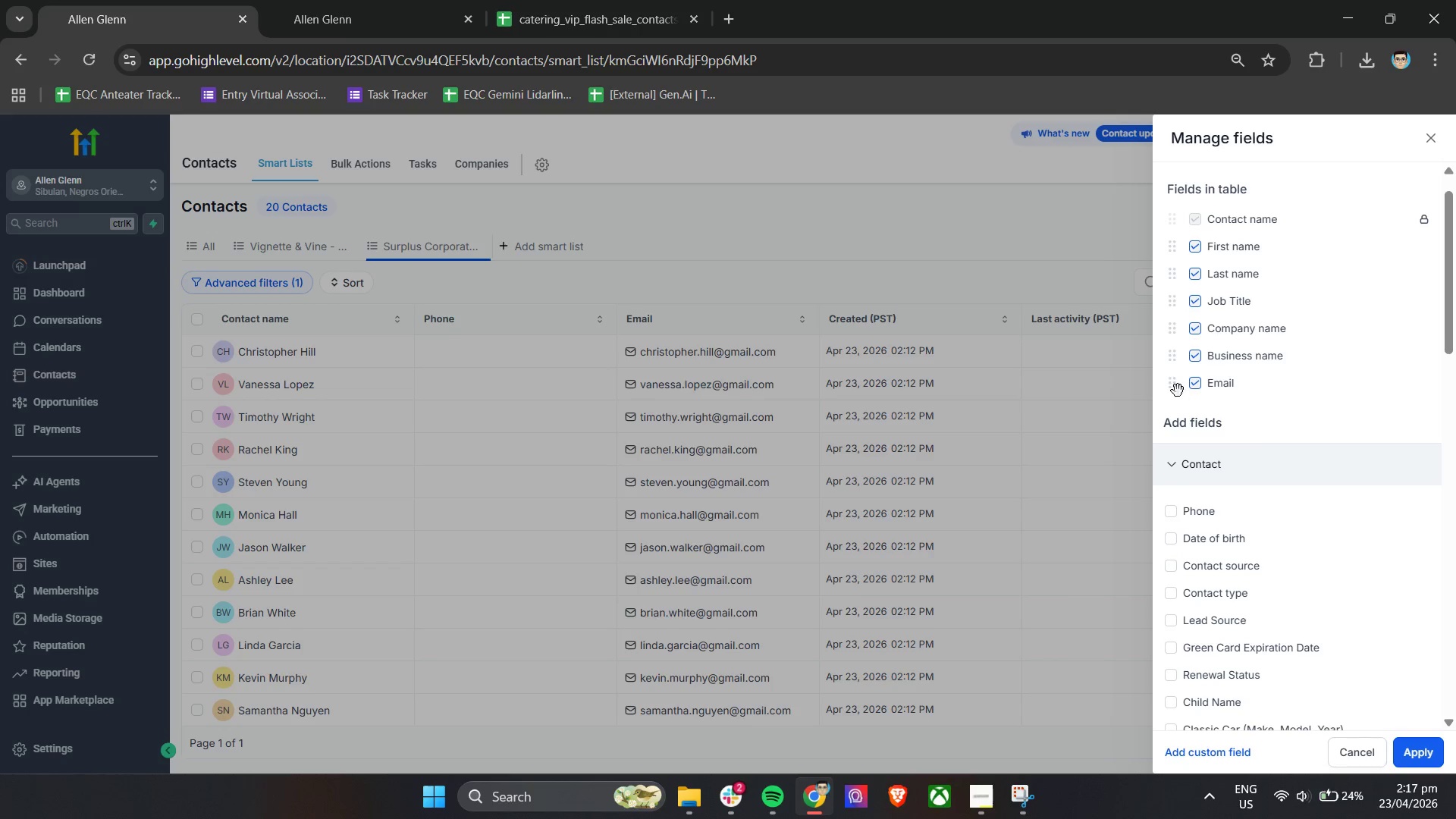 
left_click_drag(start_coordinate=[1175, 387], to_coordinate=[1172, 303])
 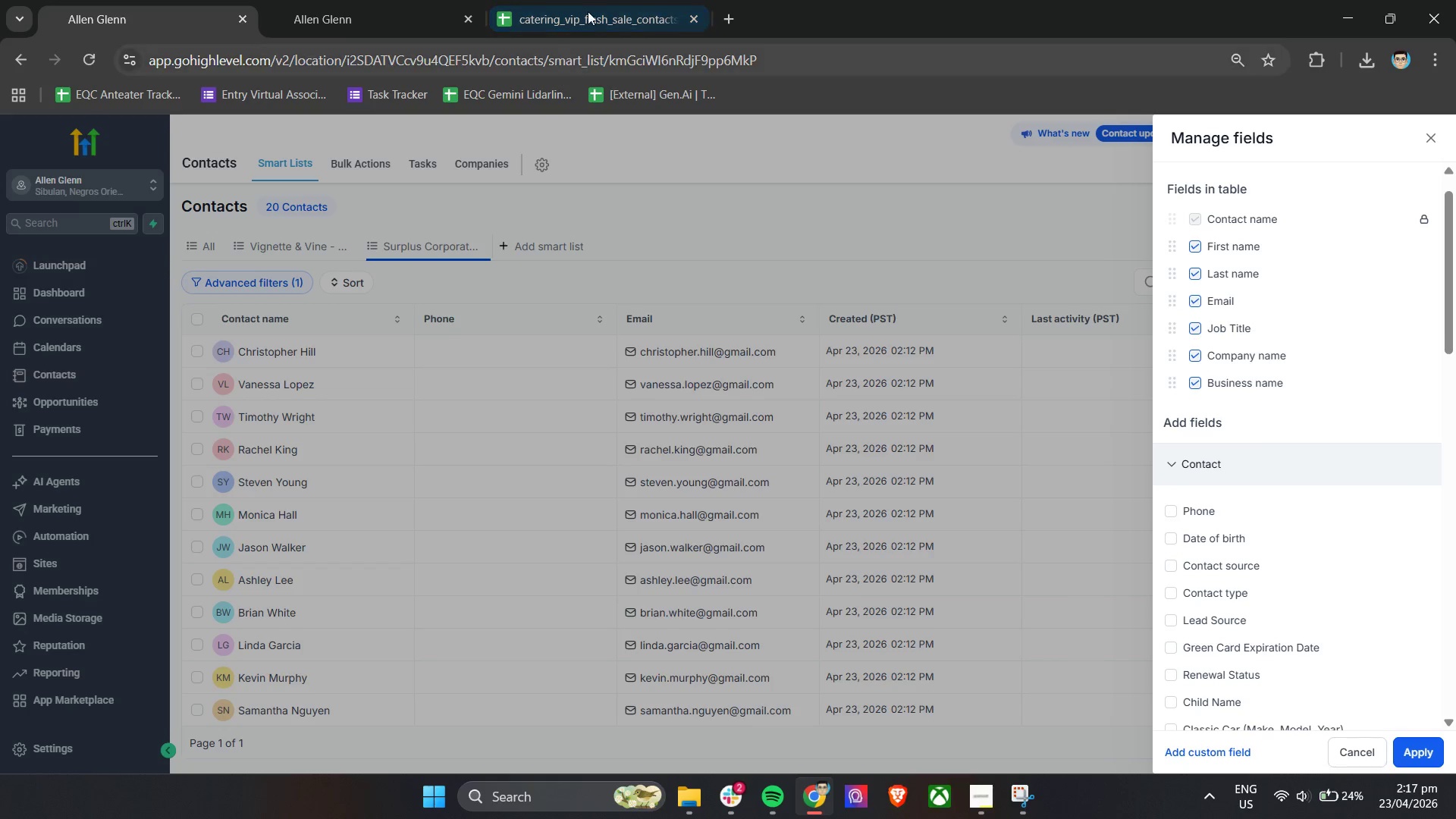 
left_click([547, 0])
 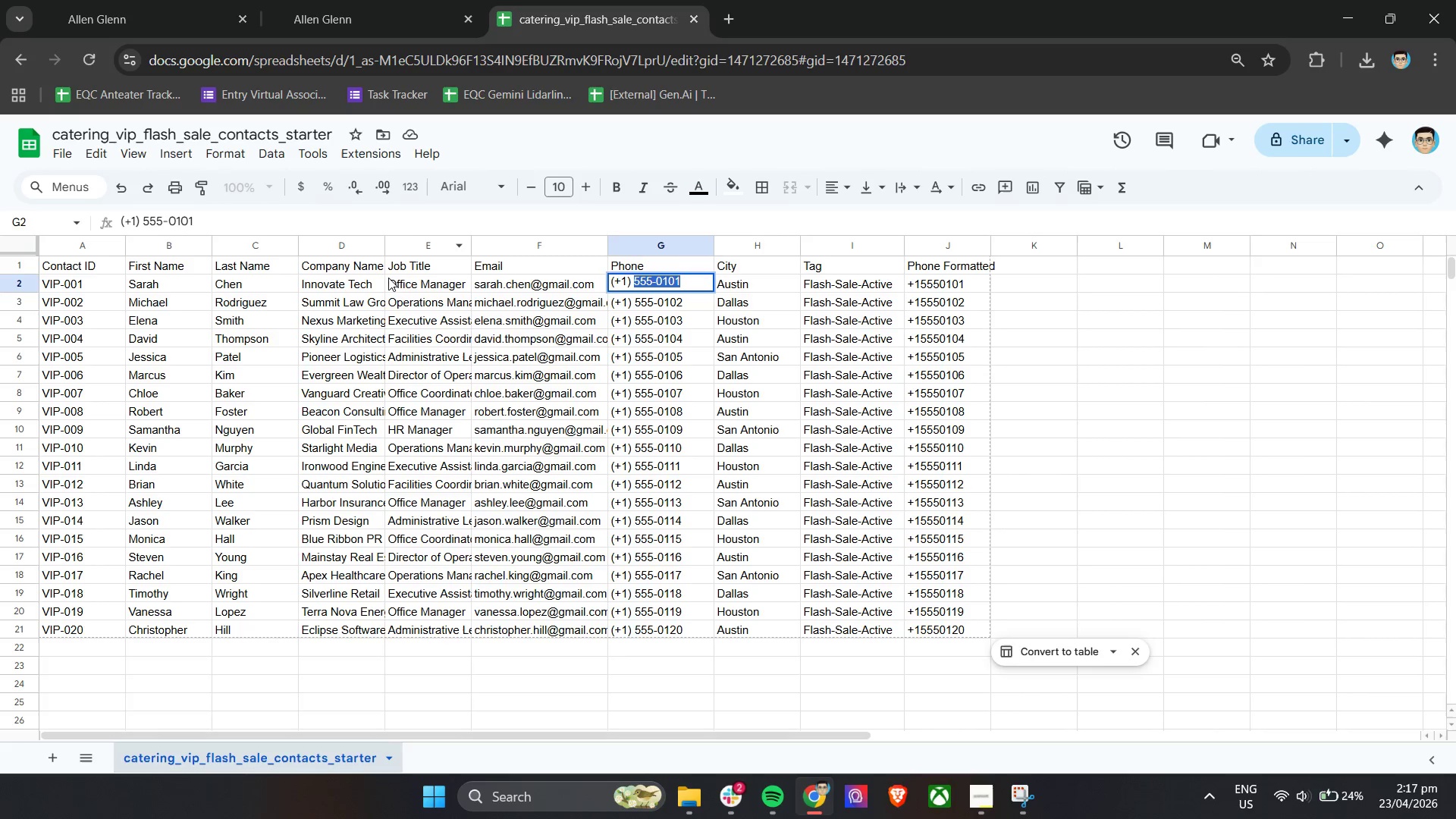 
left_click([172, 0])
 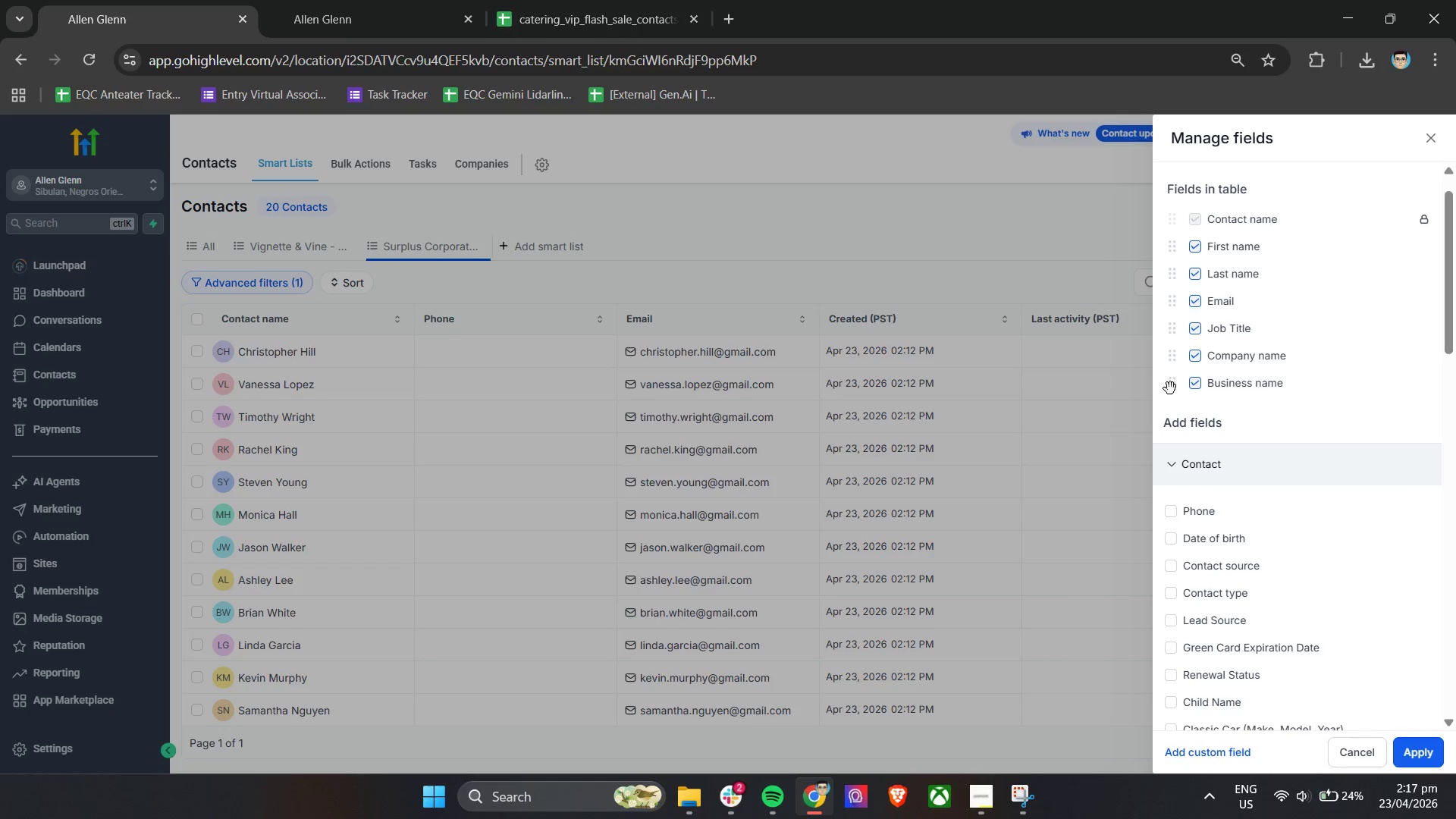 
left_click_drag(start_coordinate=[1172, 386], to_coordinate=[1172, 293])
 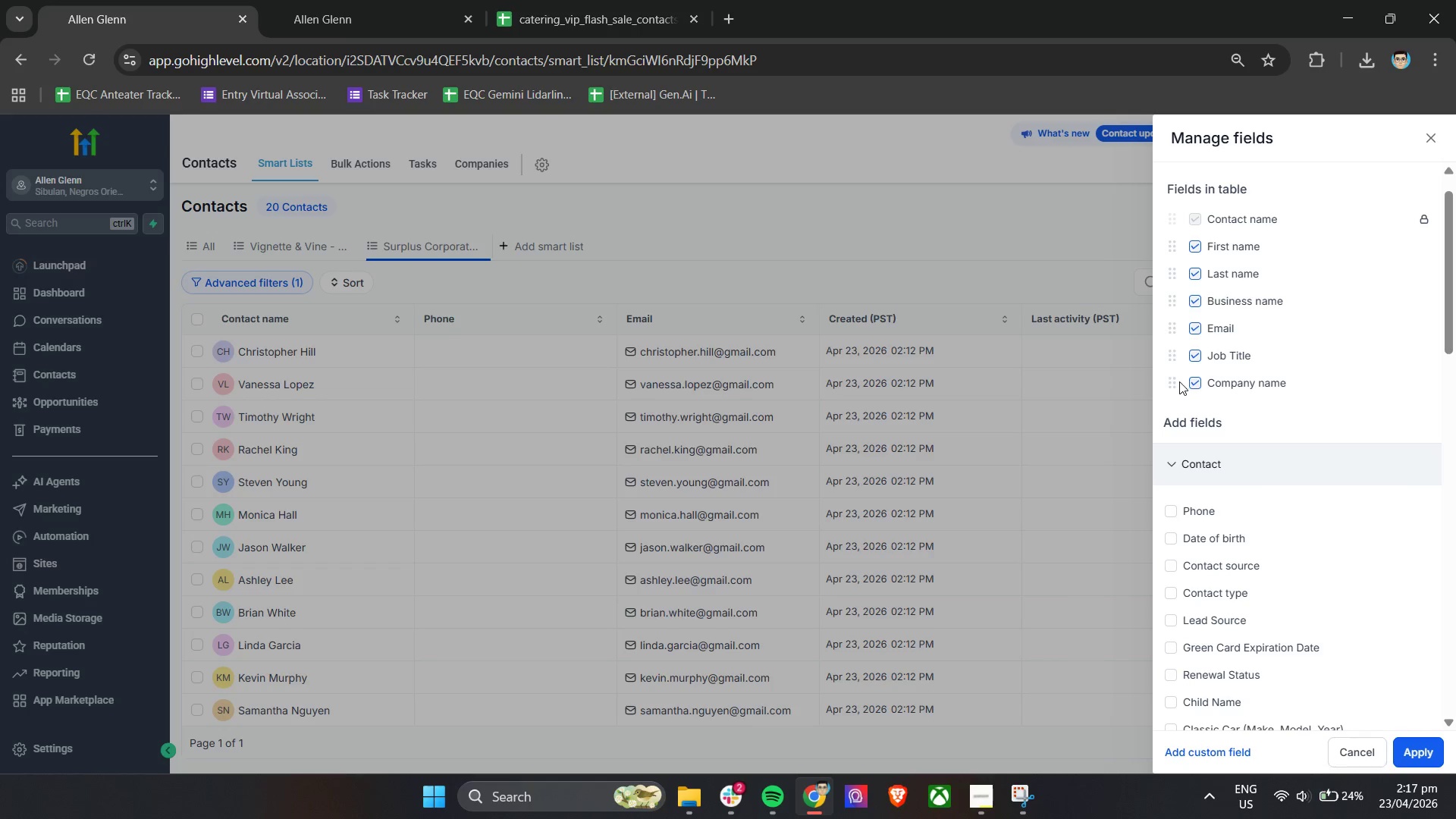 
left_click_drag(start_coordinate=[1178, 382], to_coordinate=[1176, 327])
 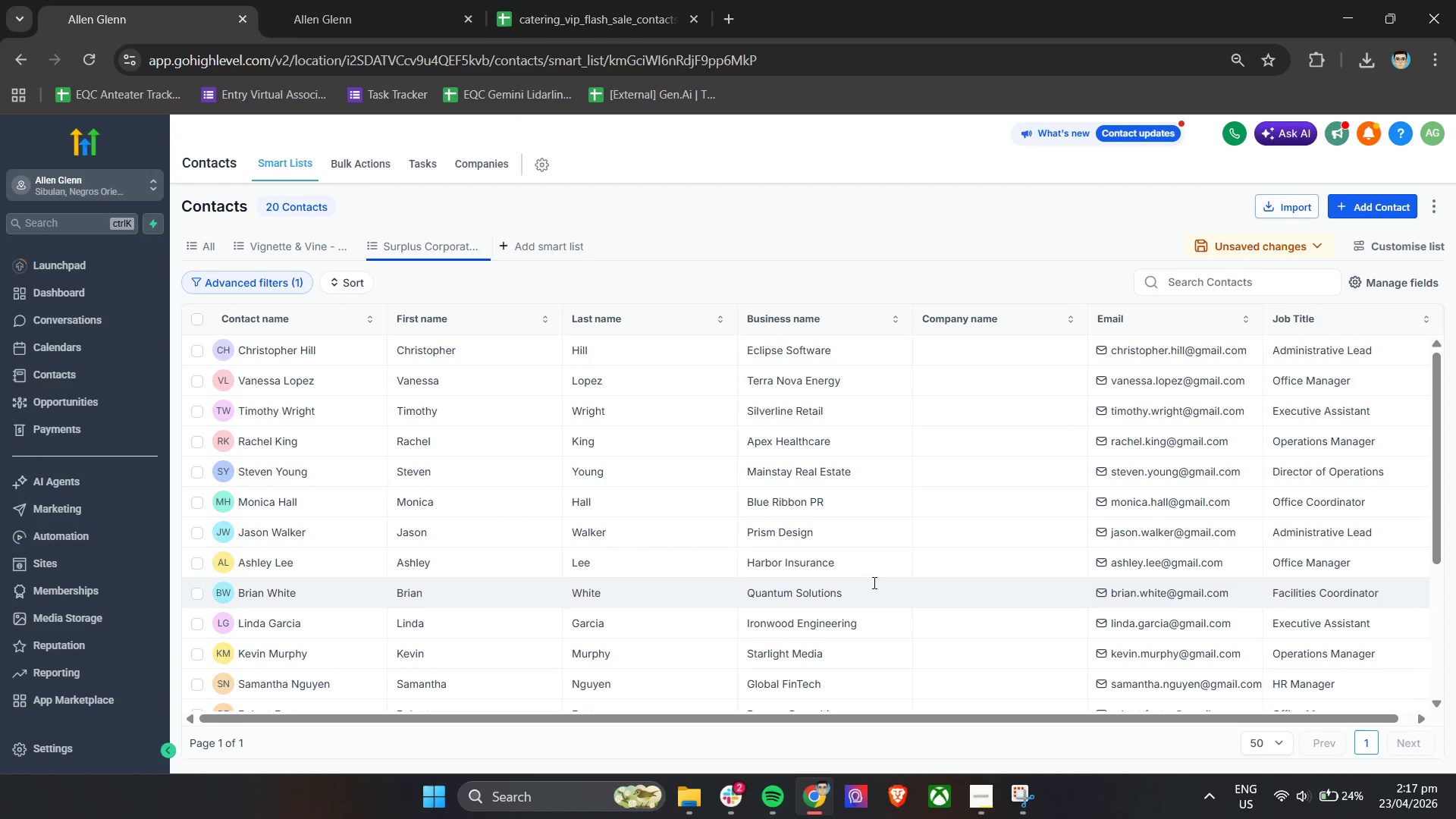 
wait(8.26)
 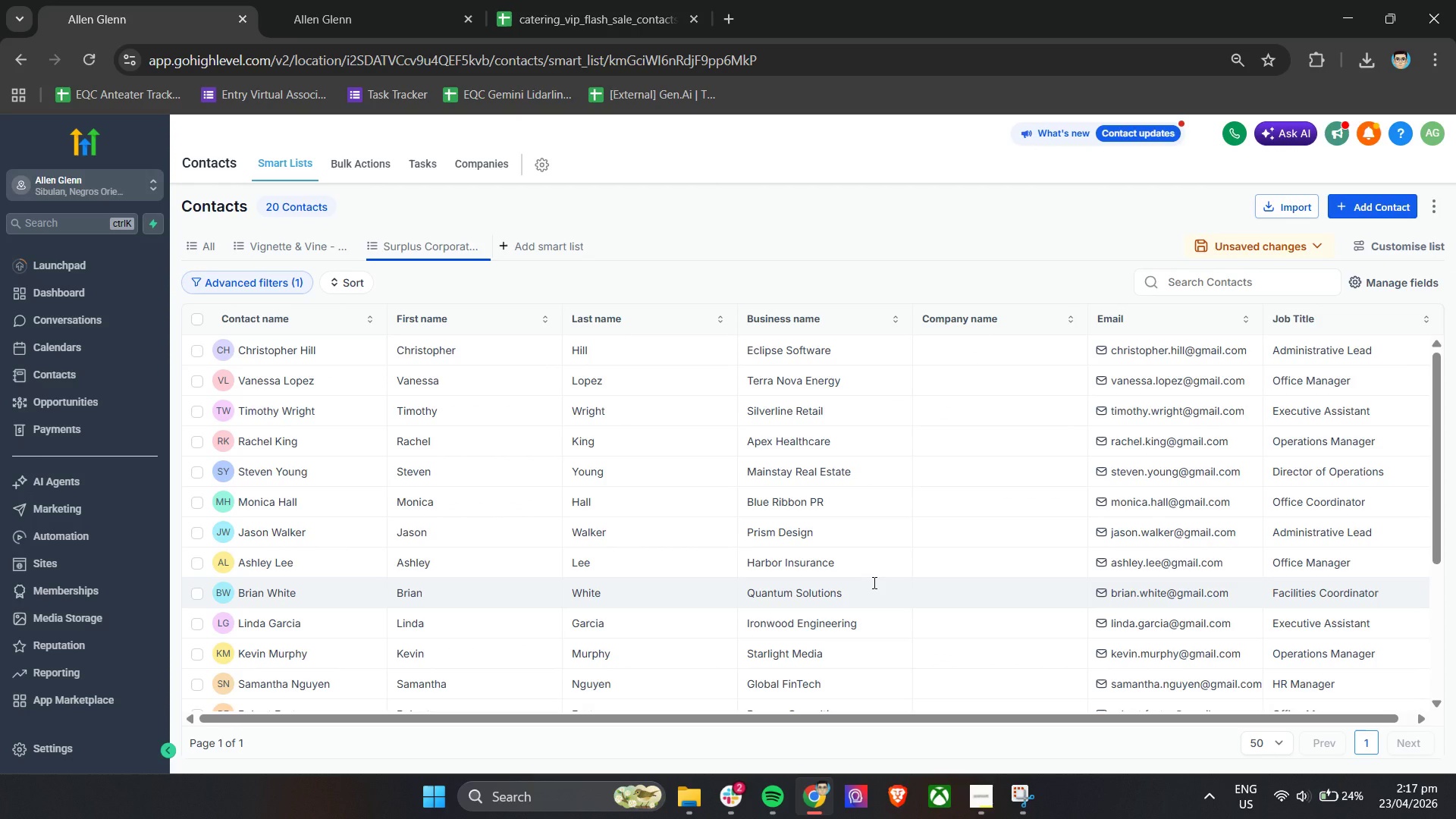 
left_click([507, 0])
 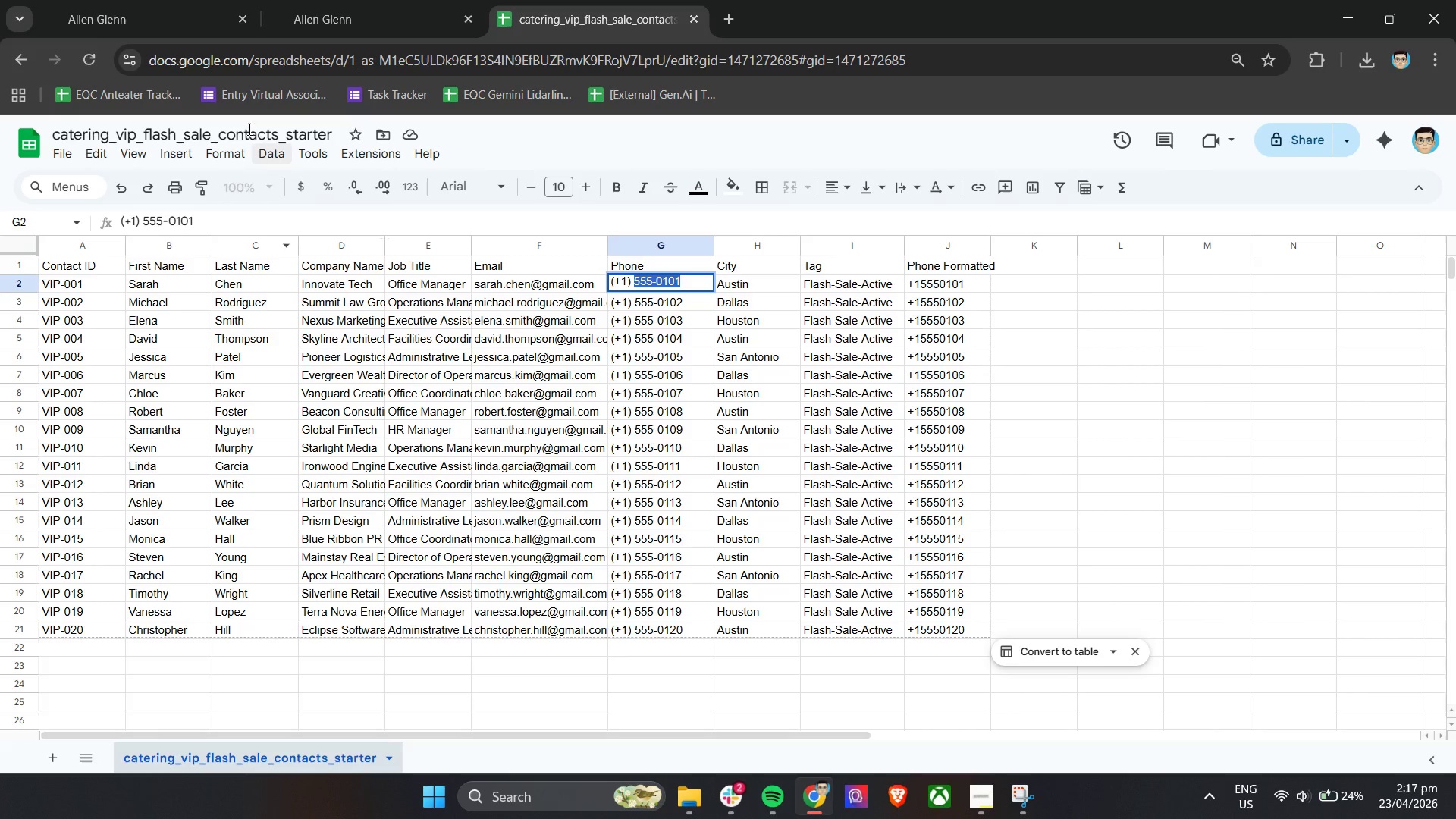 
left_click([204, 0])
 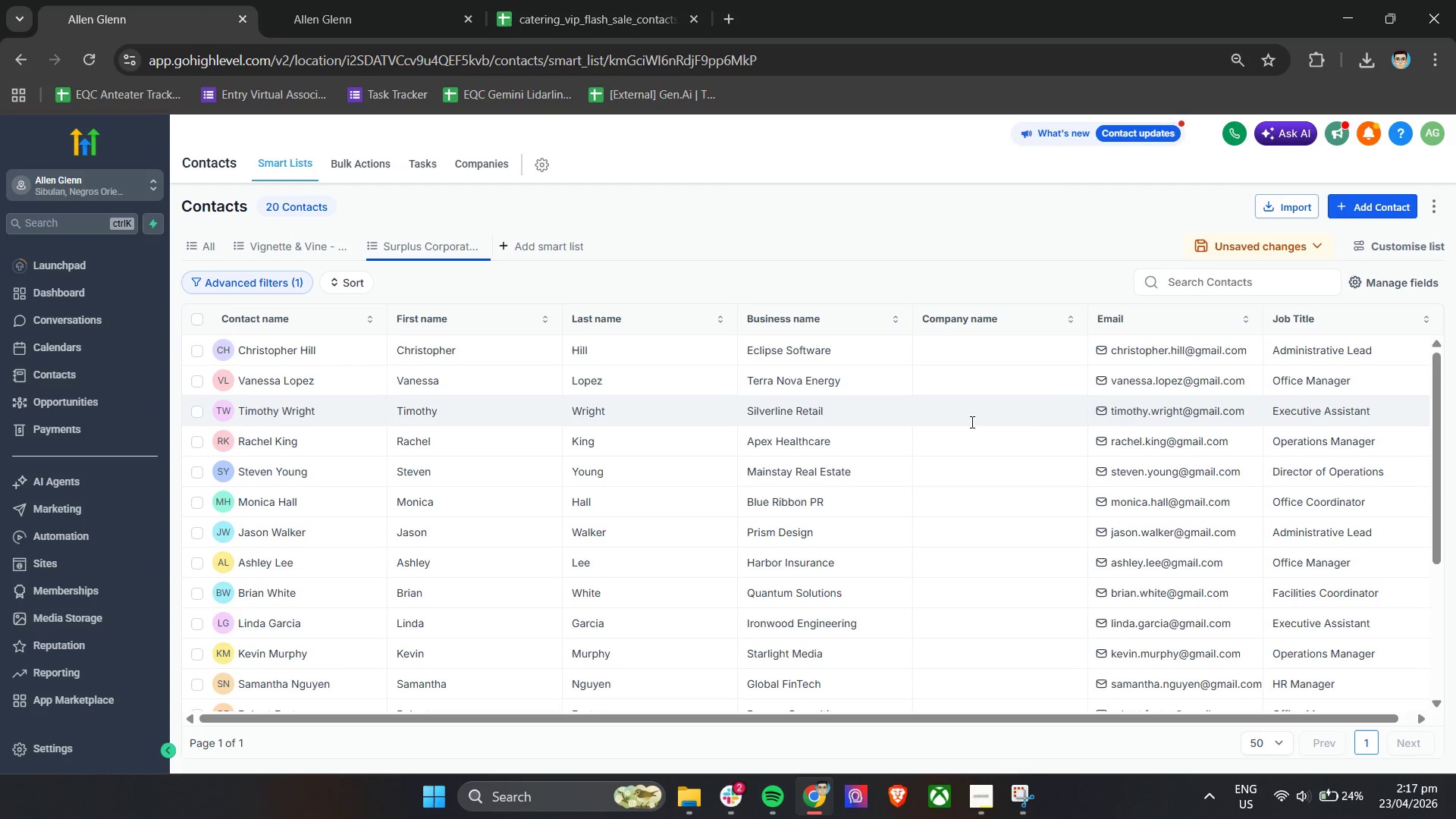 
scroll: coordinate [1040, 419], scroll_direction: up, amount: 13.0
 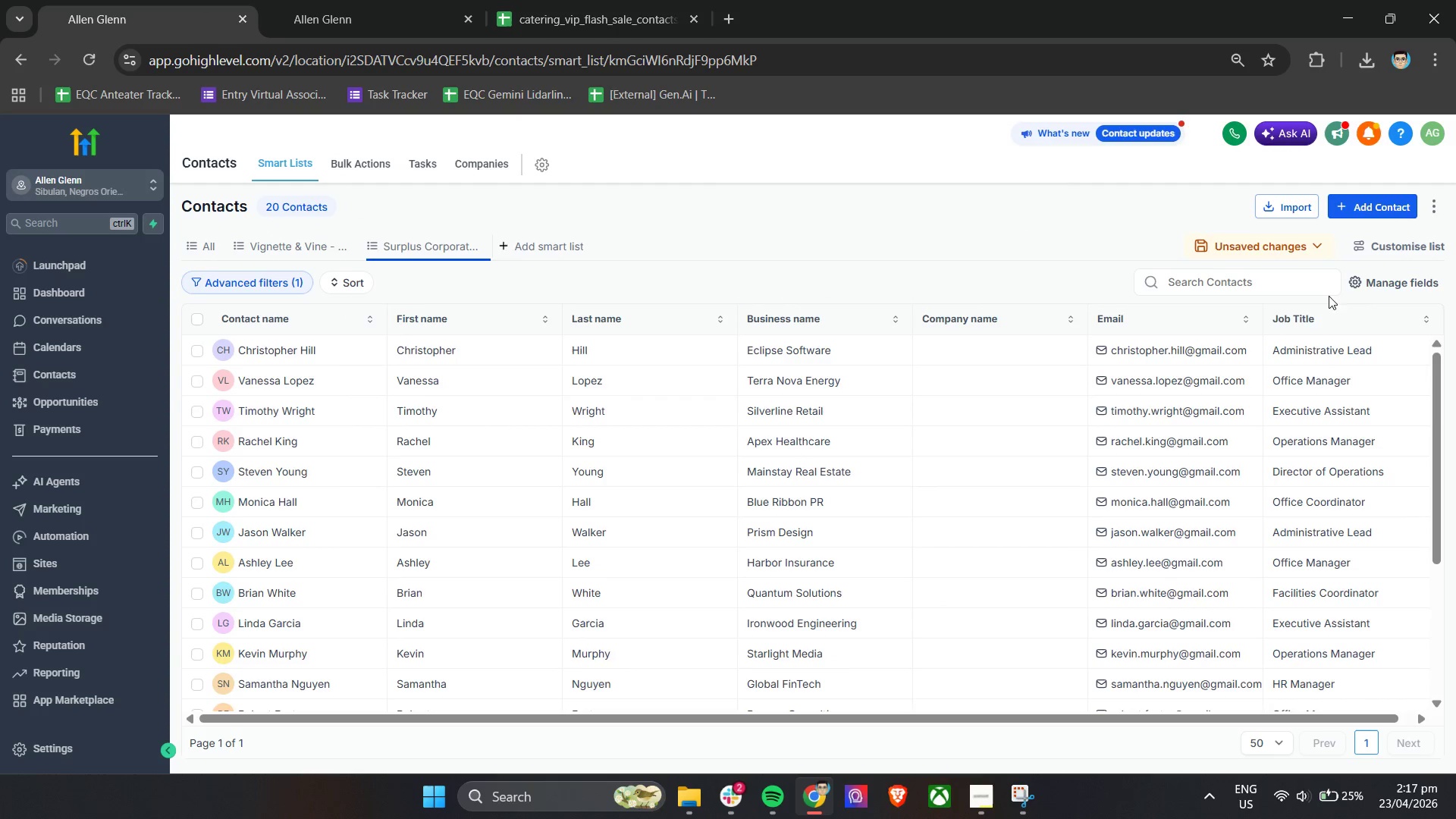 
left_click([1367, 281])
 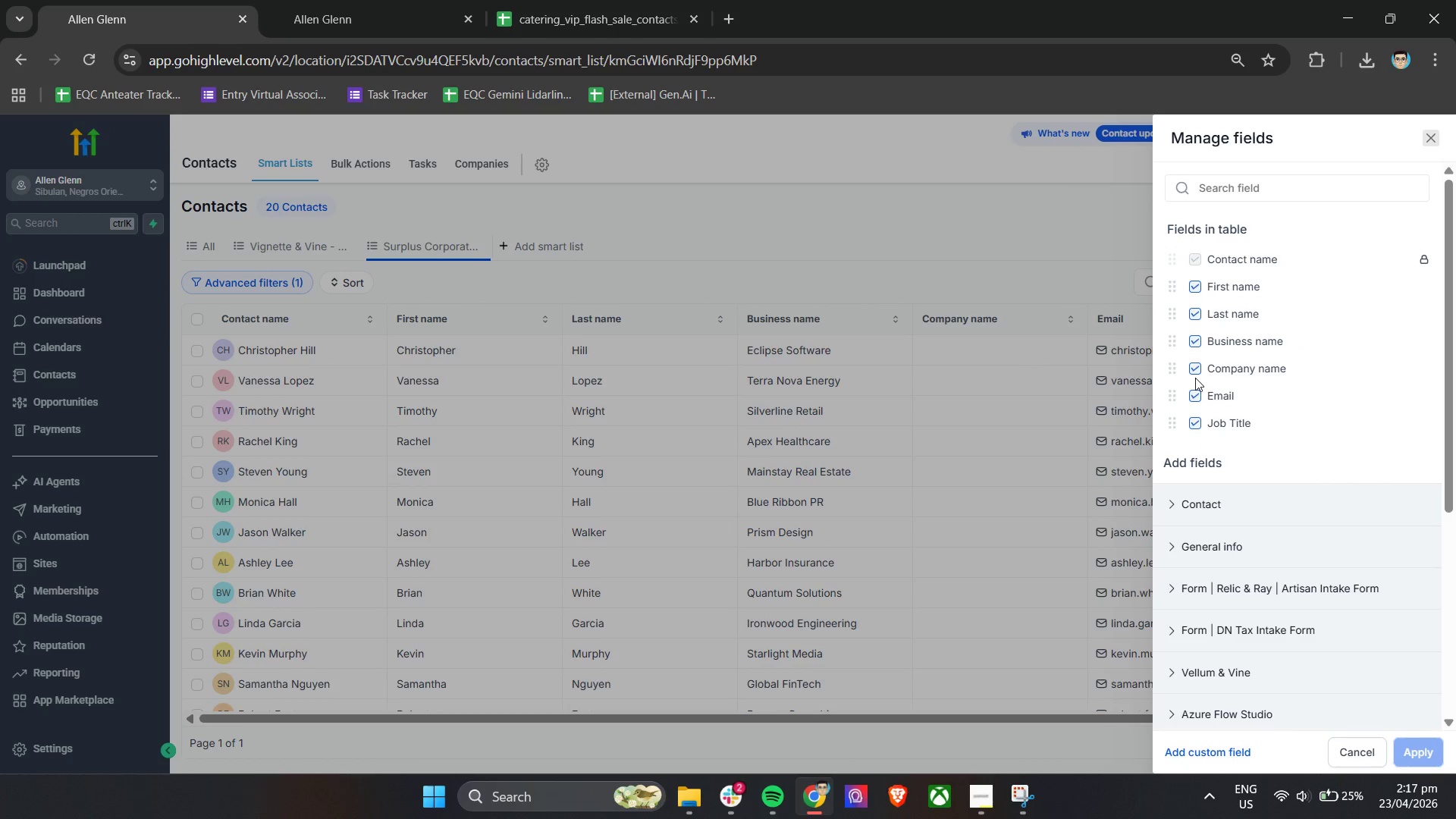 
left_click([1196, 368])
 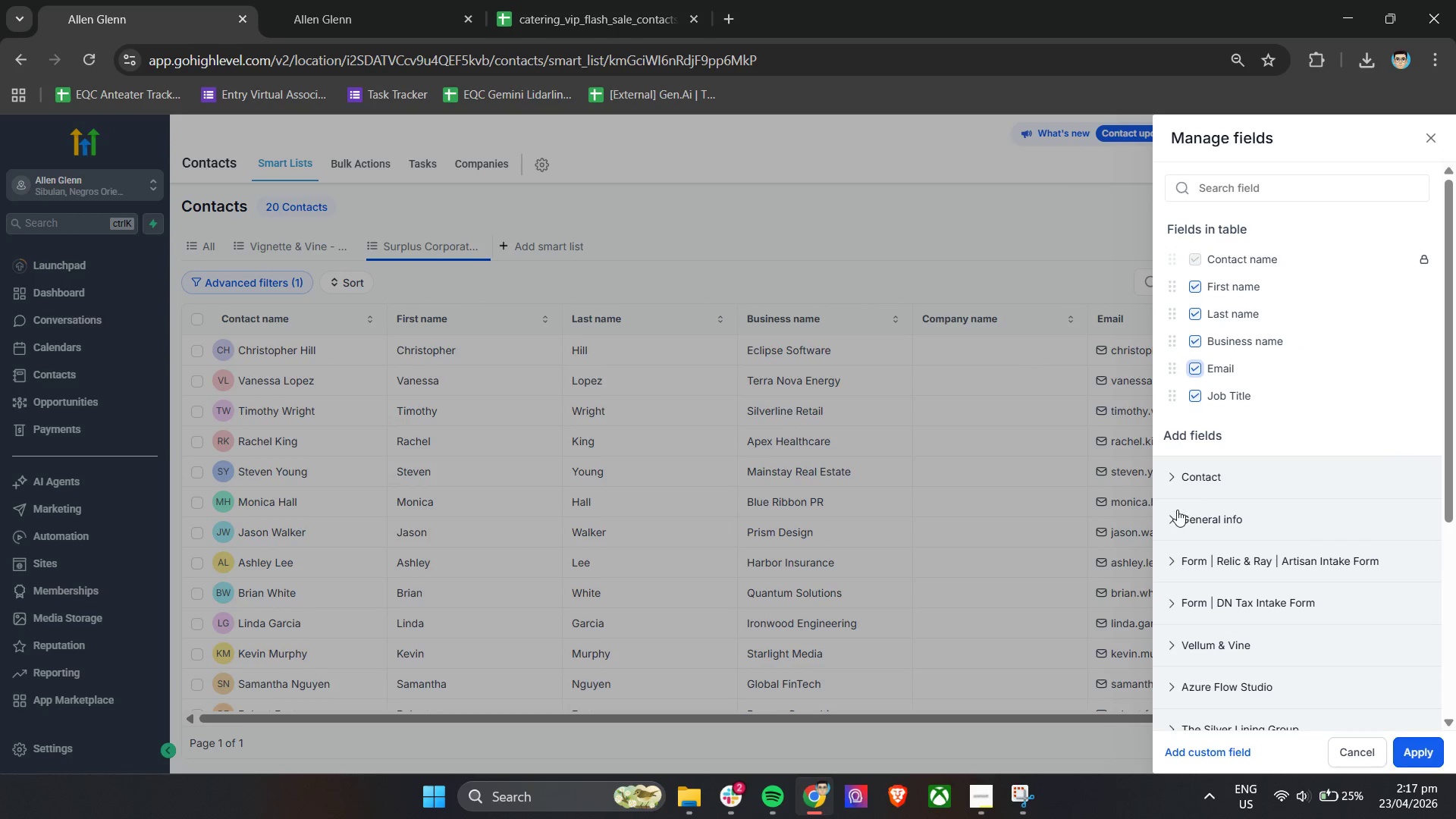 
left_click([1175, 516])
 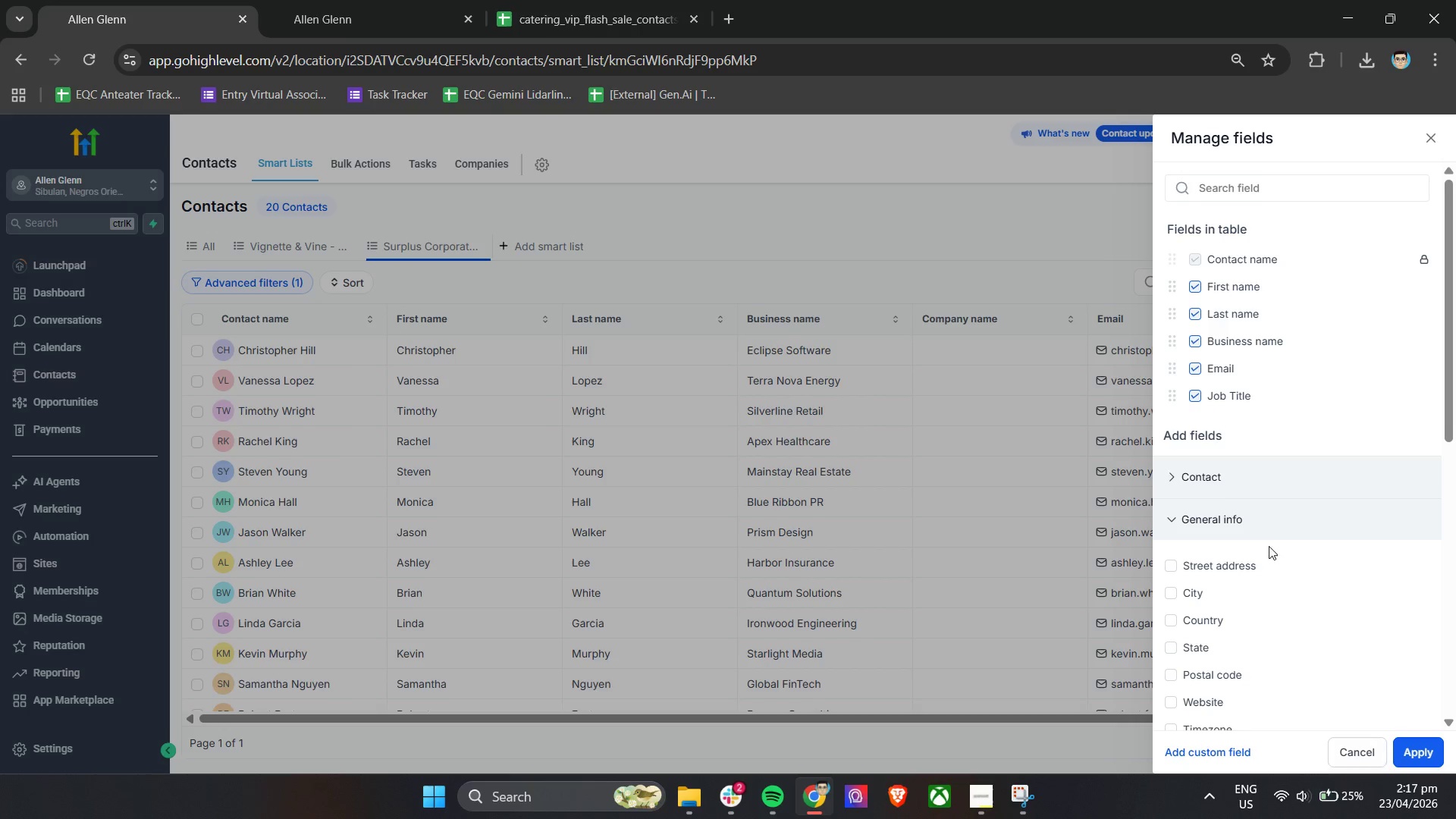 
scroll: coordinate [1309, 557], scroll_direction: down, amount: 2.0
 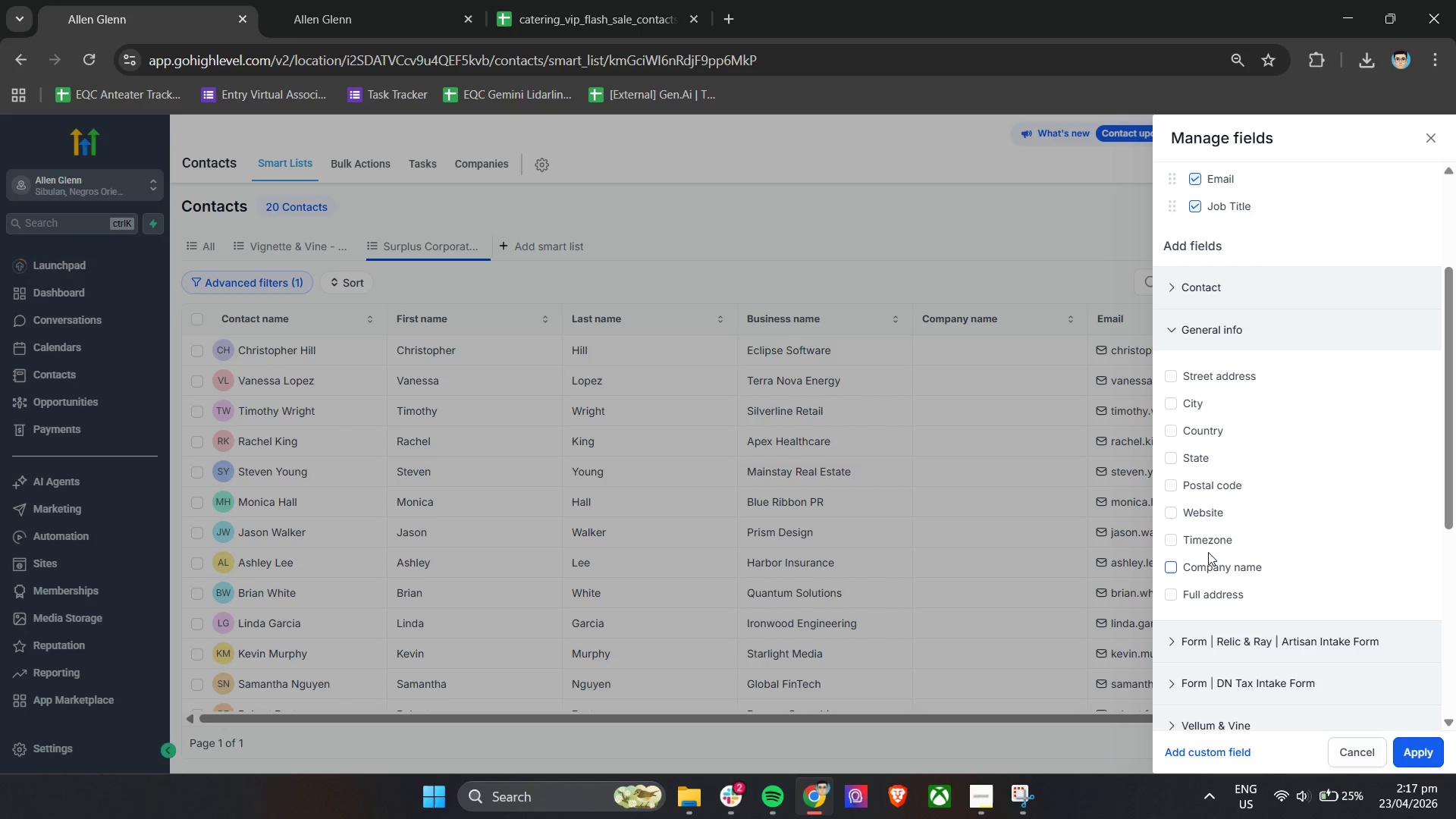 
scroll: coordinate [1215, 422], scroll_direction: up, amount: 2.0
 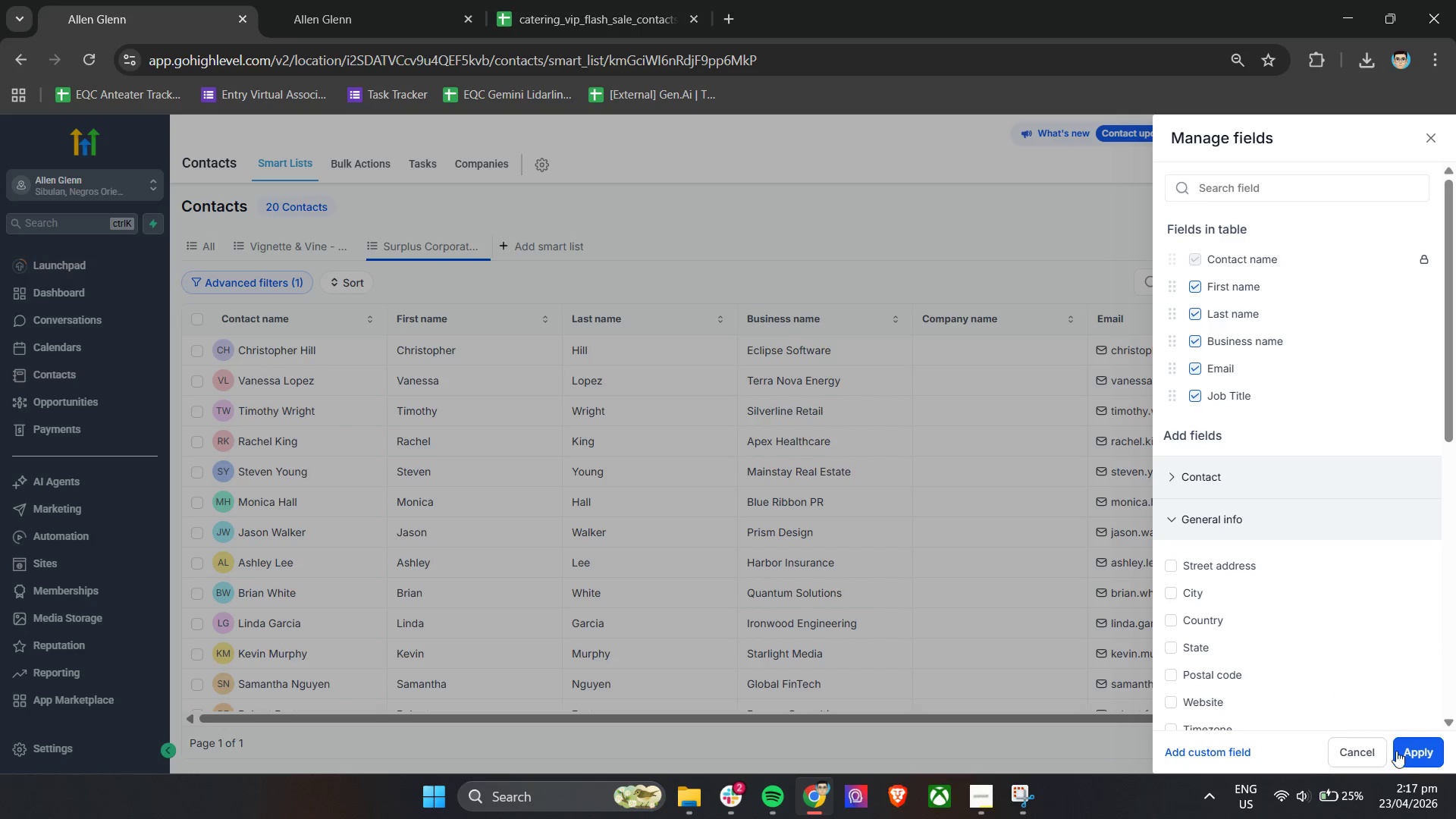 
left_click([1402, 753])
 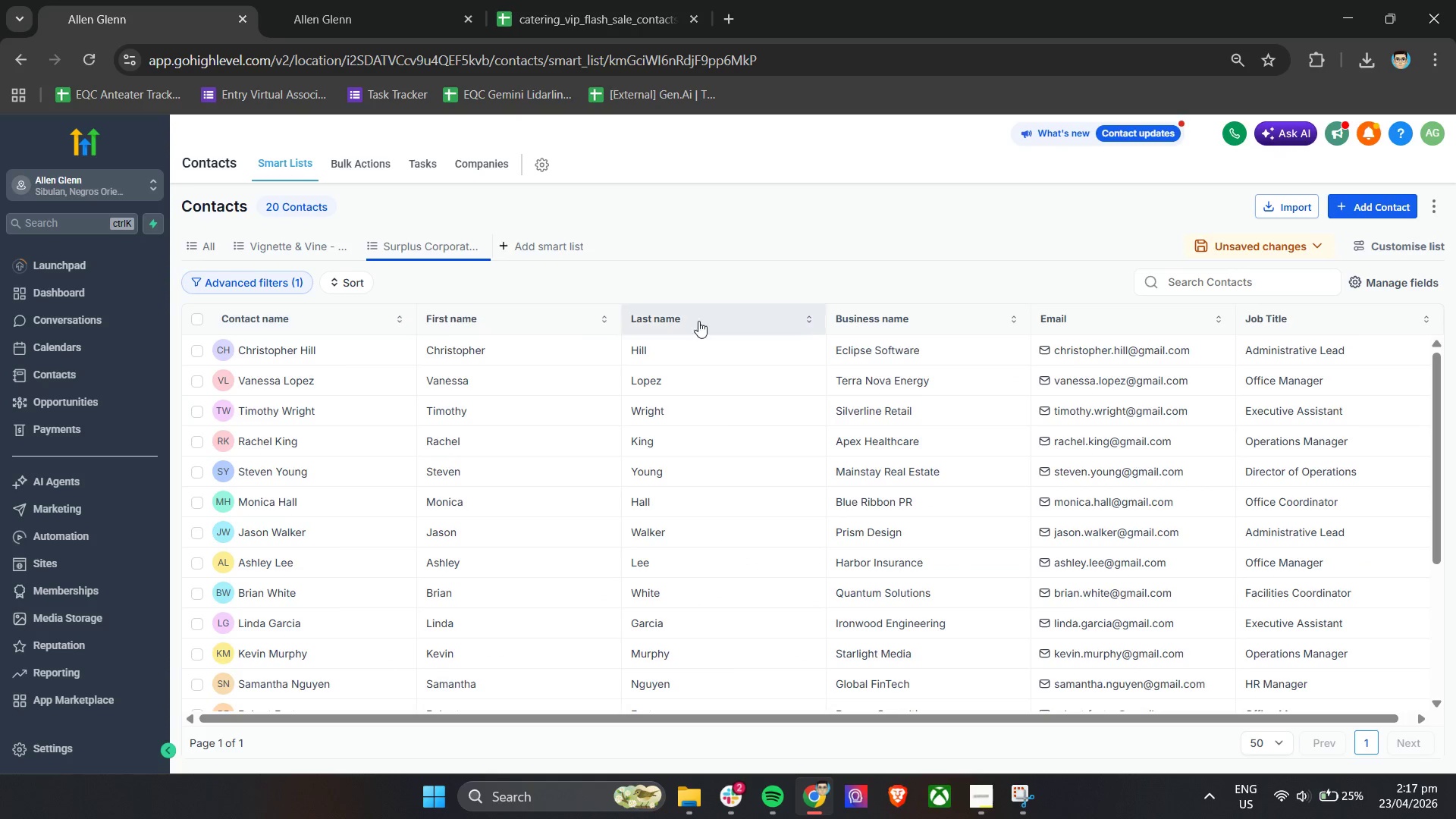 
left_click([1377, 246])
 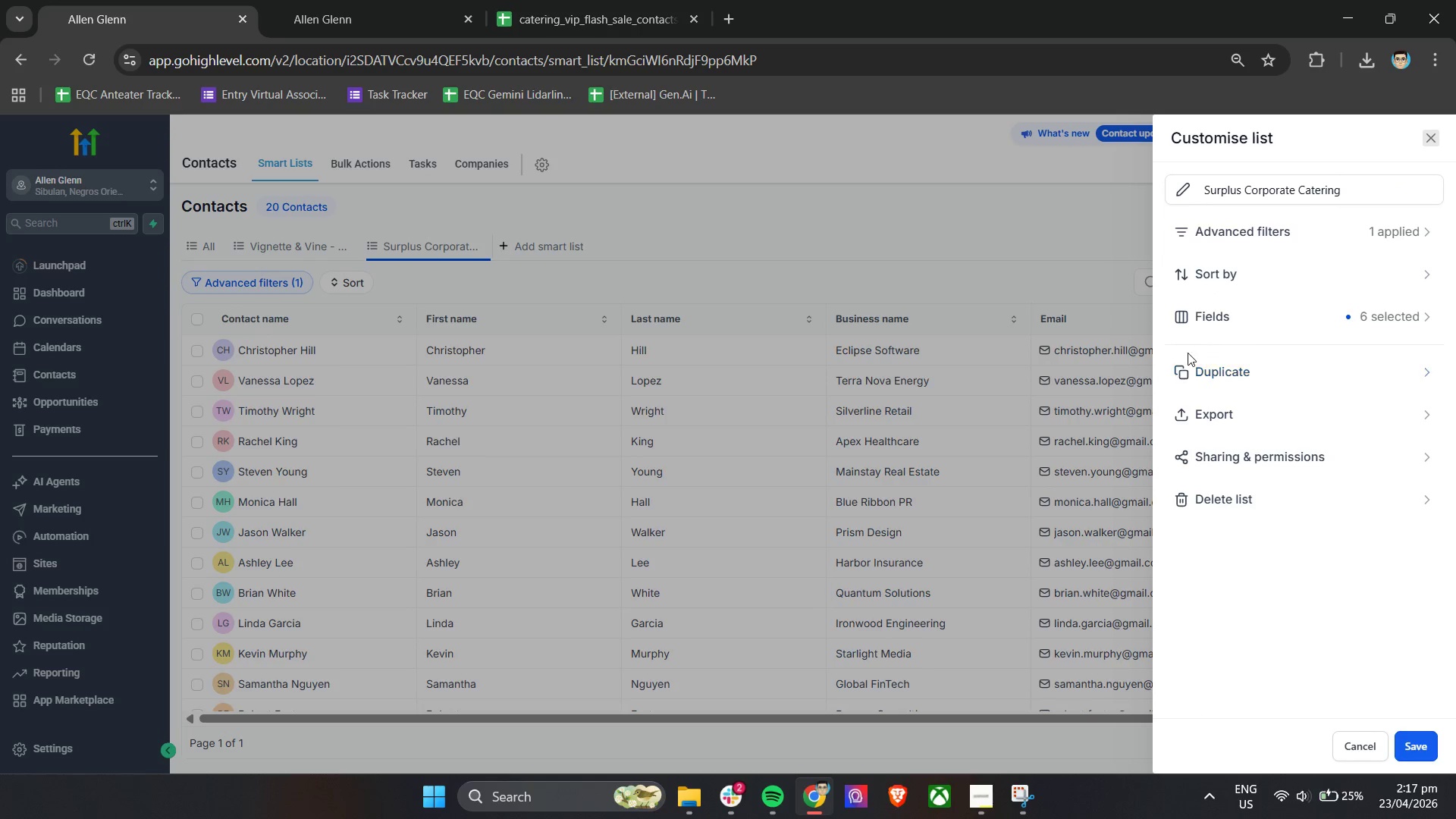 
left_click([1204, 321])
 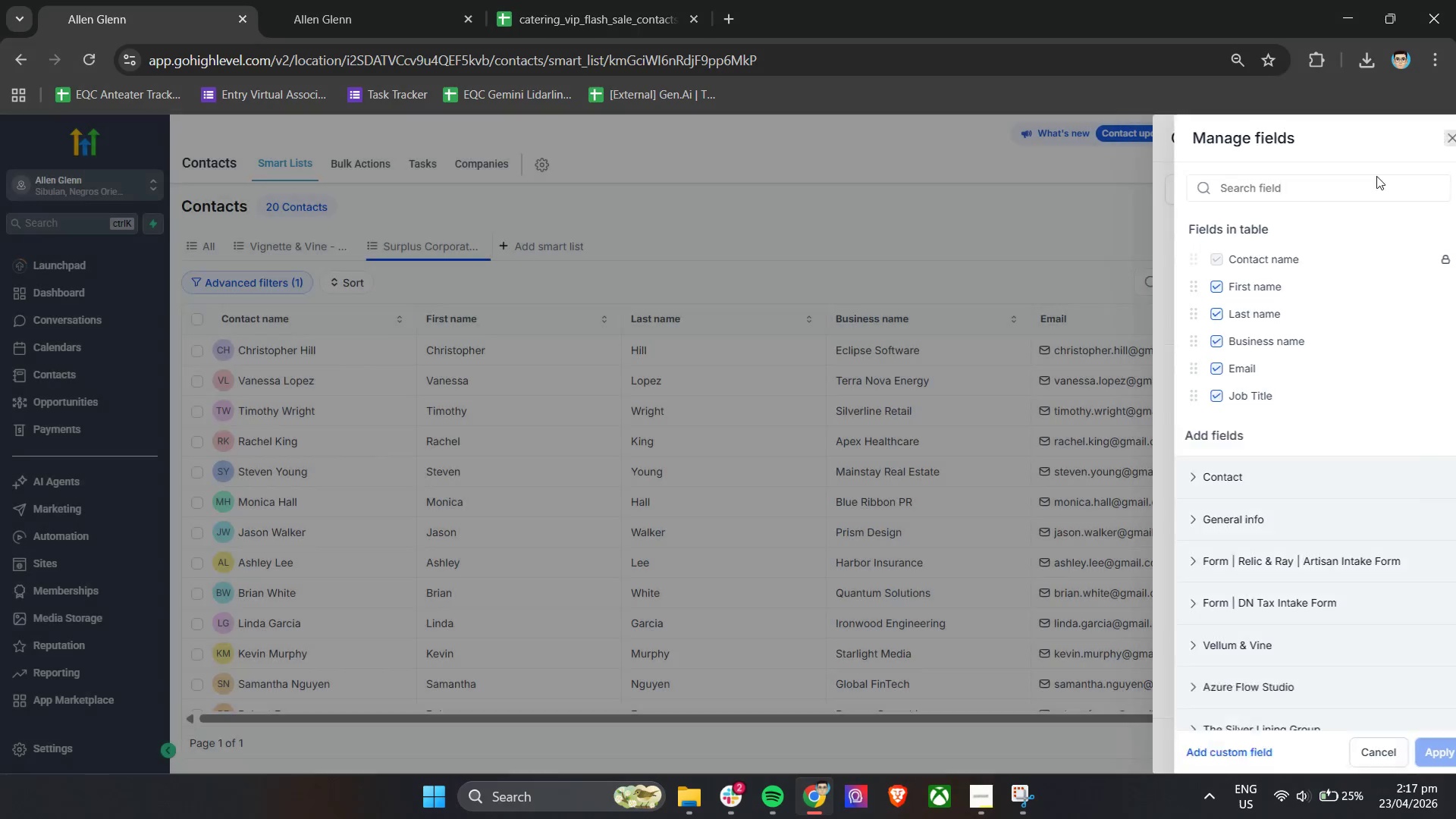 
left_click([1241, 231])
 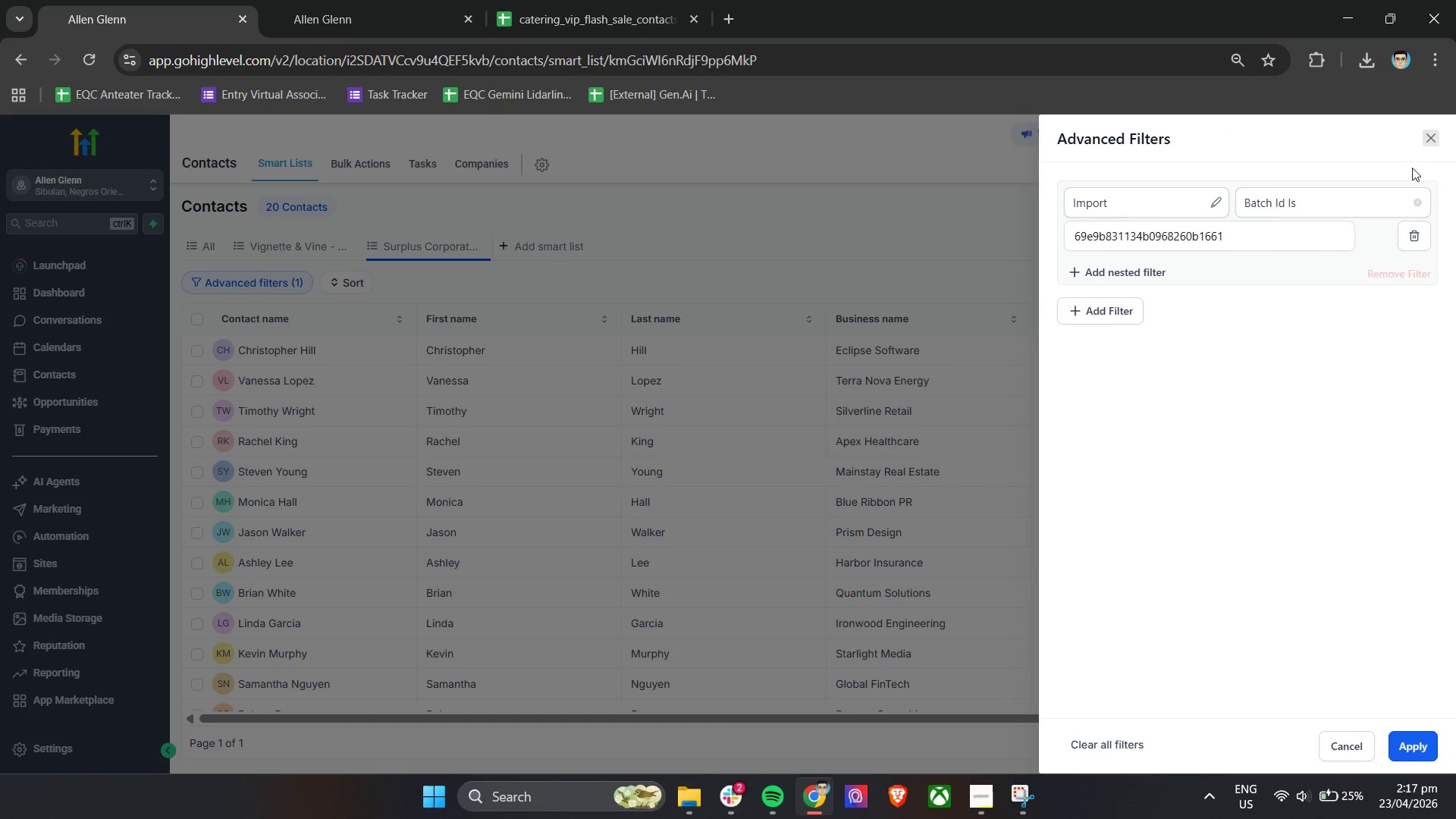 
left_click([1429, 142])
 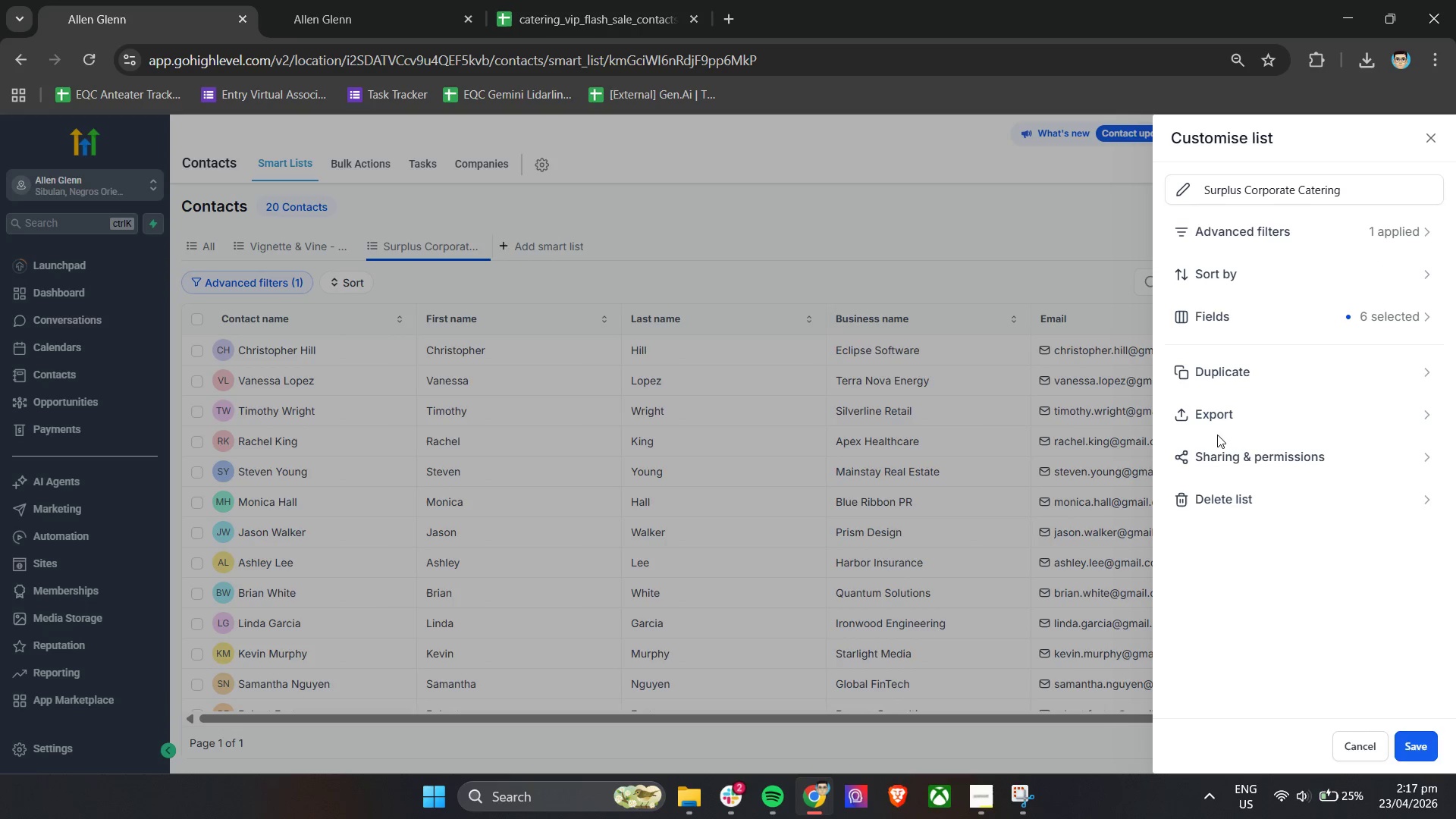 
left_click([1219, 465])
 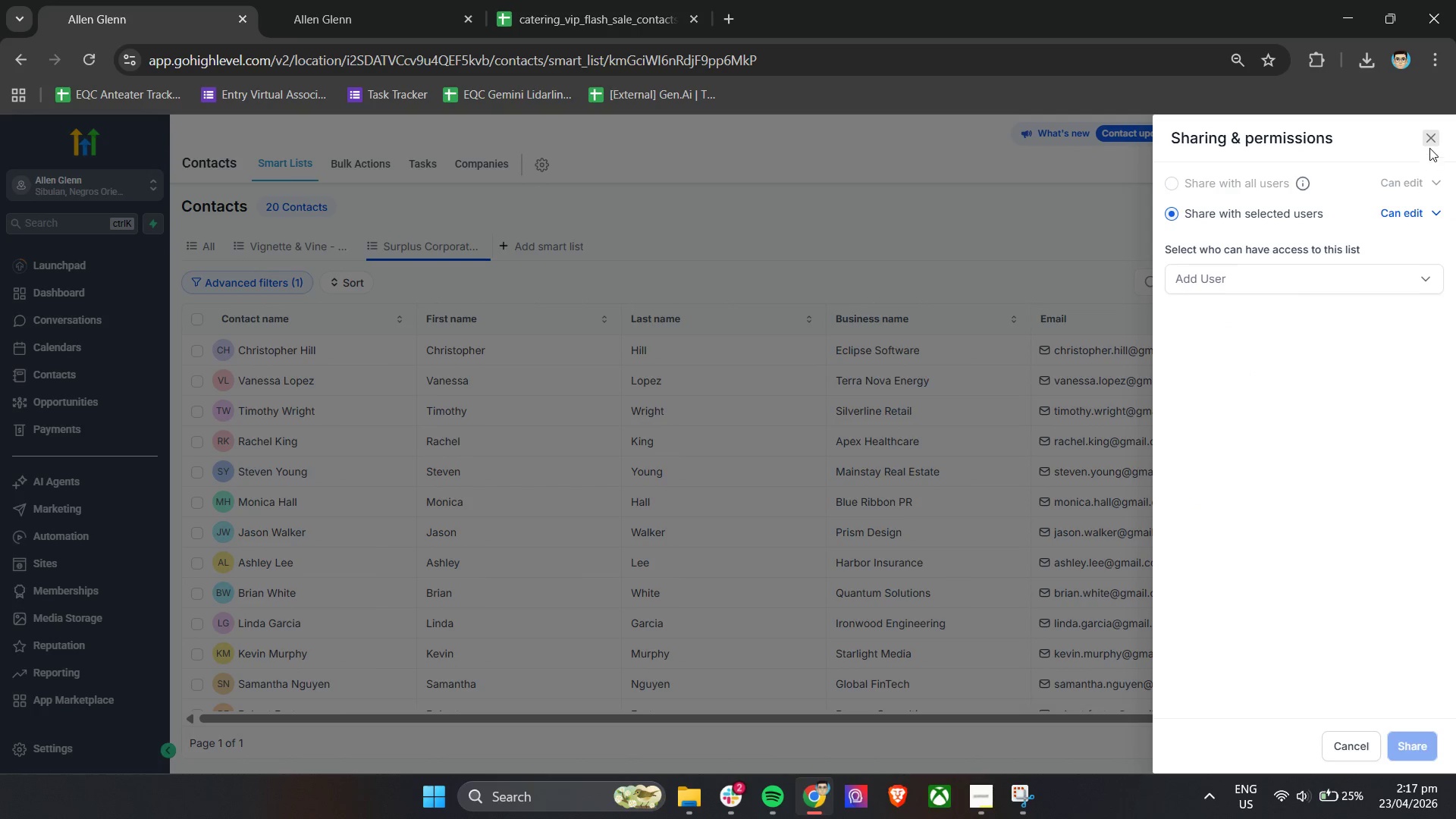 
left_click([1428, 136])
 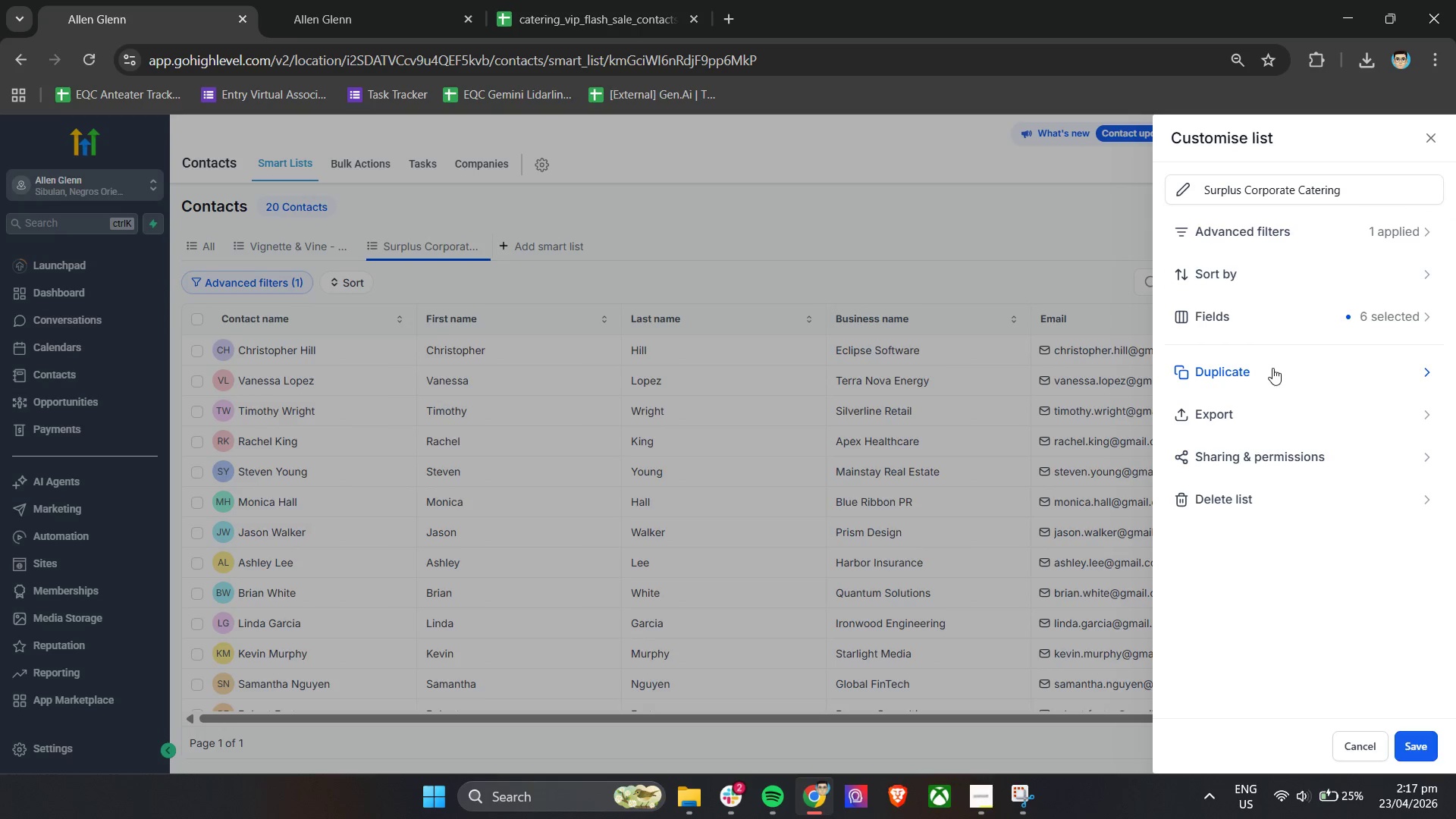 
left_click([1043, 234])
 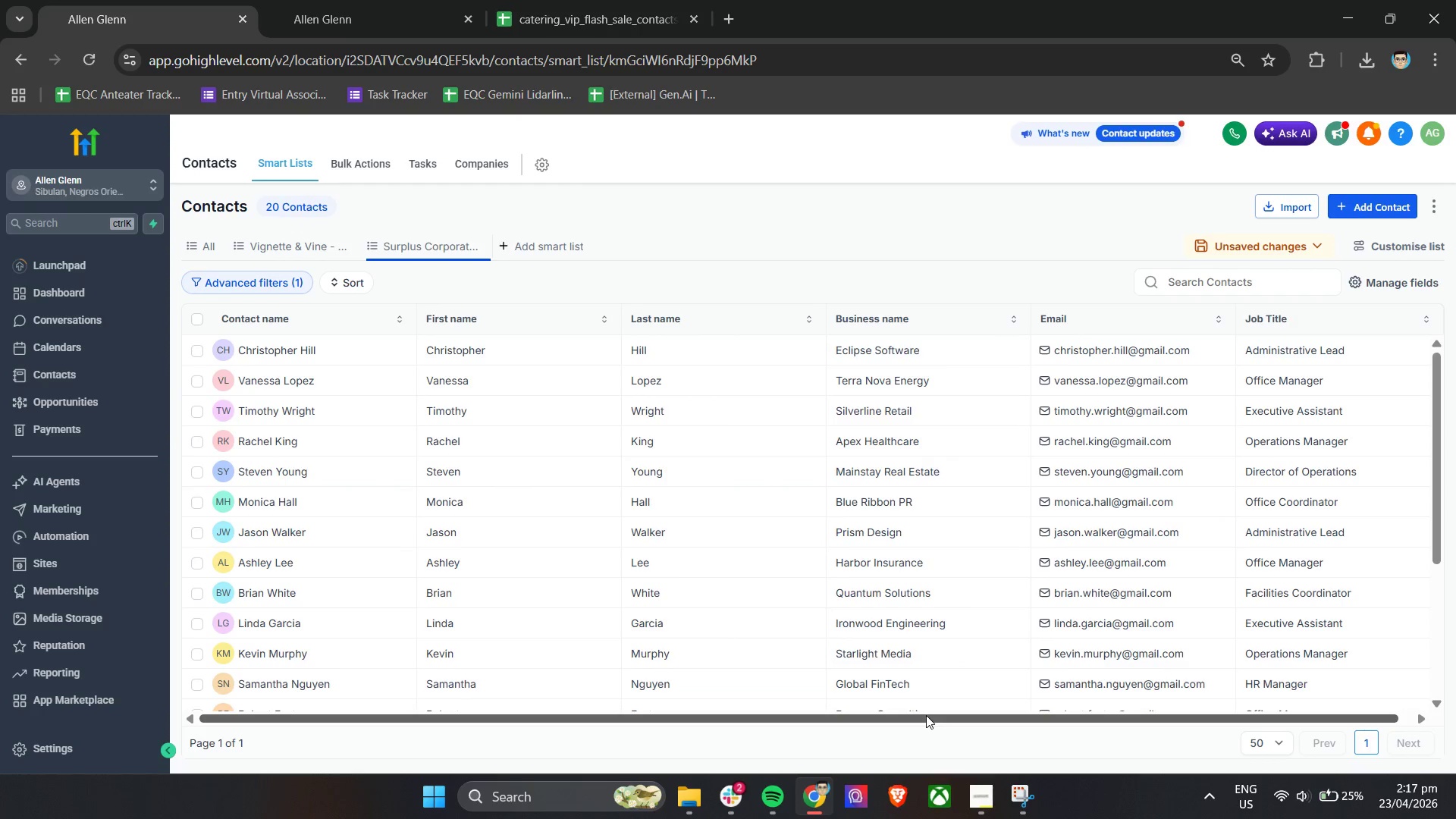 
left_click_drag(start_coordinate=[924, 715], to_coordinate=[858, 691])
 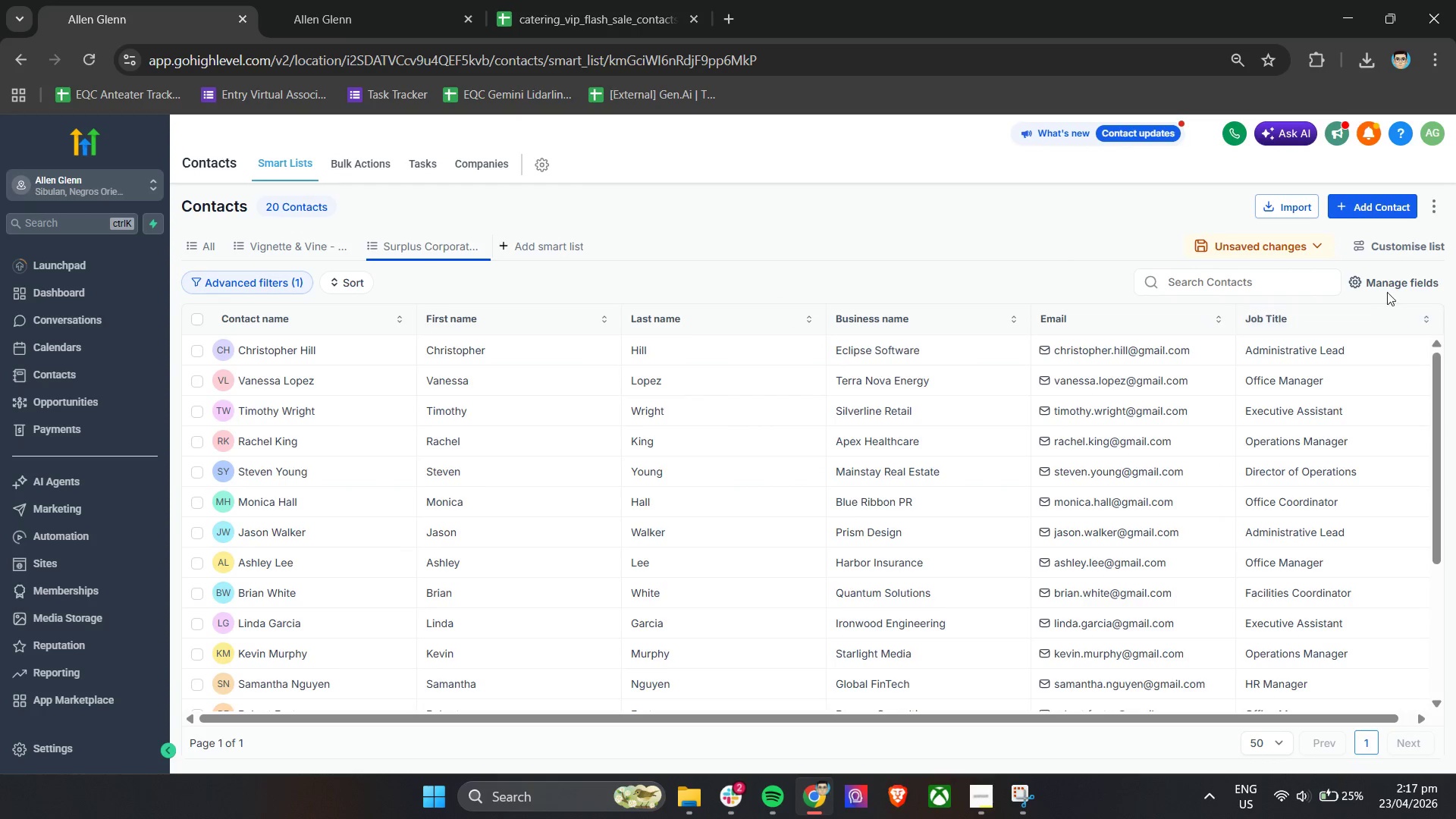 
left_click([1382, 280])
 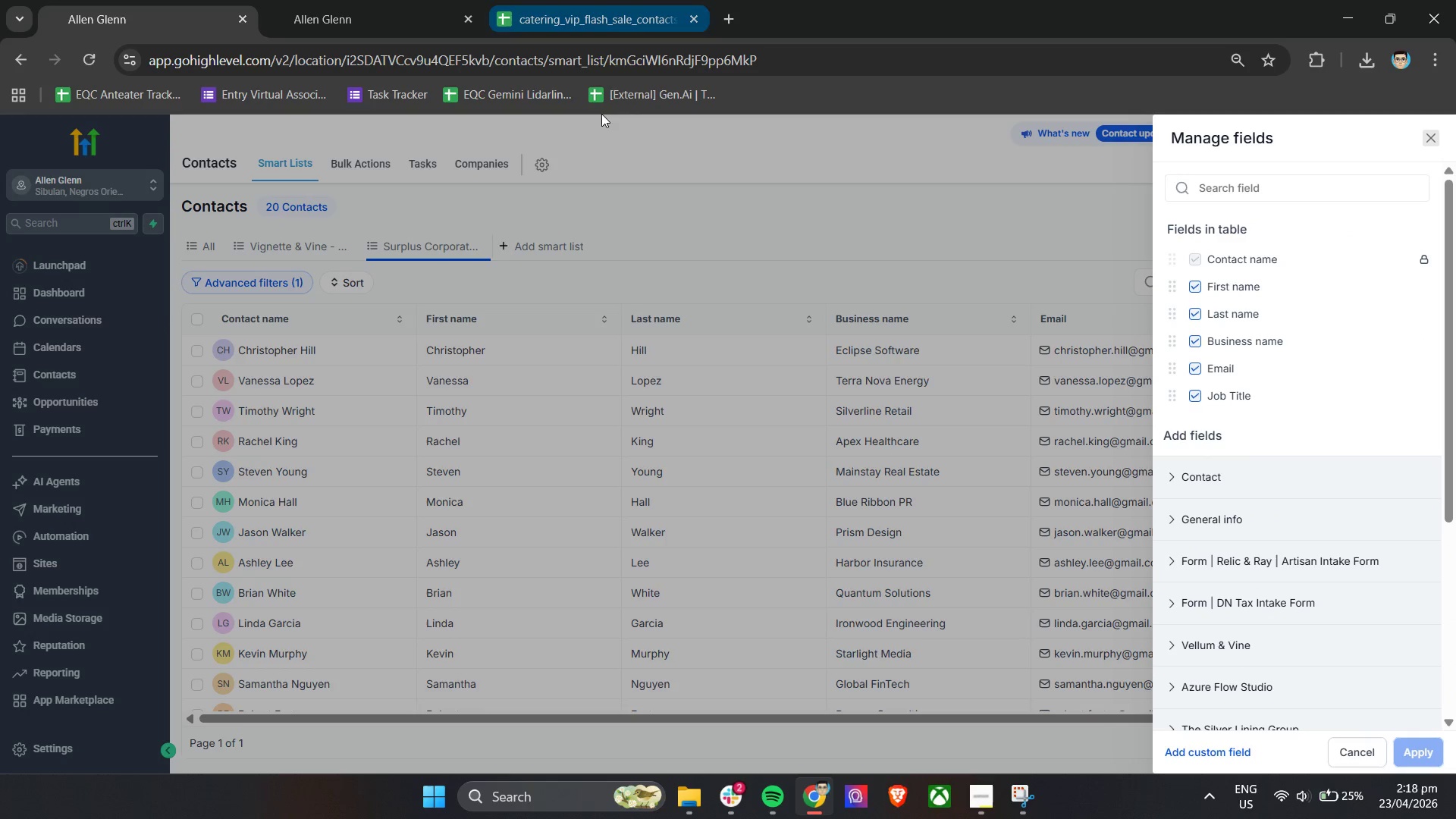 
left_click([560, 0])
 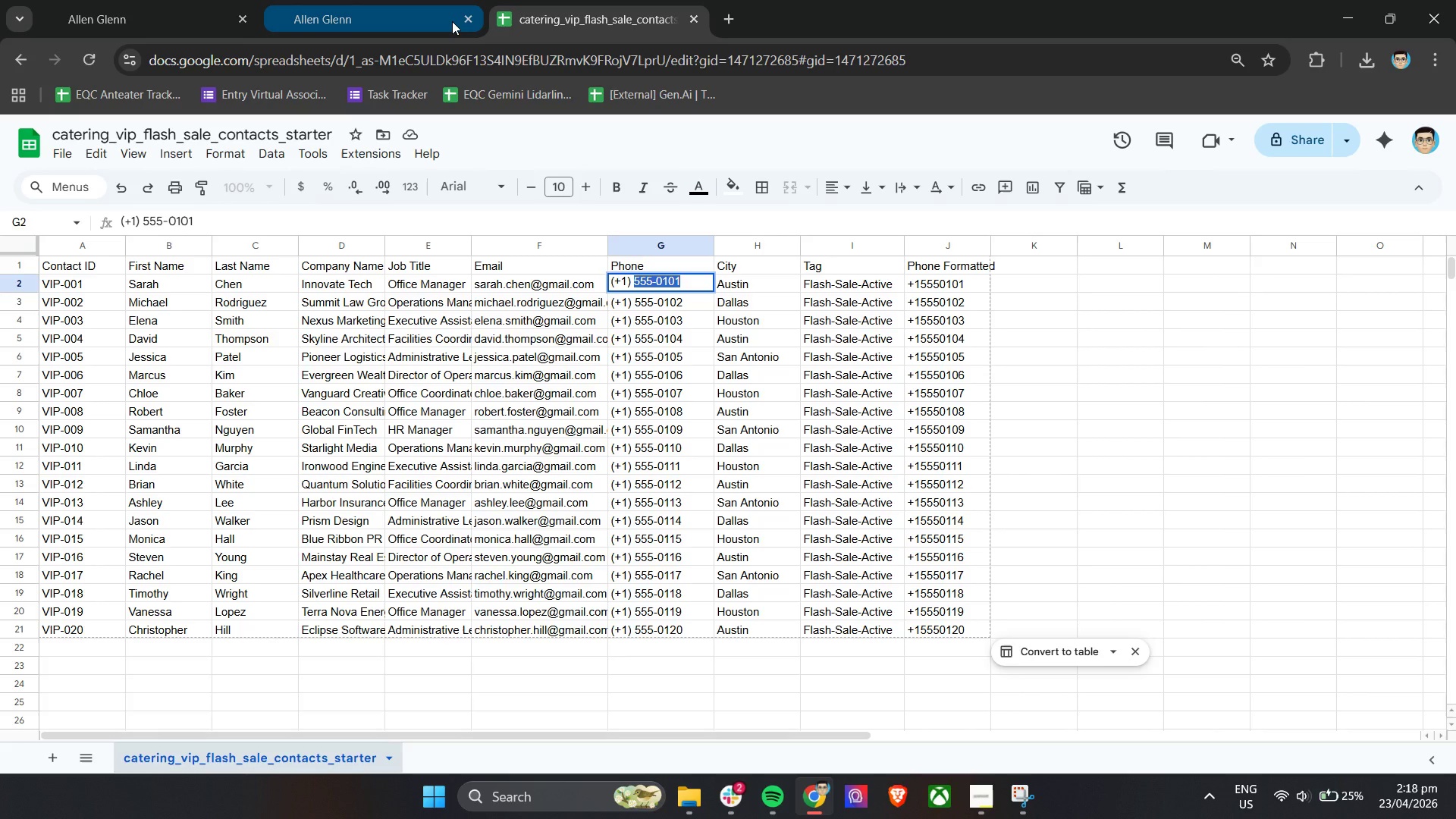 
left_click([452, 21])
 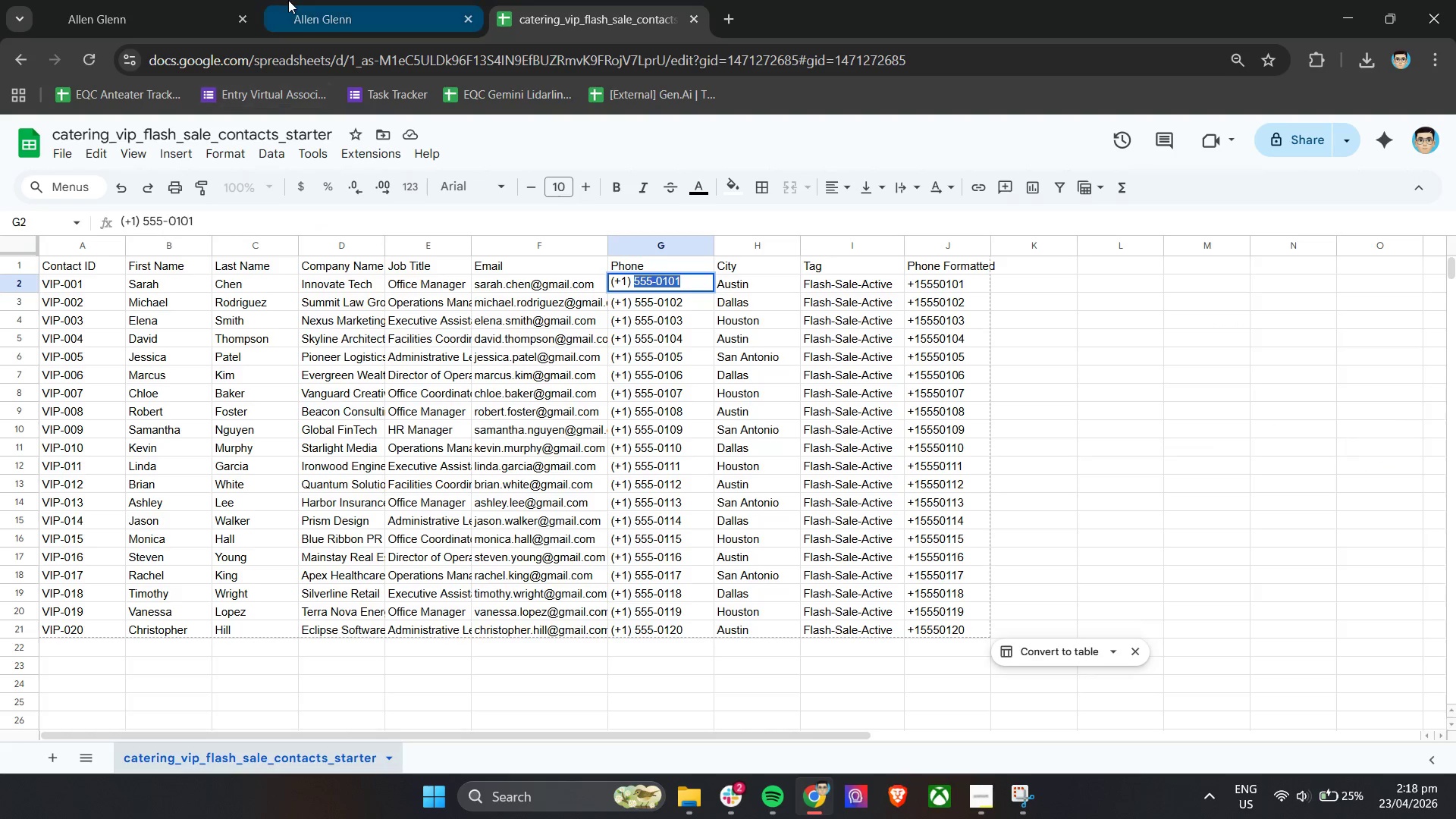 
left_click([296, 0])
 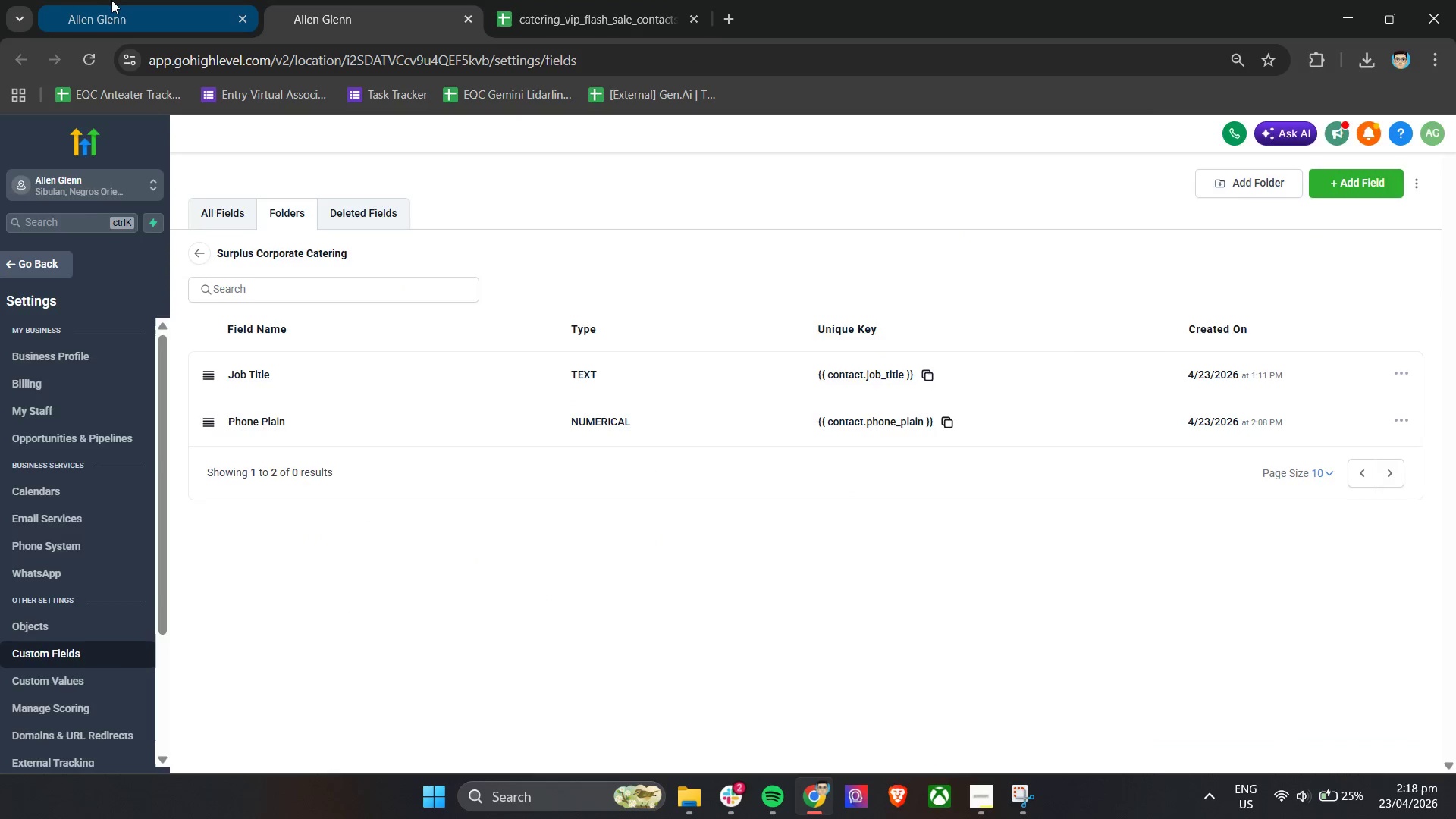 
left_click([100, 0])
 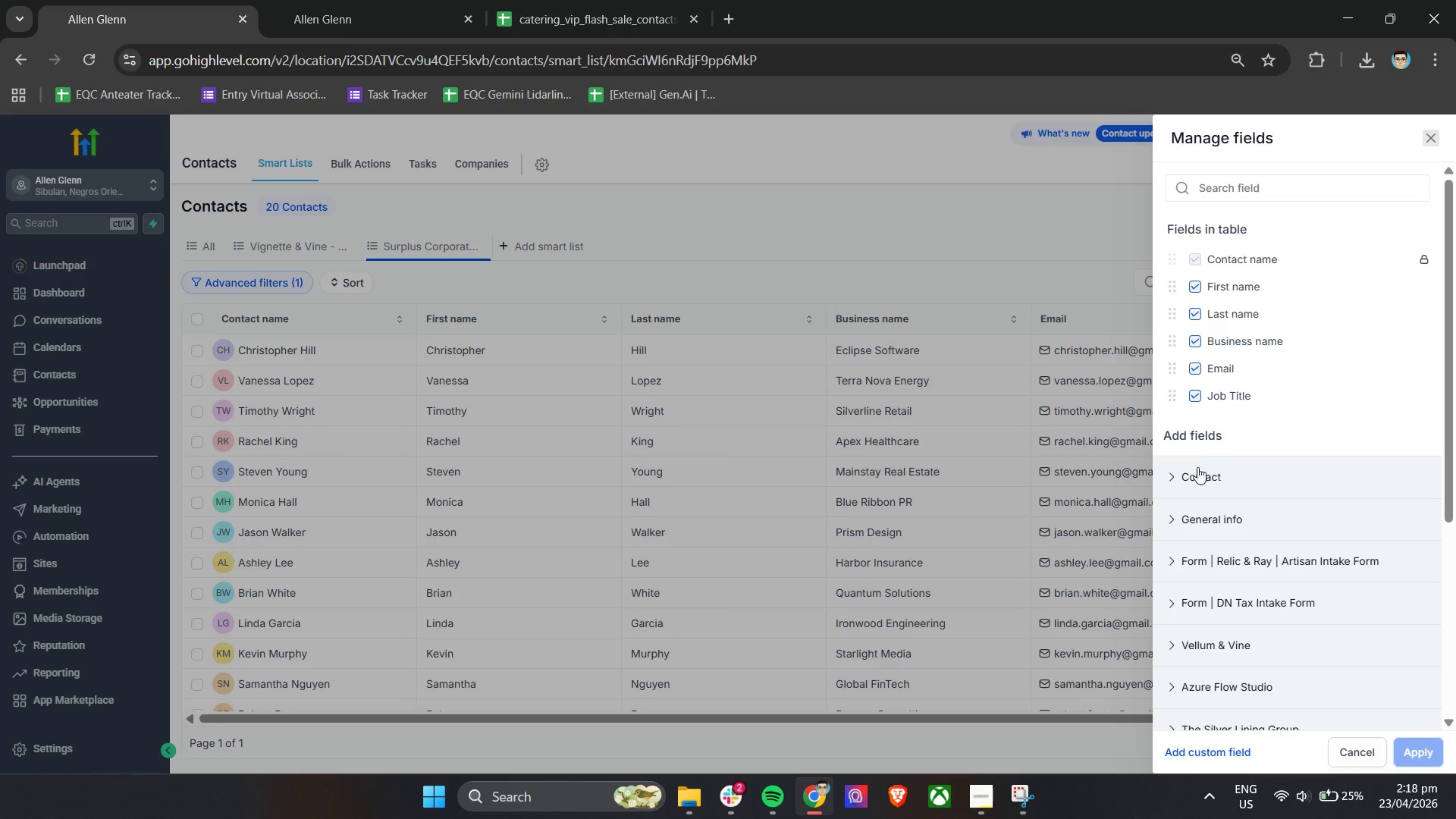 
left_click([1197, 480])
 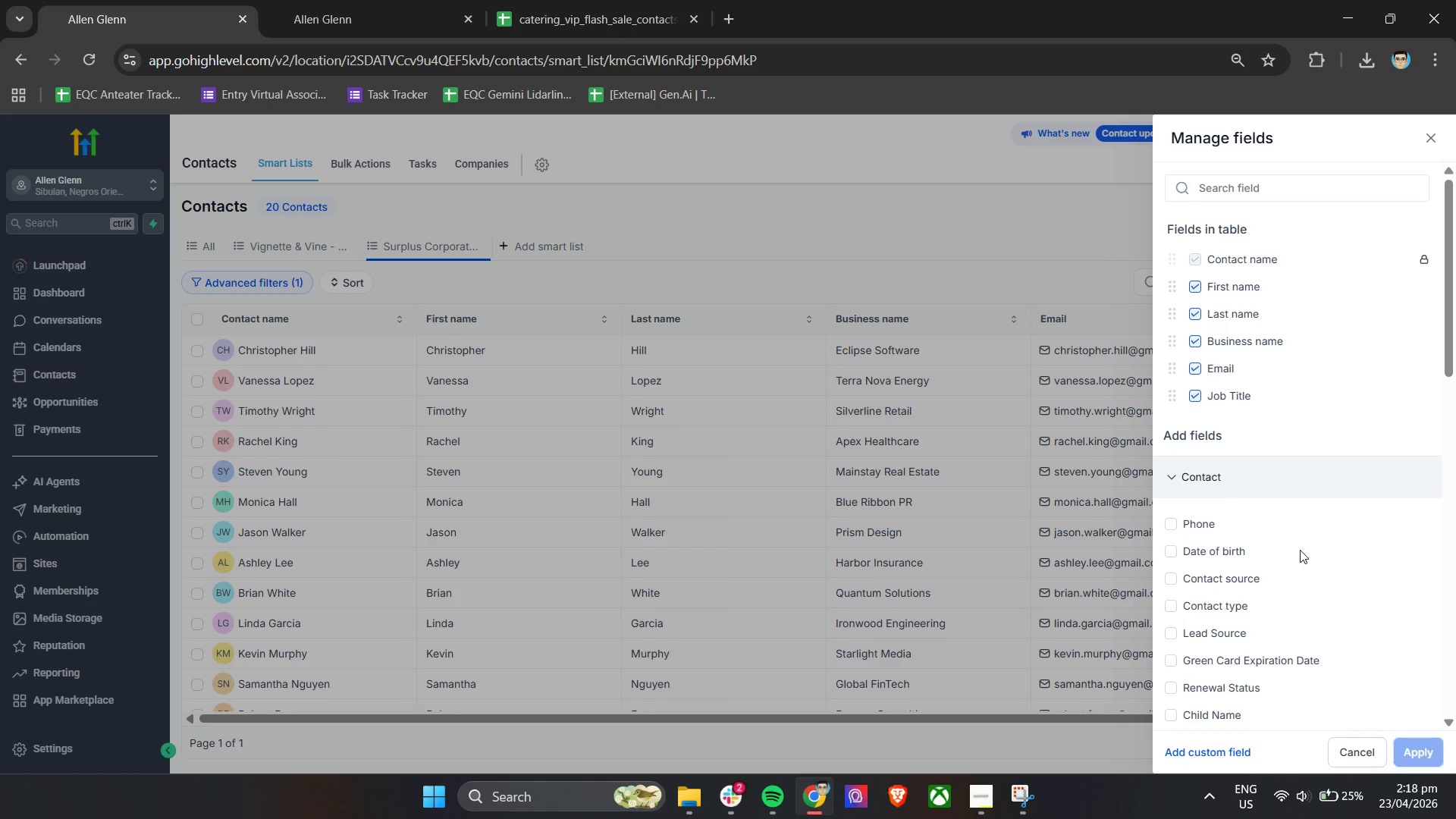 
scroll: coordinate [1345, 573], scroll_direction: down, amount: 5.0
 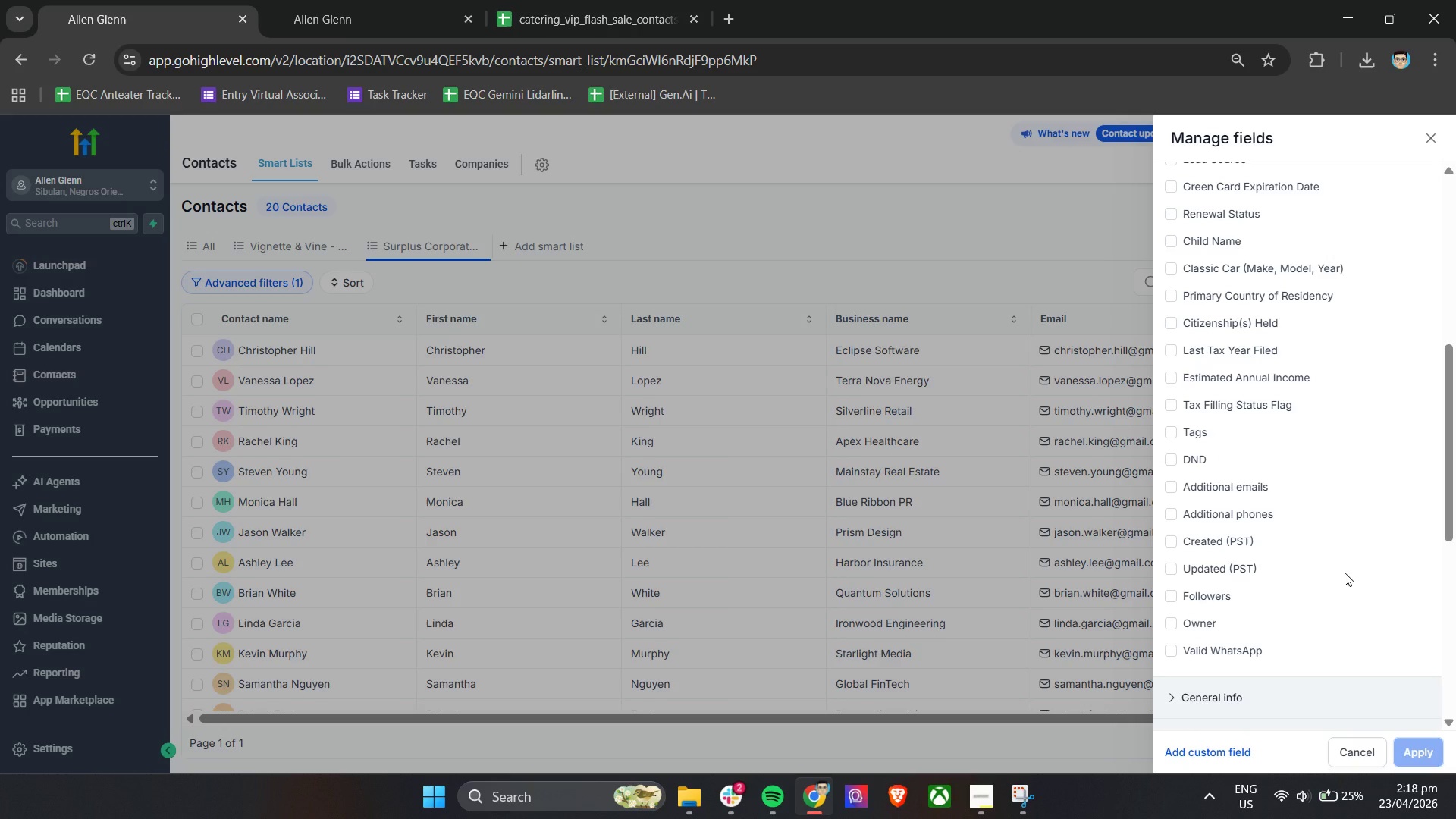 
scroll: coordinate [1345, 573], scroll_direction: up, amount: 1.0
 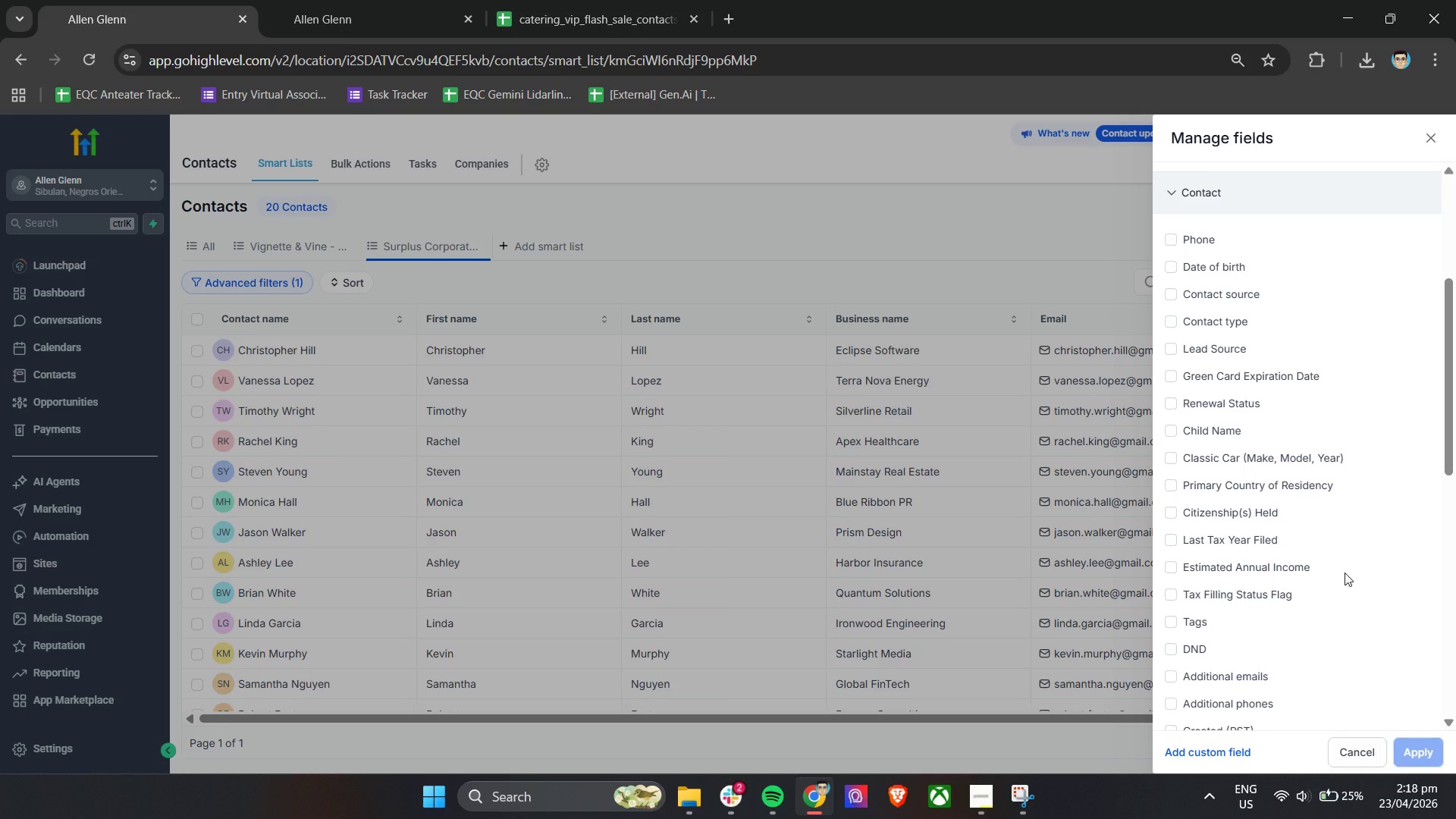 
scroll: coordinate [1345, 573], scroll_direction: down, amount: 4.0
 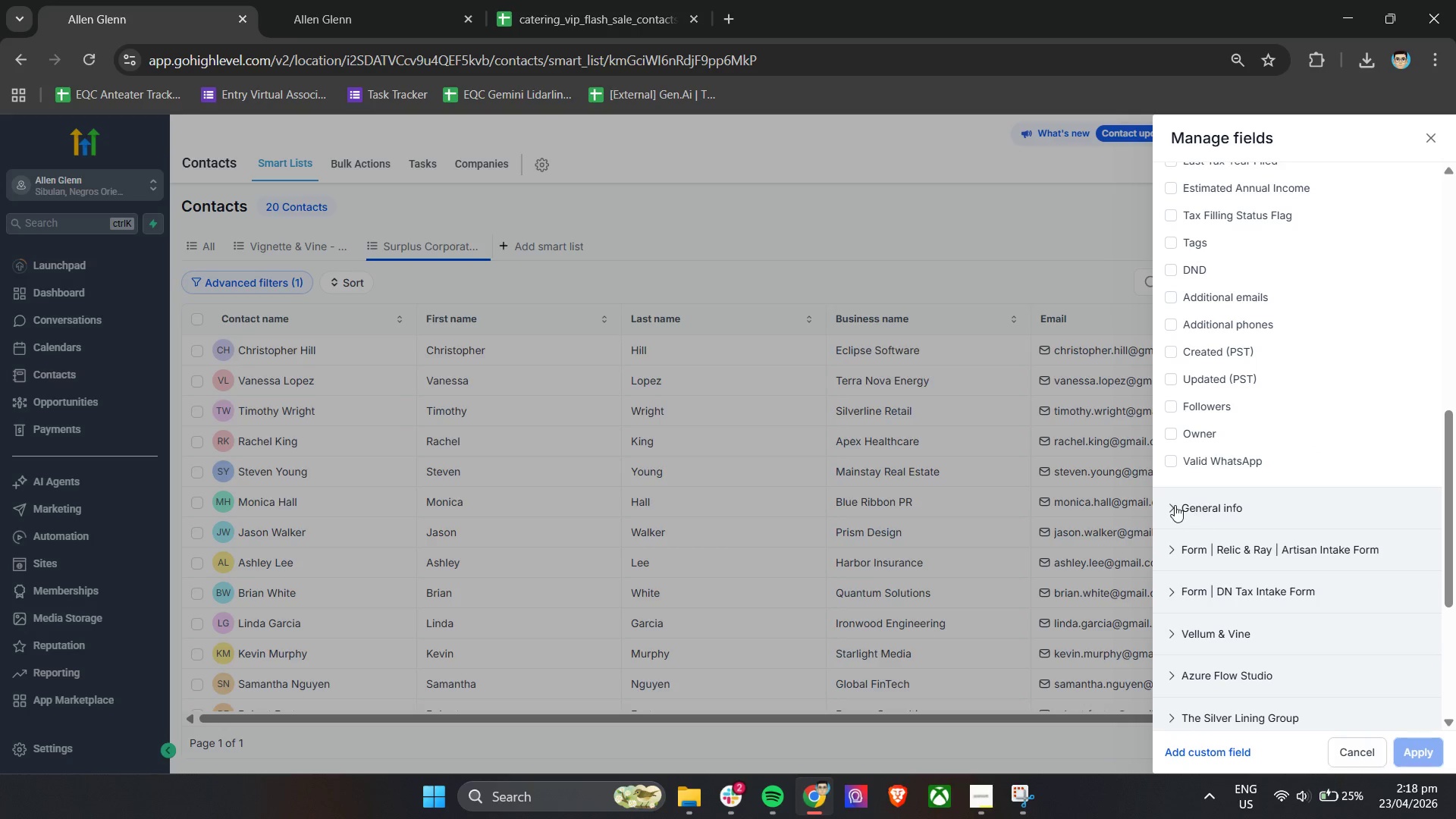 
left_click([1175, 505])
 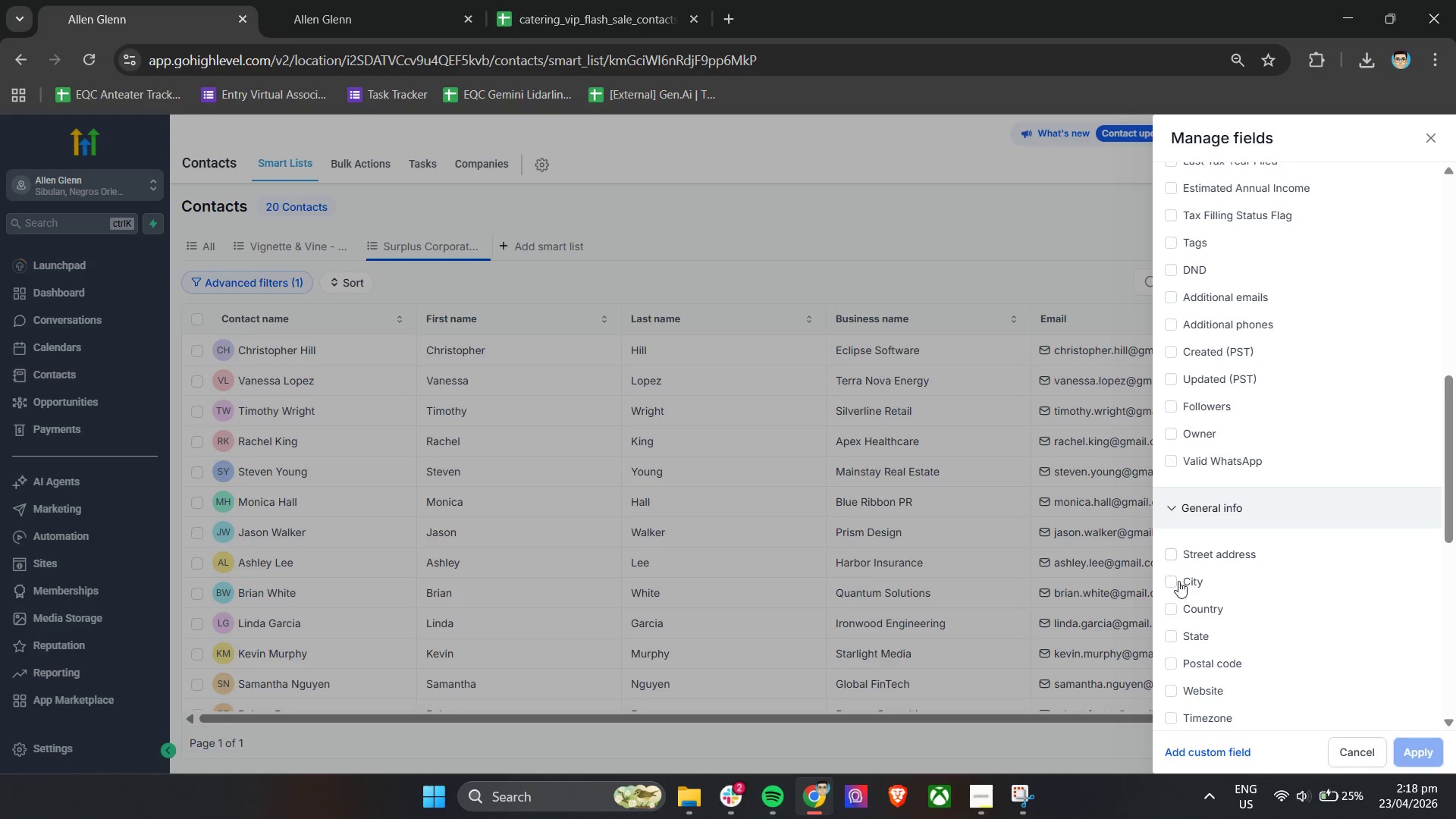 
left_click([1173, 591])
 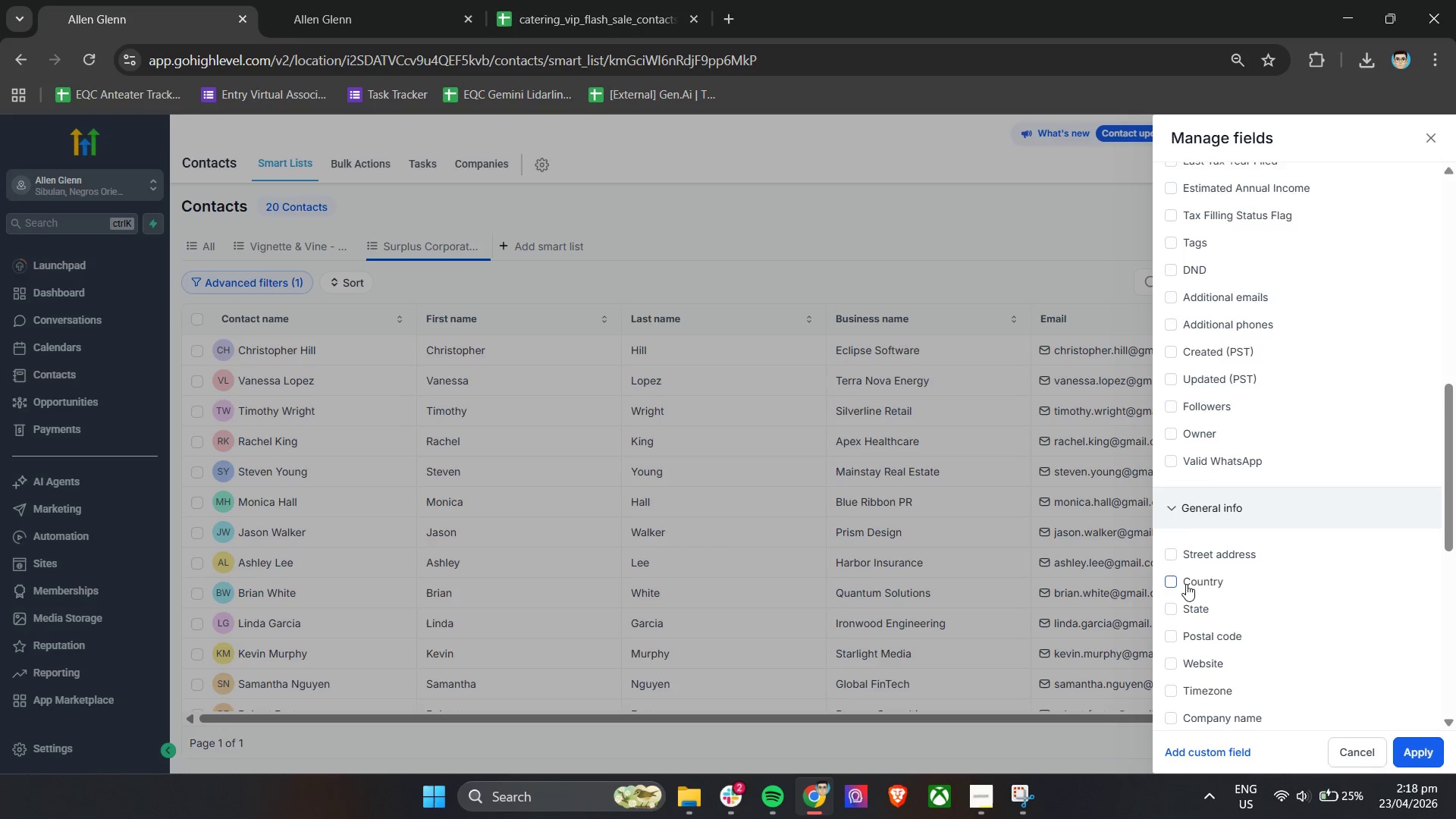 
scroll: coordinate [1308, 610], scroll_direction: down, amount: 8.0
 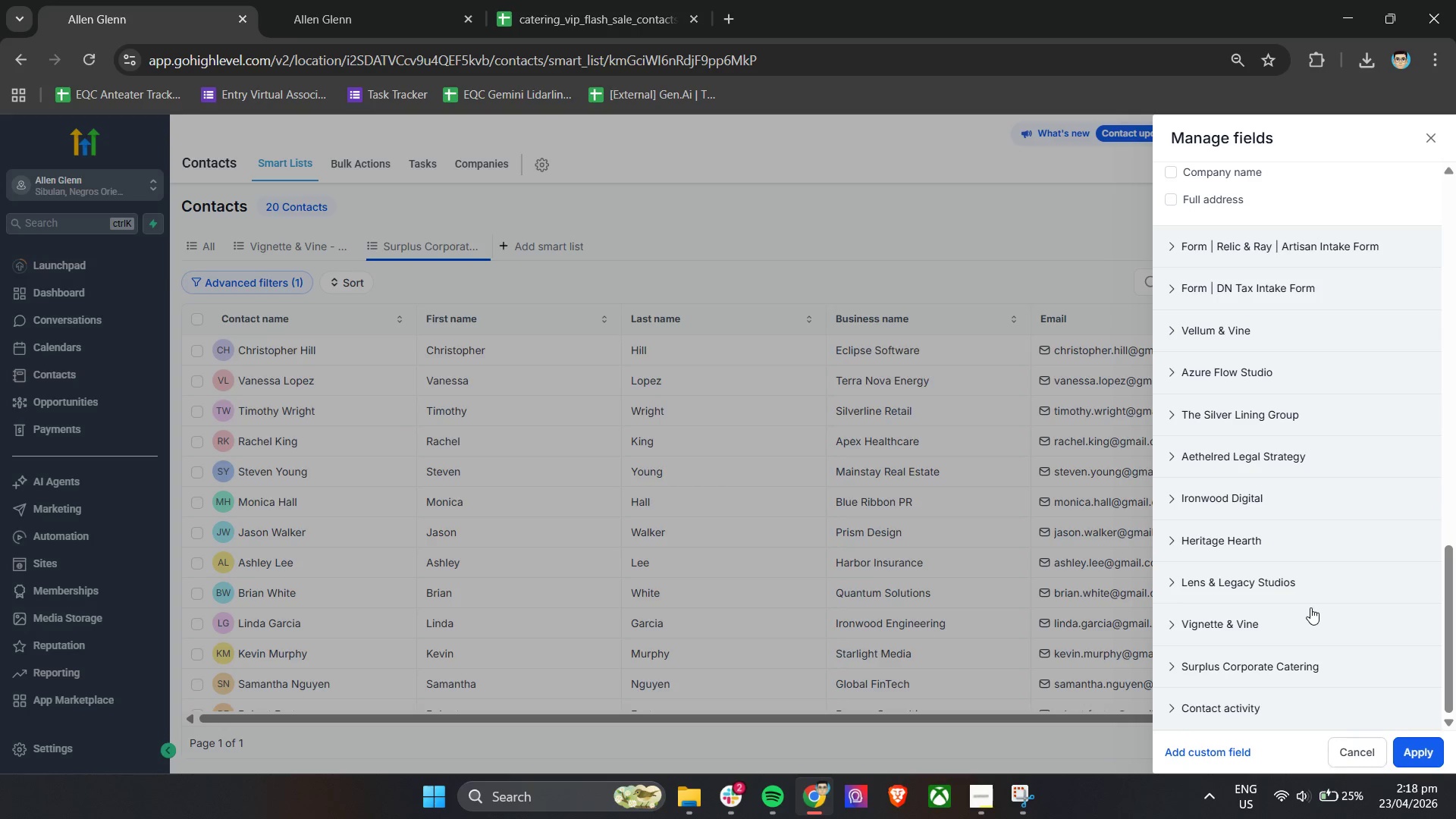 
scroll: coordinate [1313, 604], scroll_direction: up, amount: 5.0
 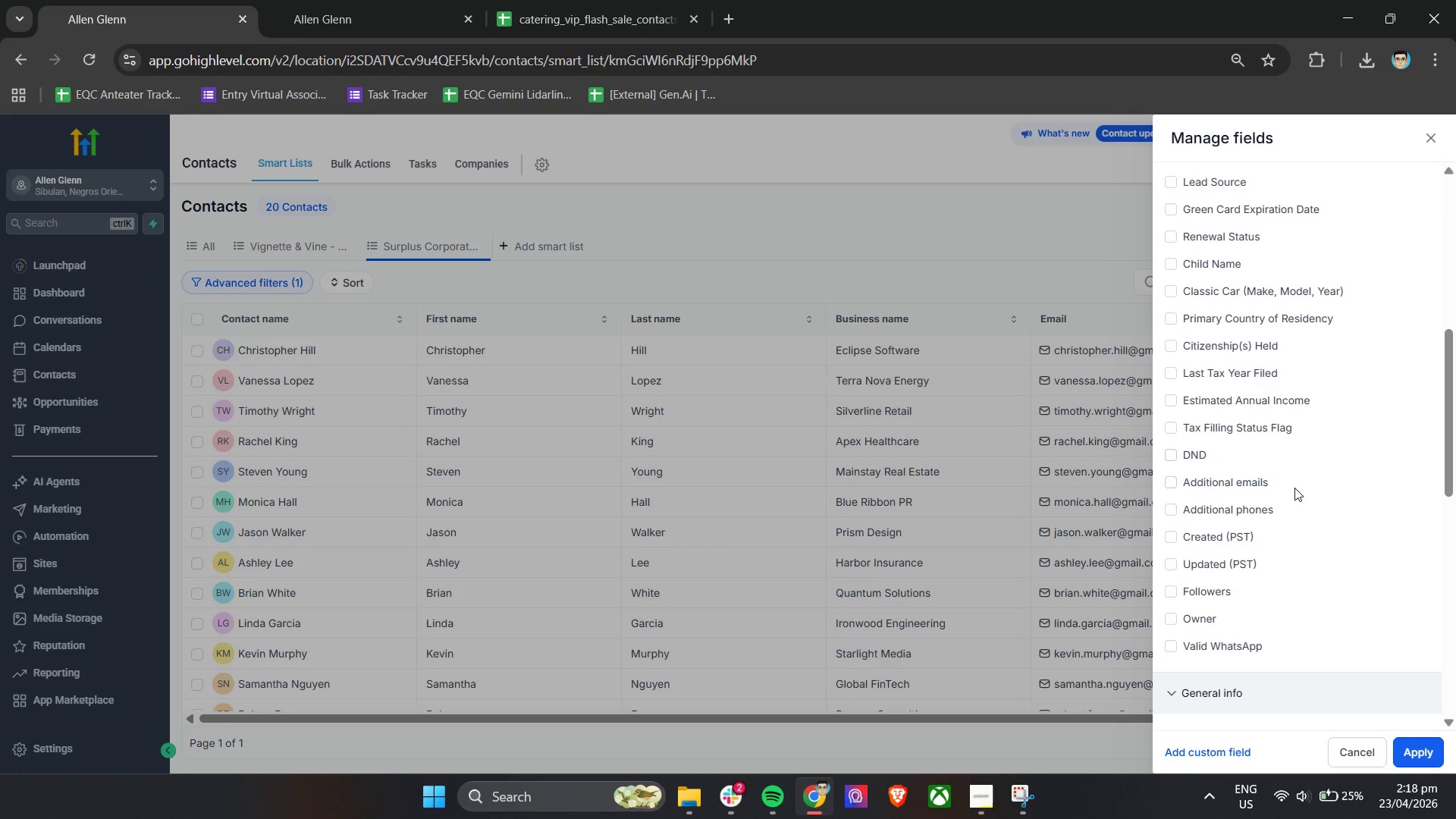 
scroll: coordinate [1318, 497], scroll_direction: down, amount: 3.0
 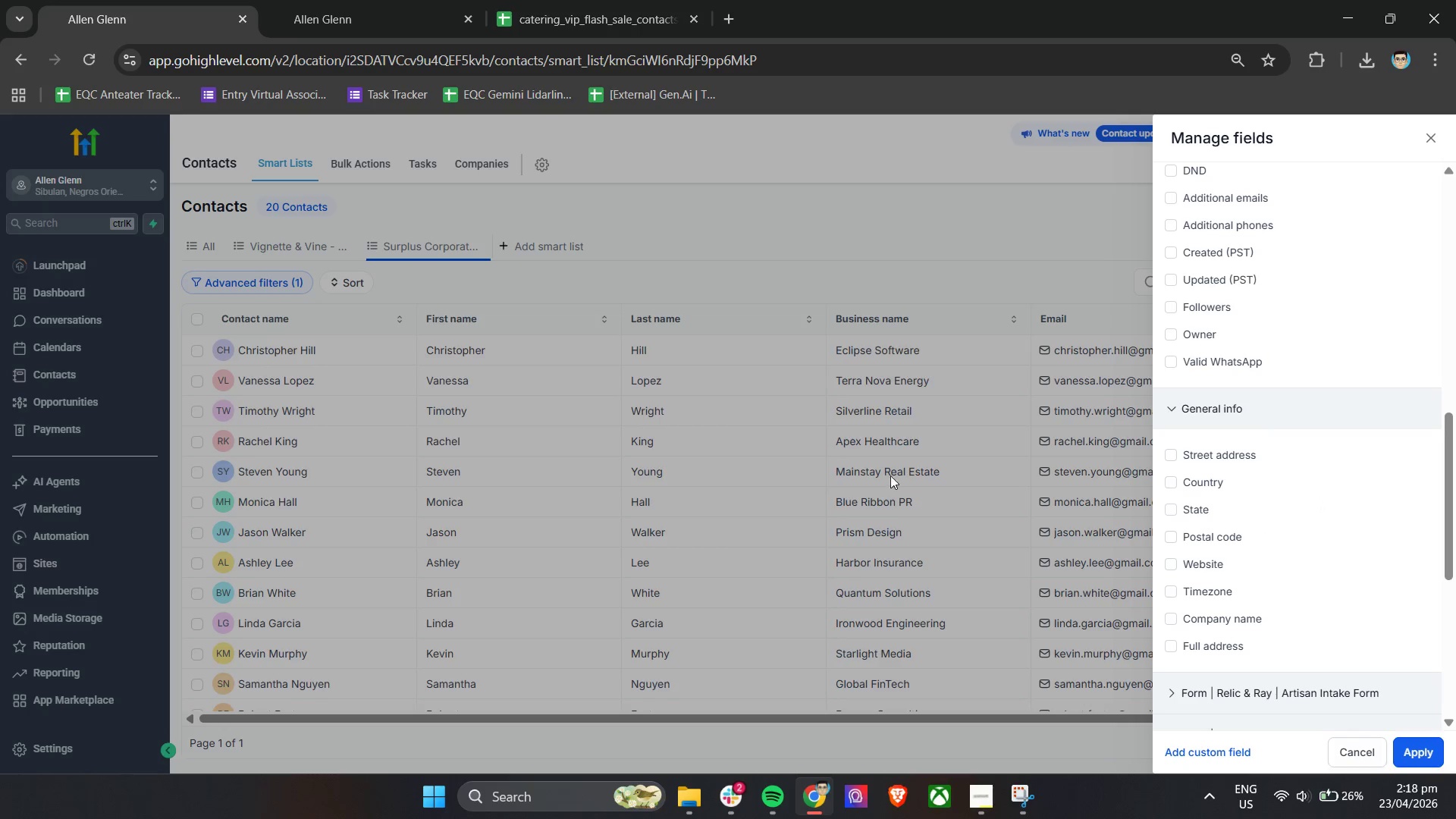 
wait(5.76)
 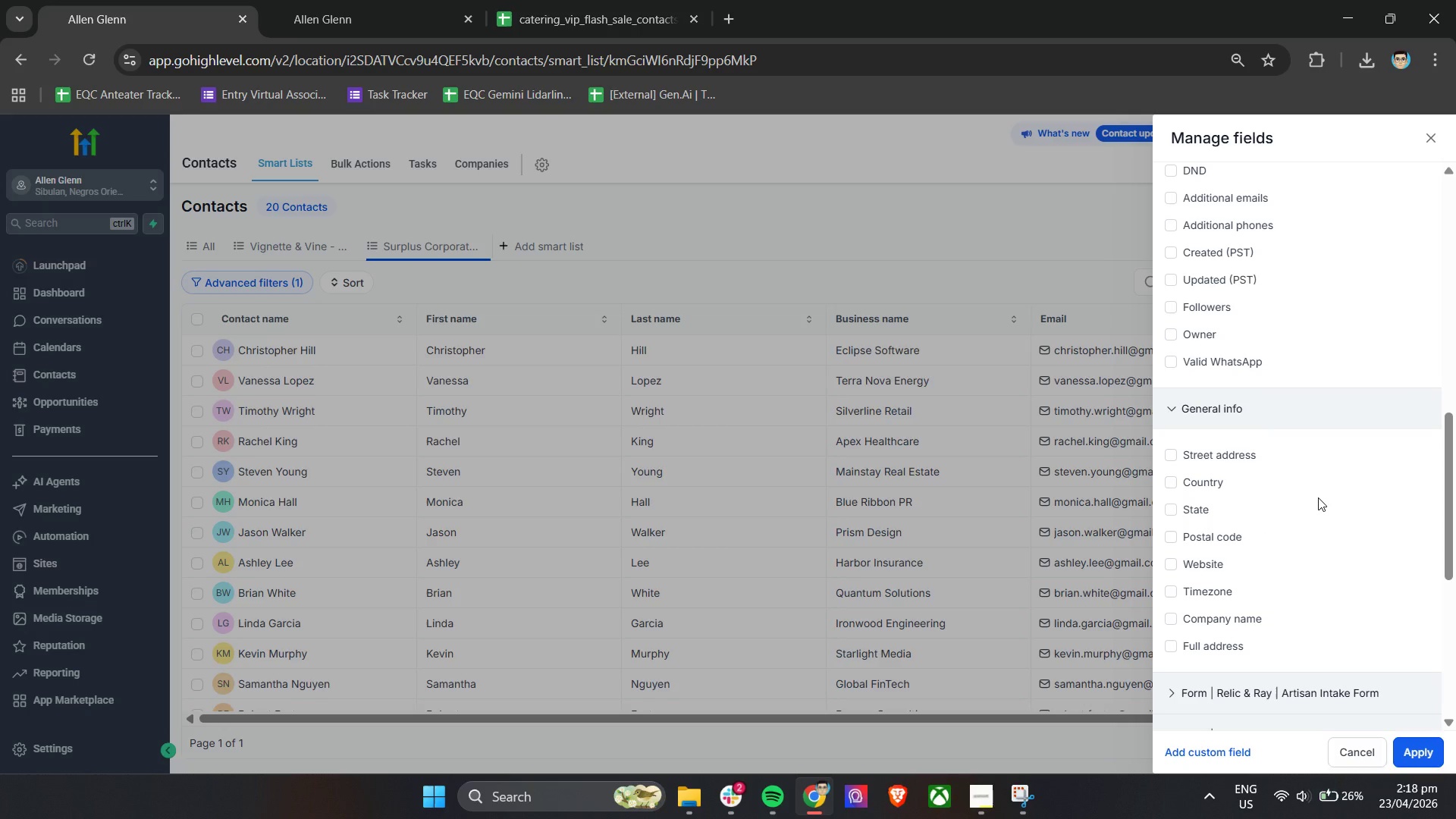 
left_click([1410, 745])
 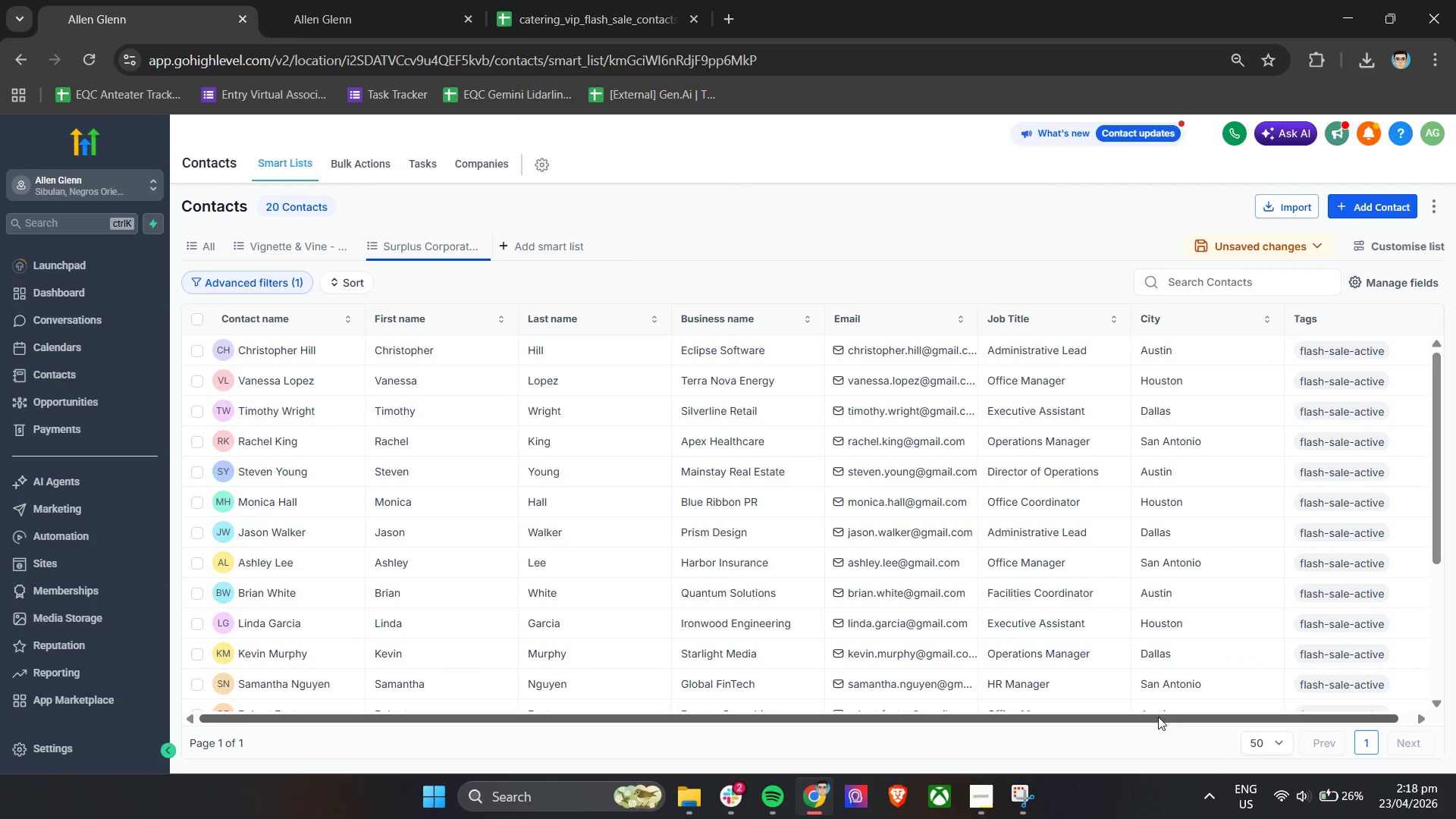 
scroll: coordinate [1339, 608], scroll_direction: down, amount: 1.0
 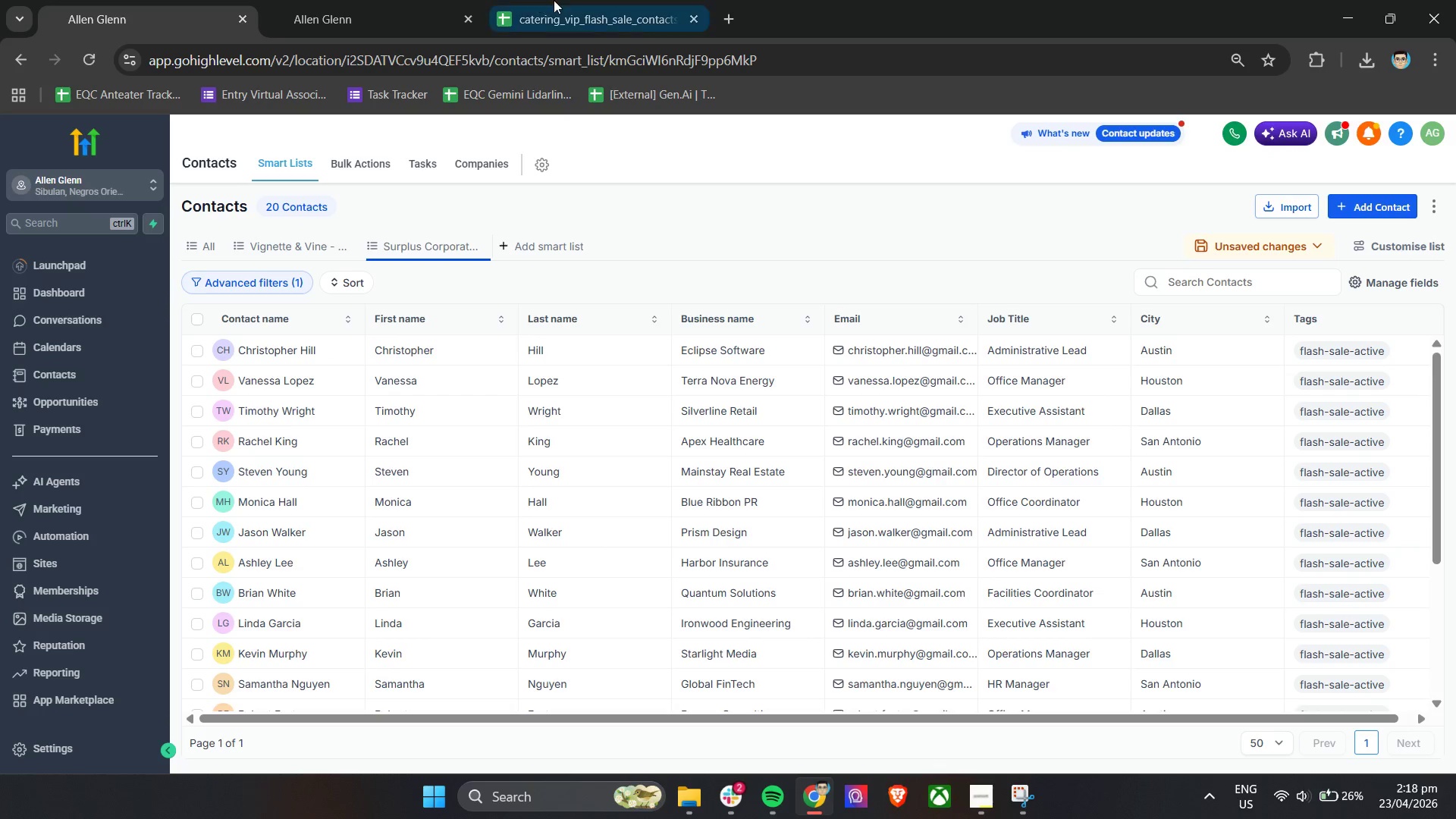 
left_click([559, 0])
 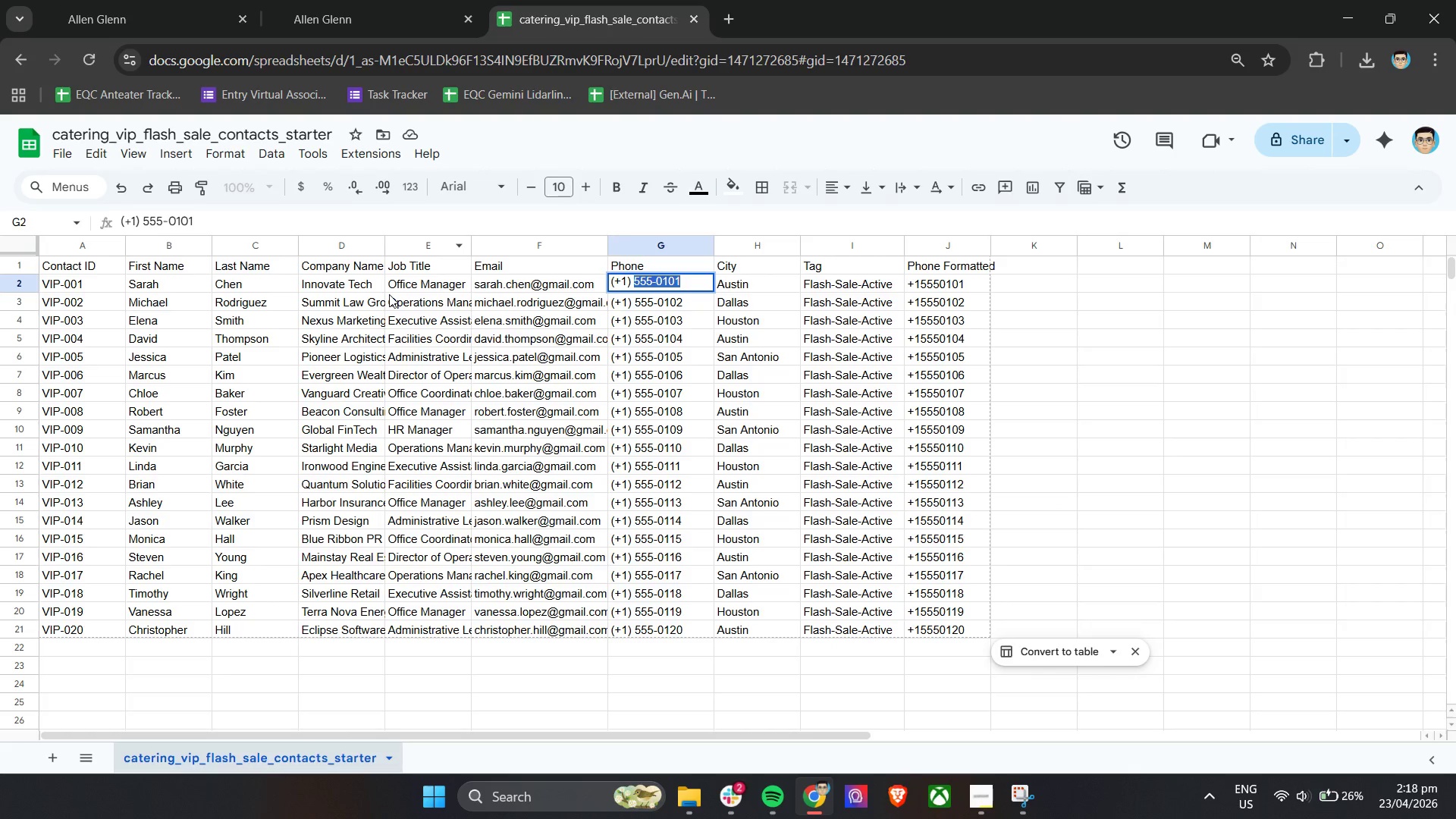 
left_click([335, 286])
 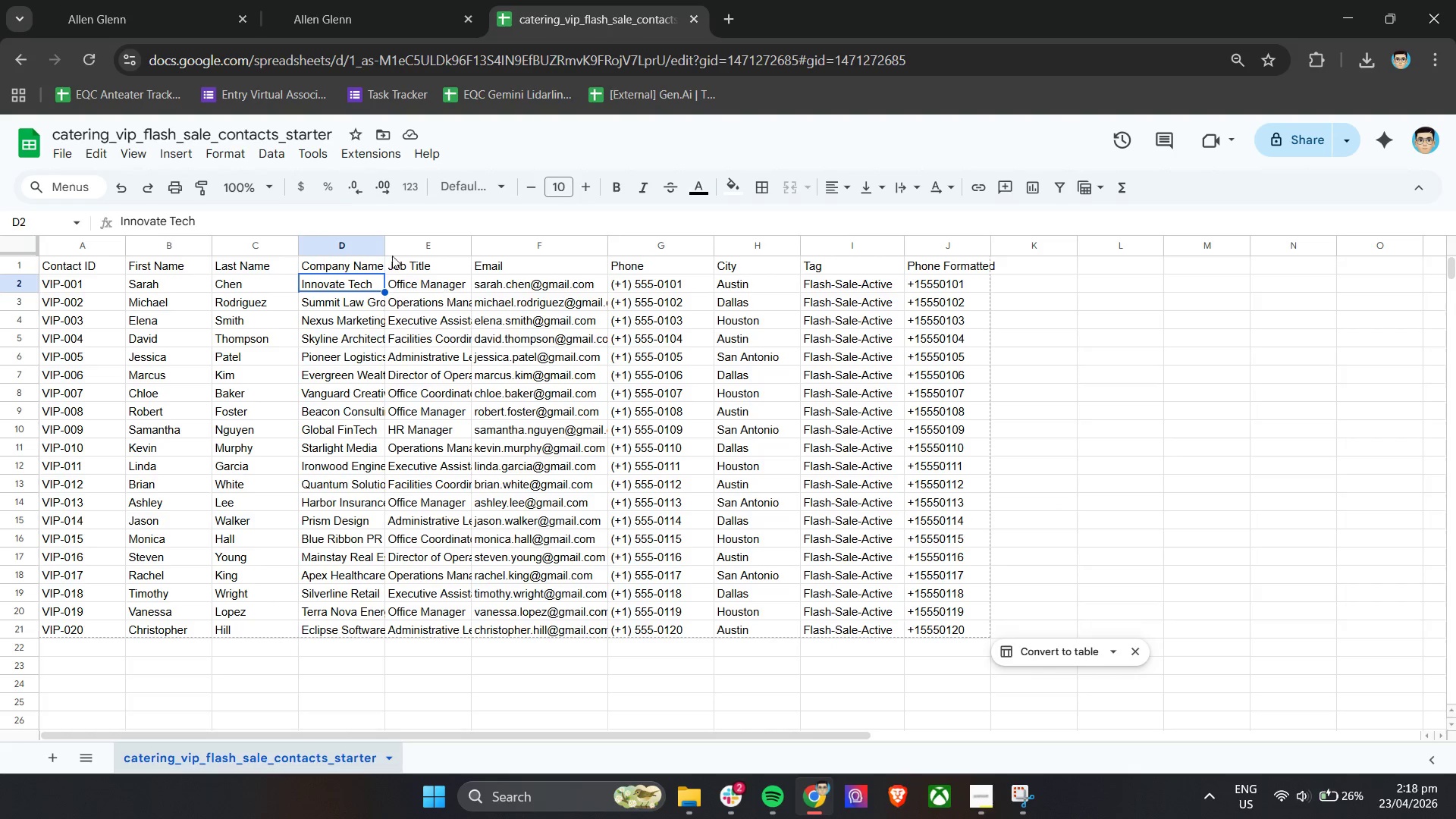 
left_click([148, 0])
 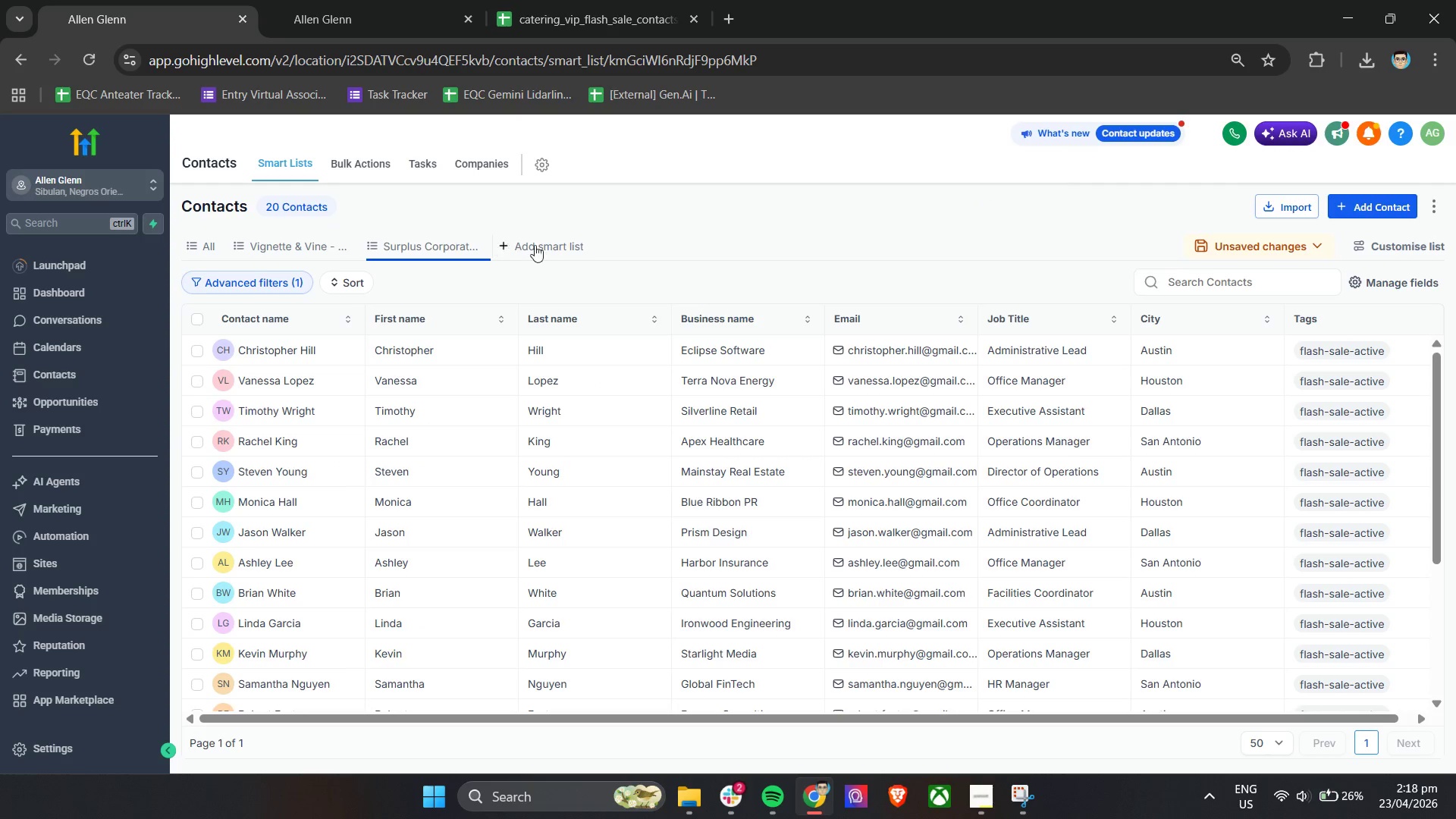 
left_click([1269, 206])
 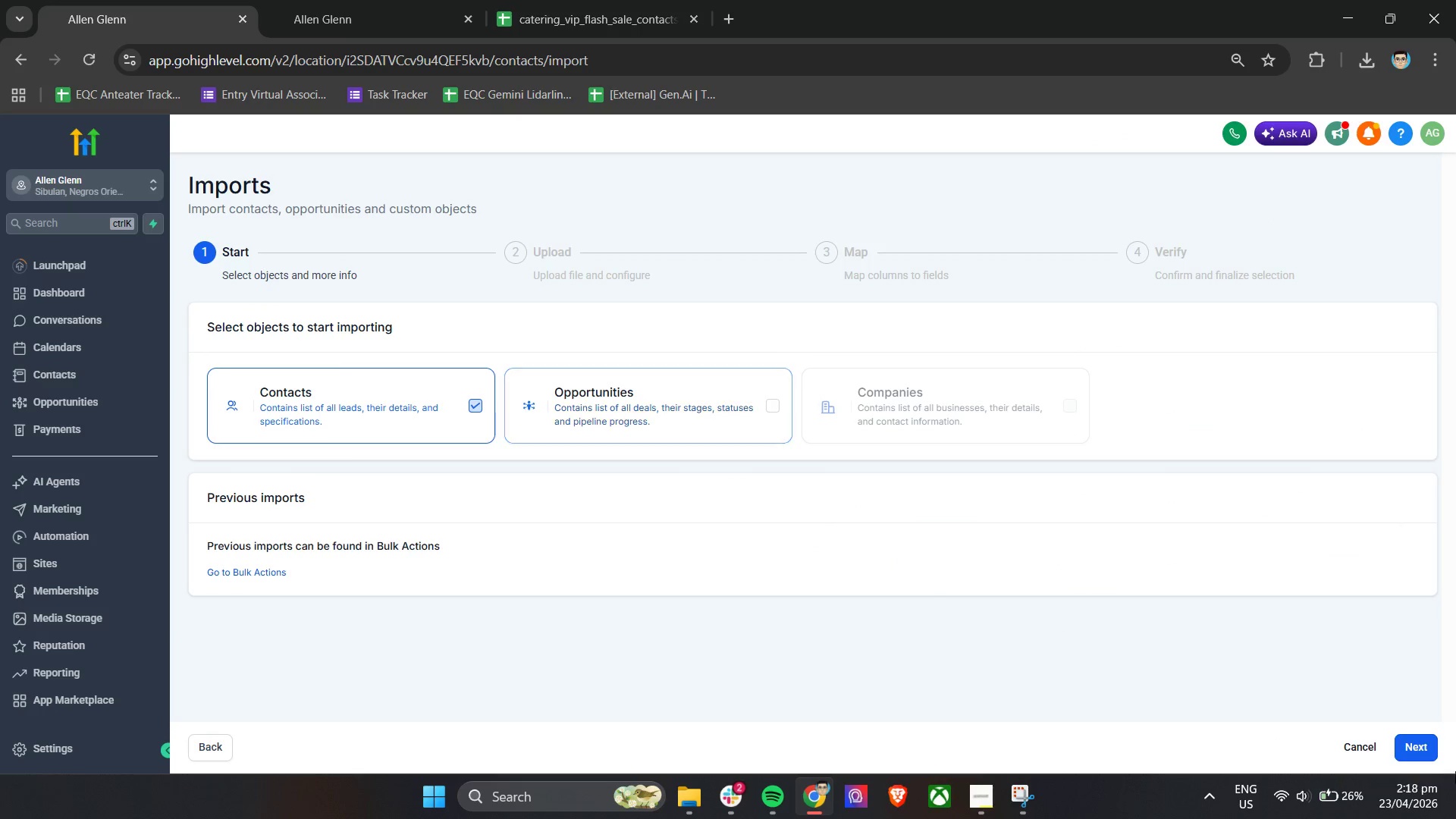 
left_click([1419, 751])
 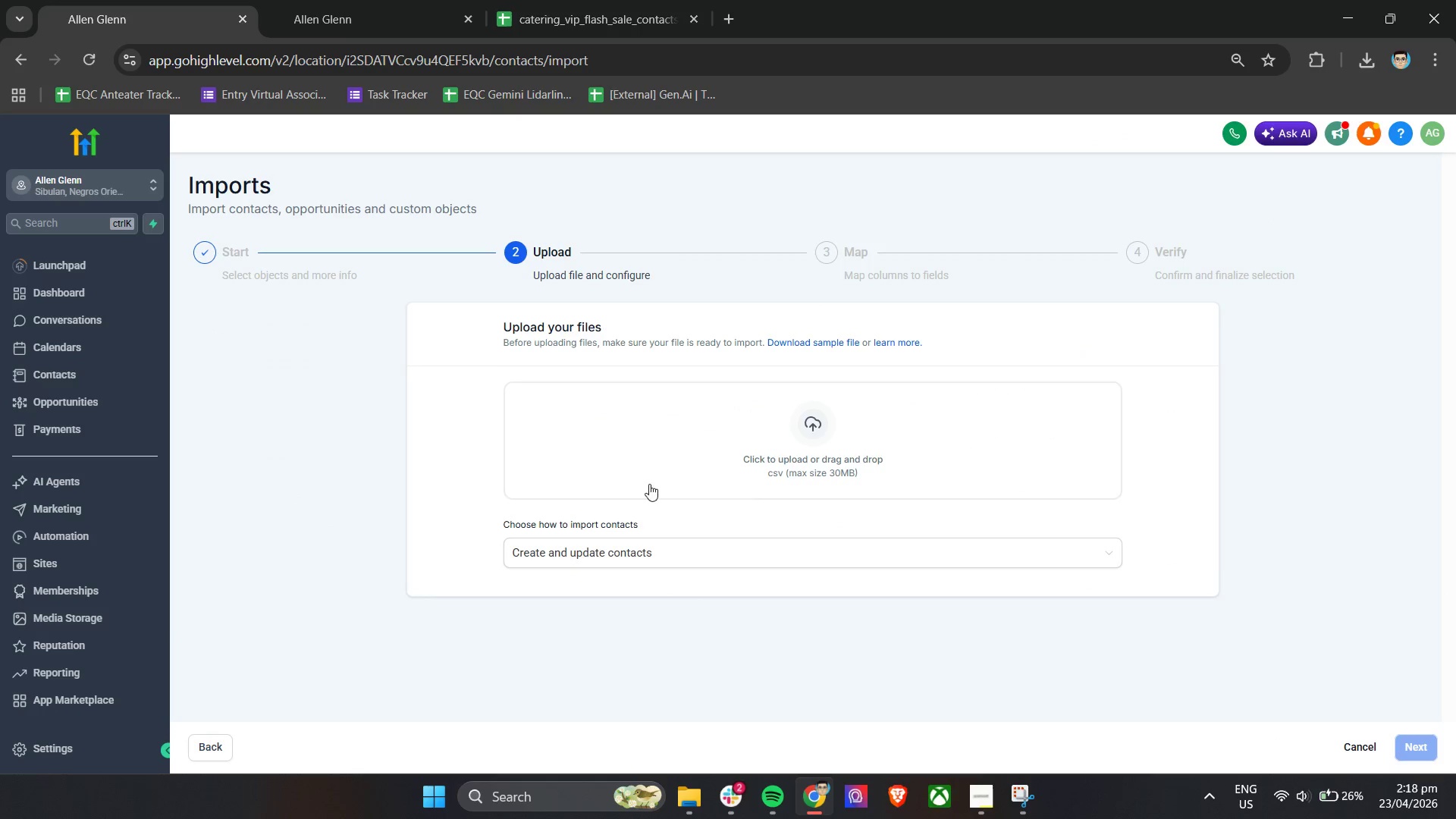 
left_click([636, 429])
 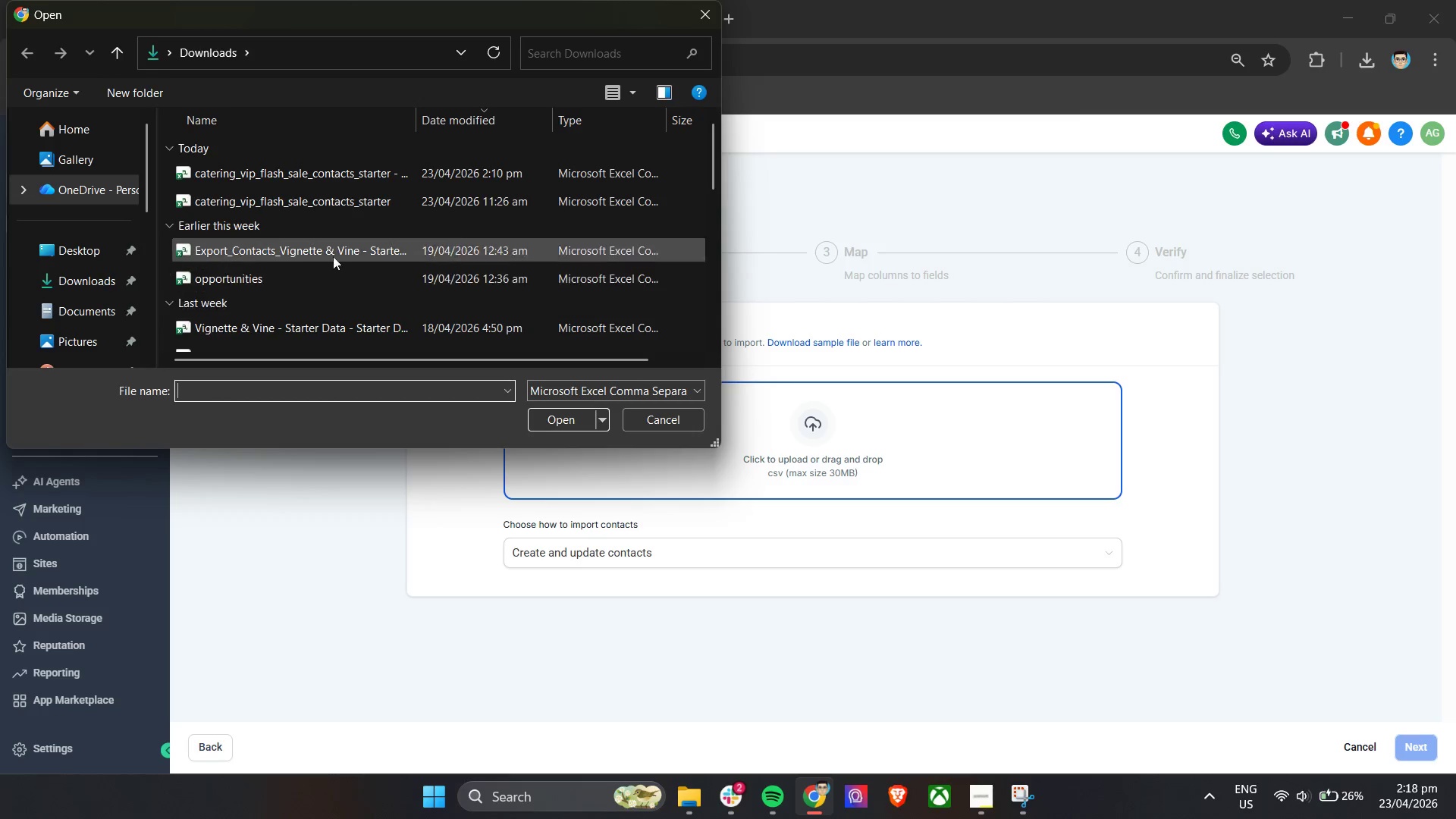 
left_click([290, 165])
 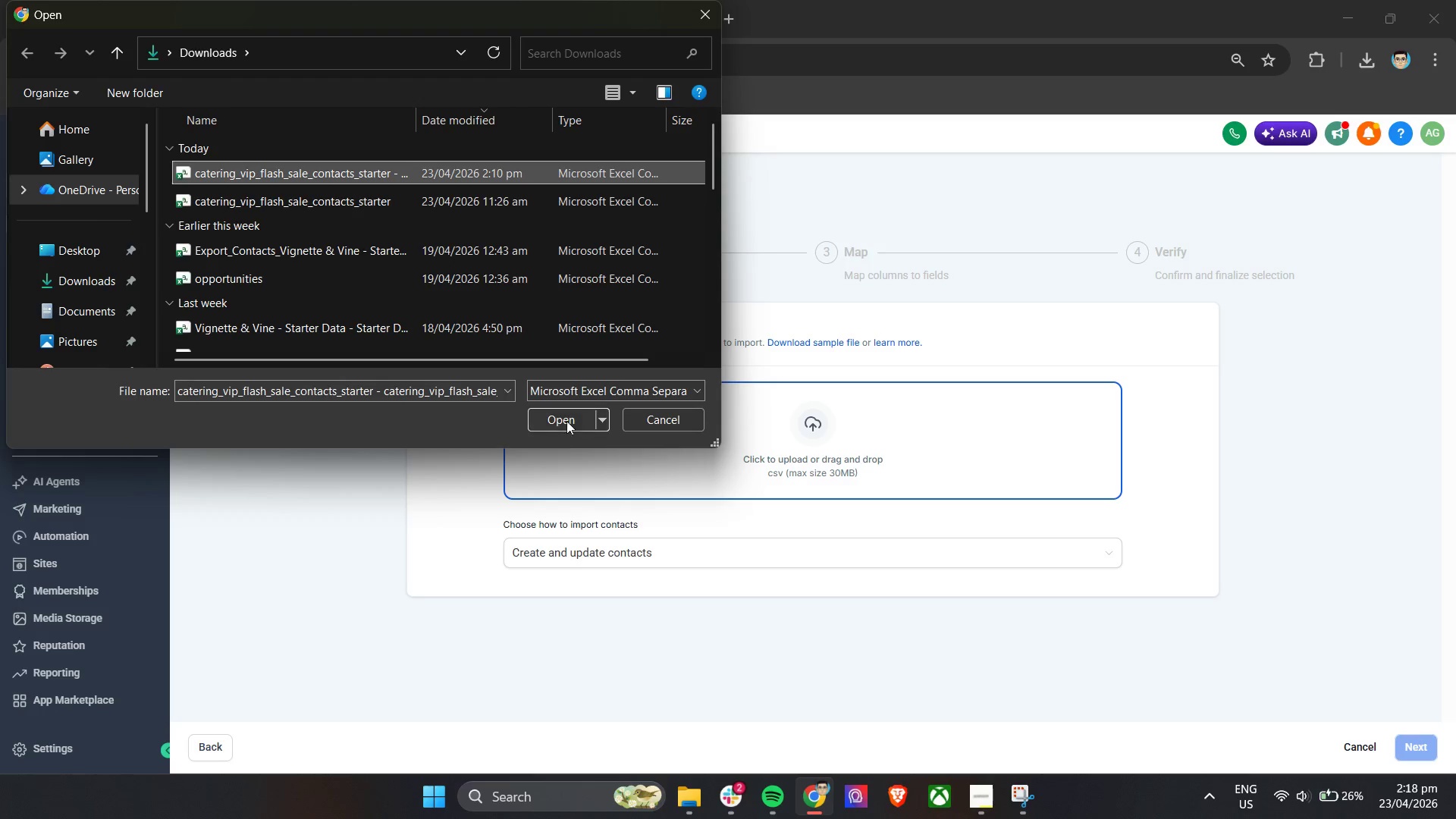 
left_click([565, 413])
 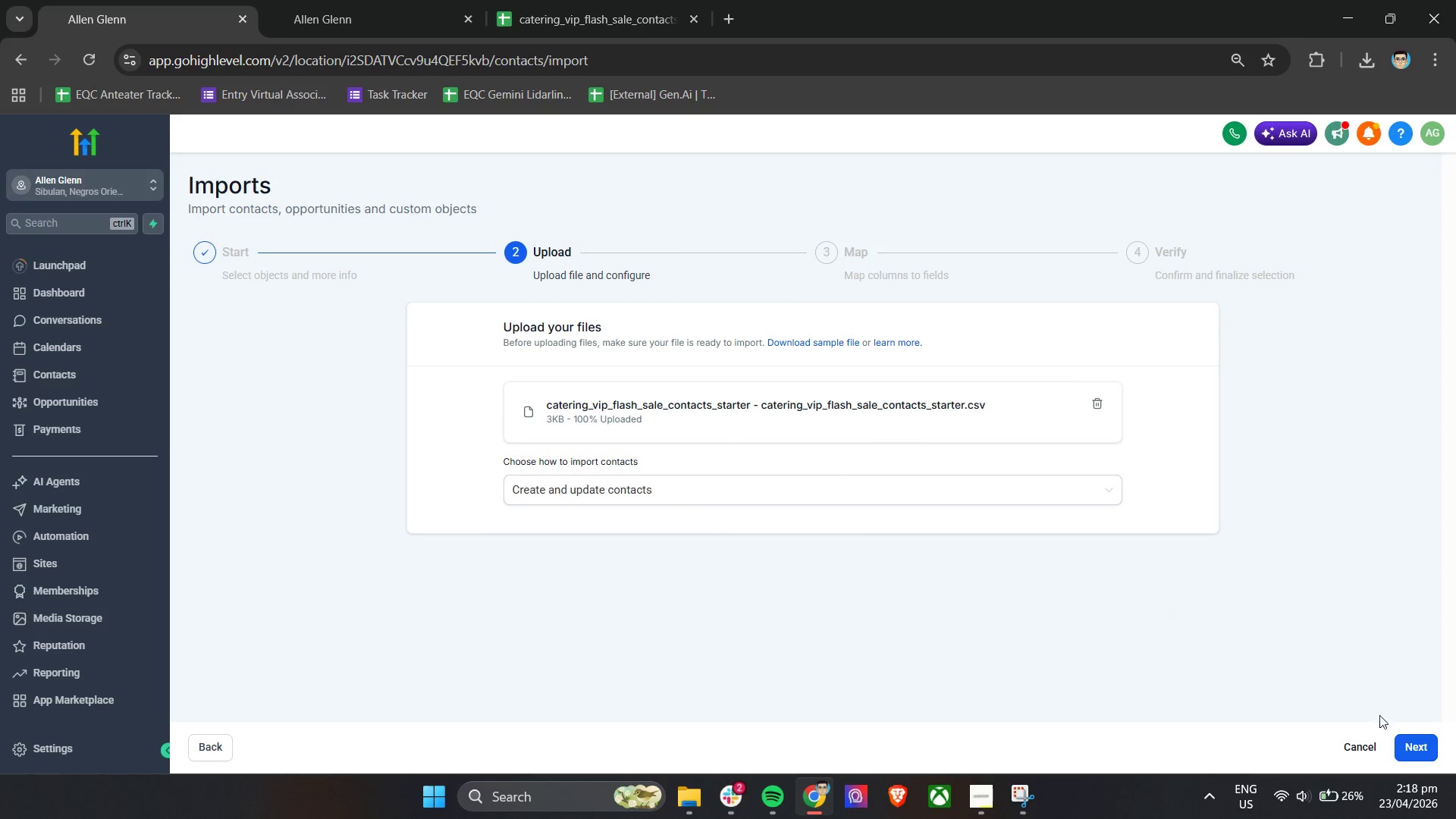 
left_click([1408, 746])
 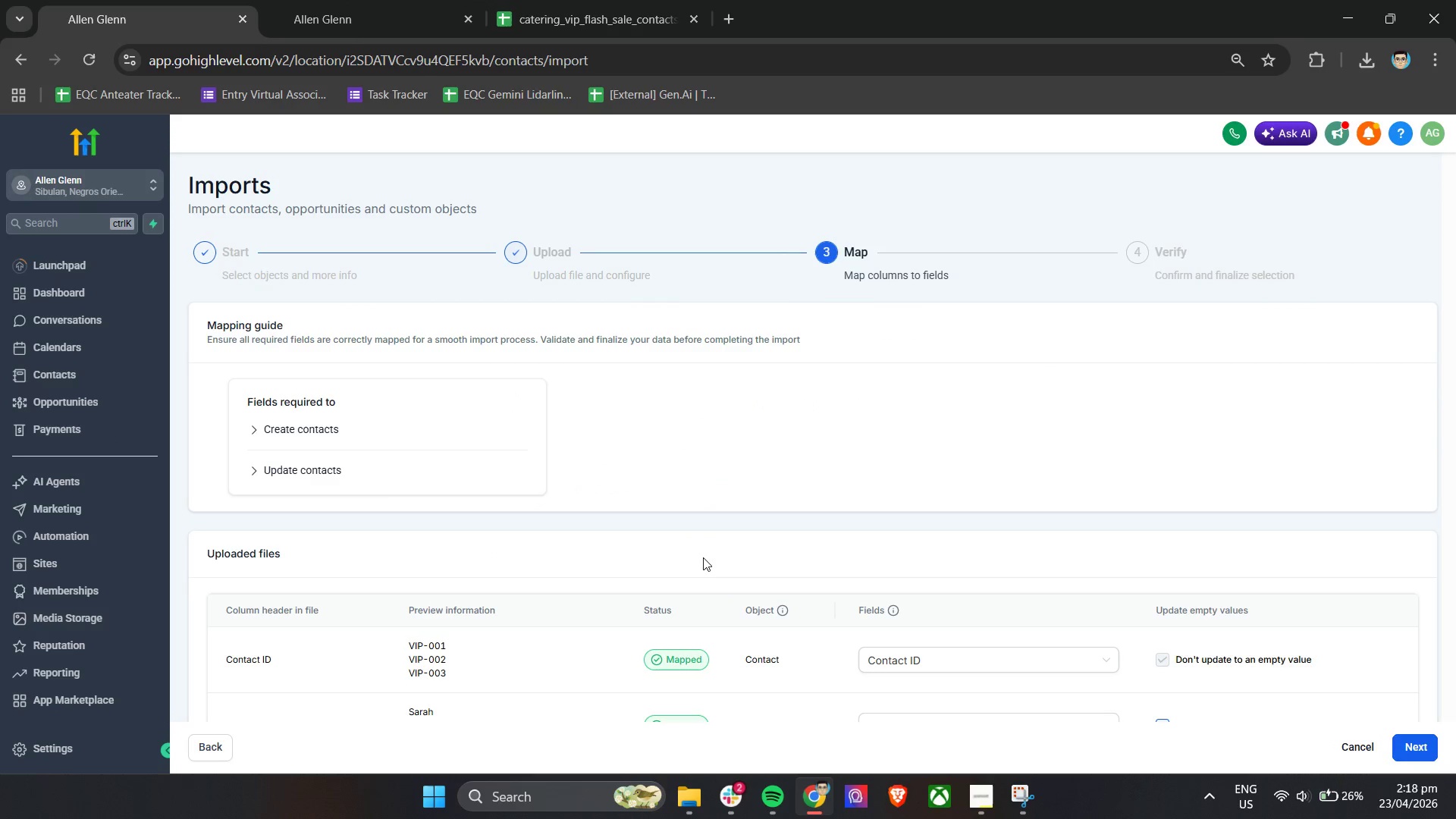 
scroll: coordinate [548, 548], scroll_direction: down, amount: 5.0
 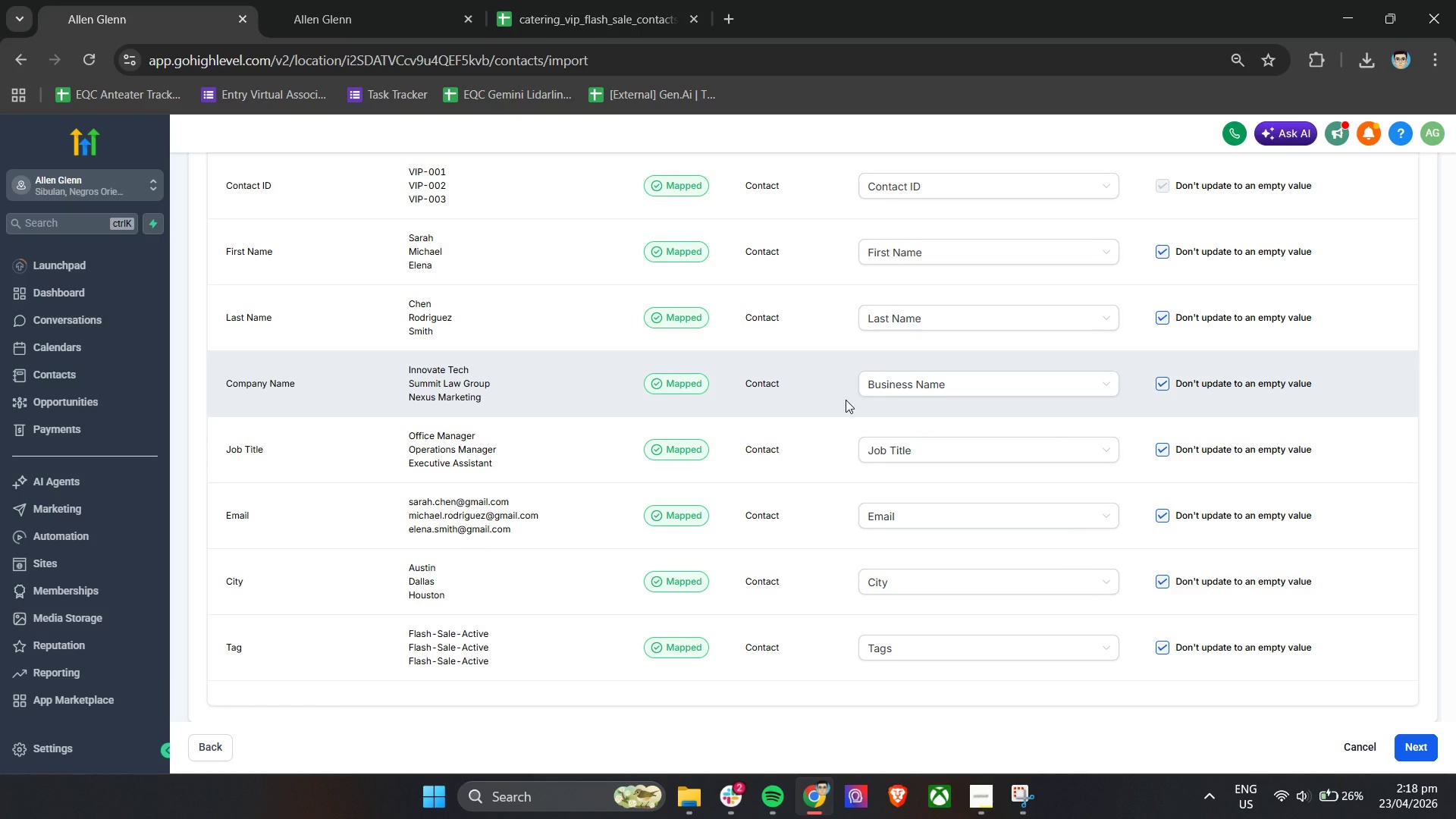 
left_click([315, 0])
 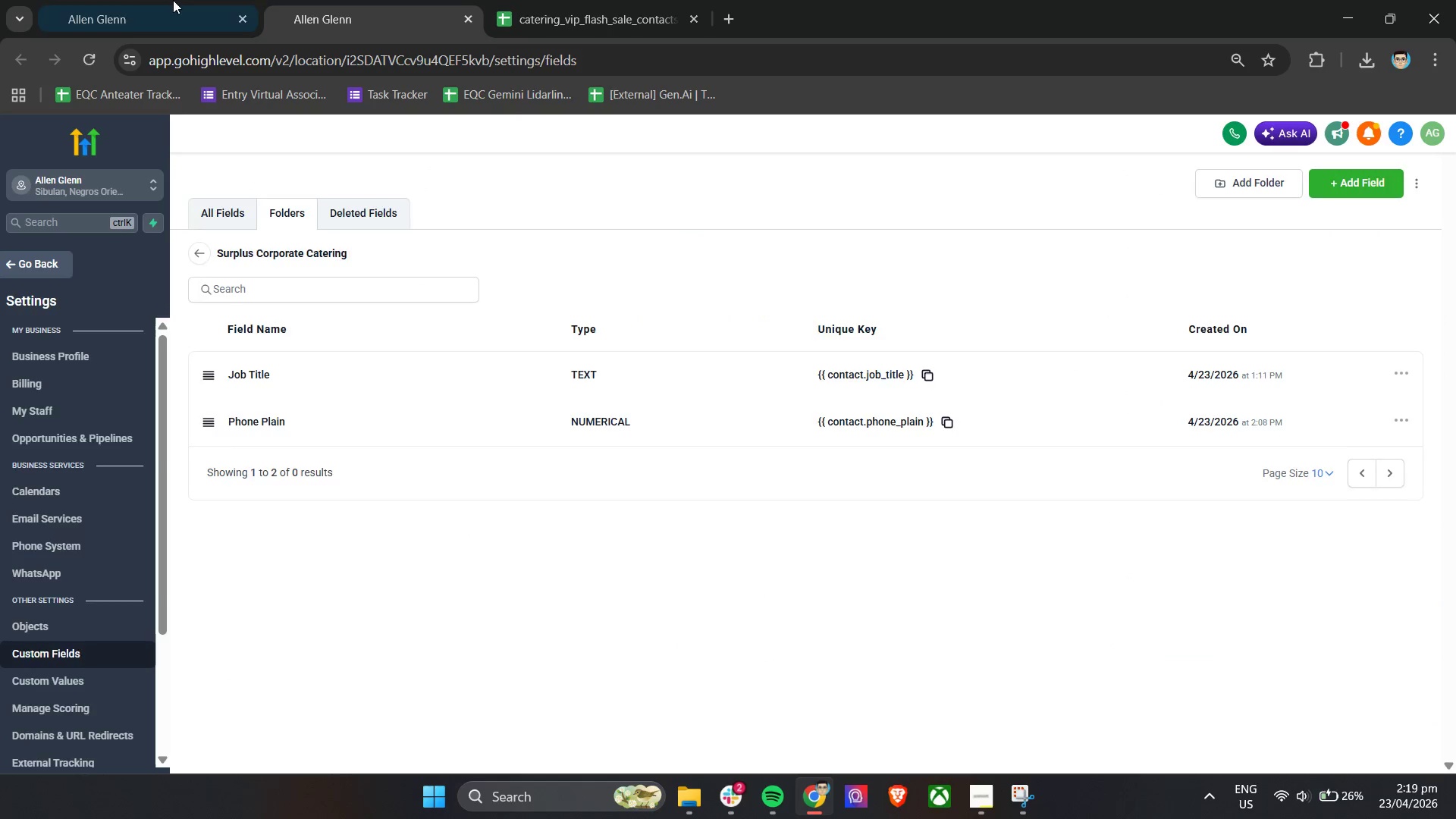 
left_click([128, 0])
 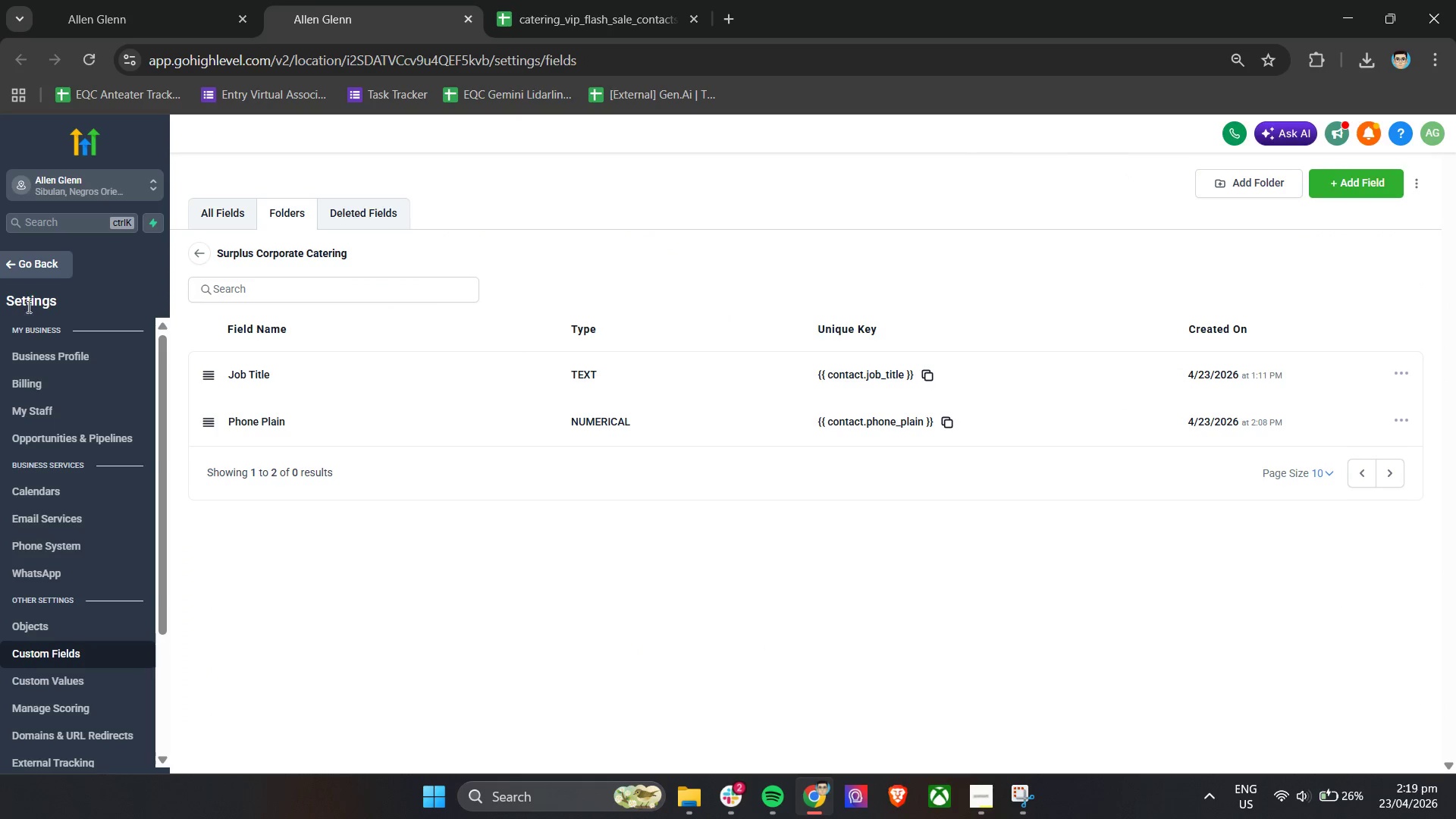 
right_click([36, 264])
 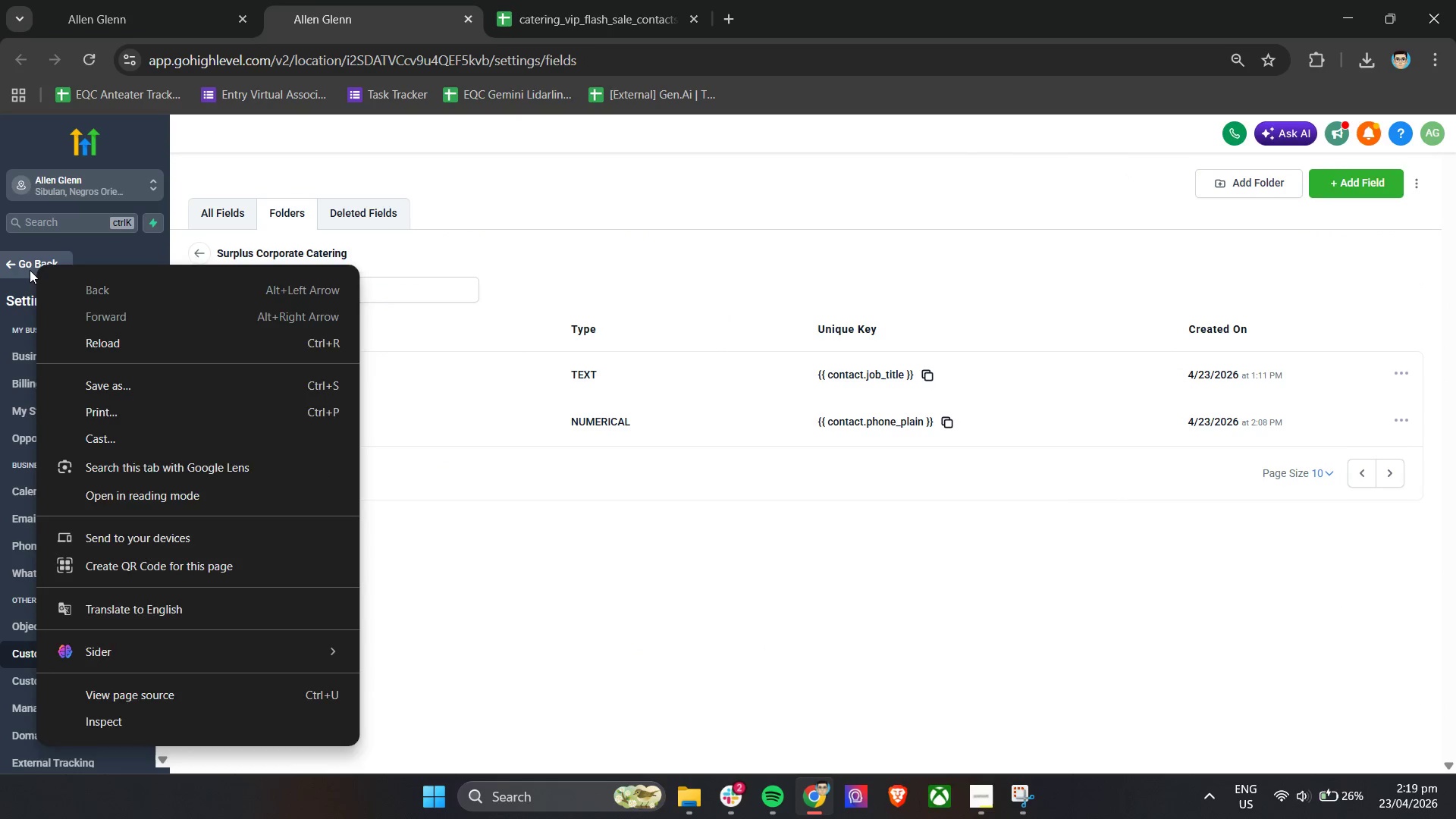 
left_click([27, 270])
 